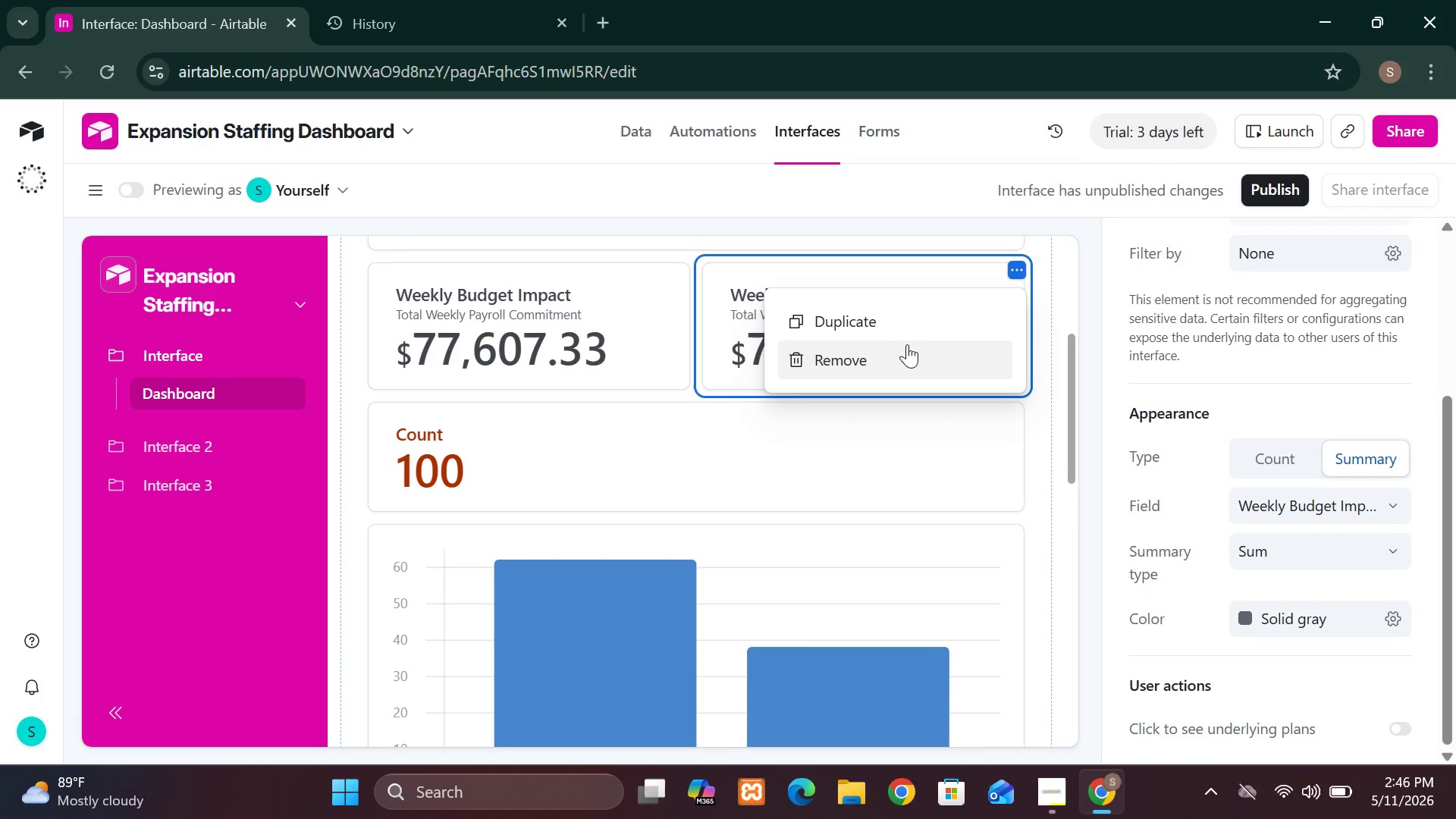 
left_click([908, 349])
 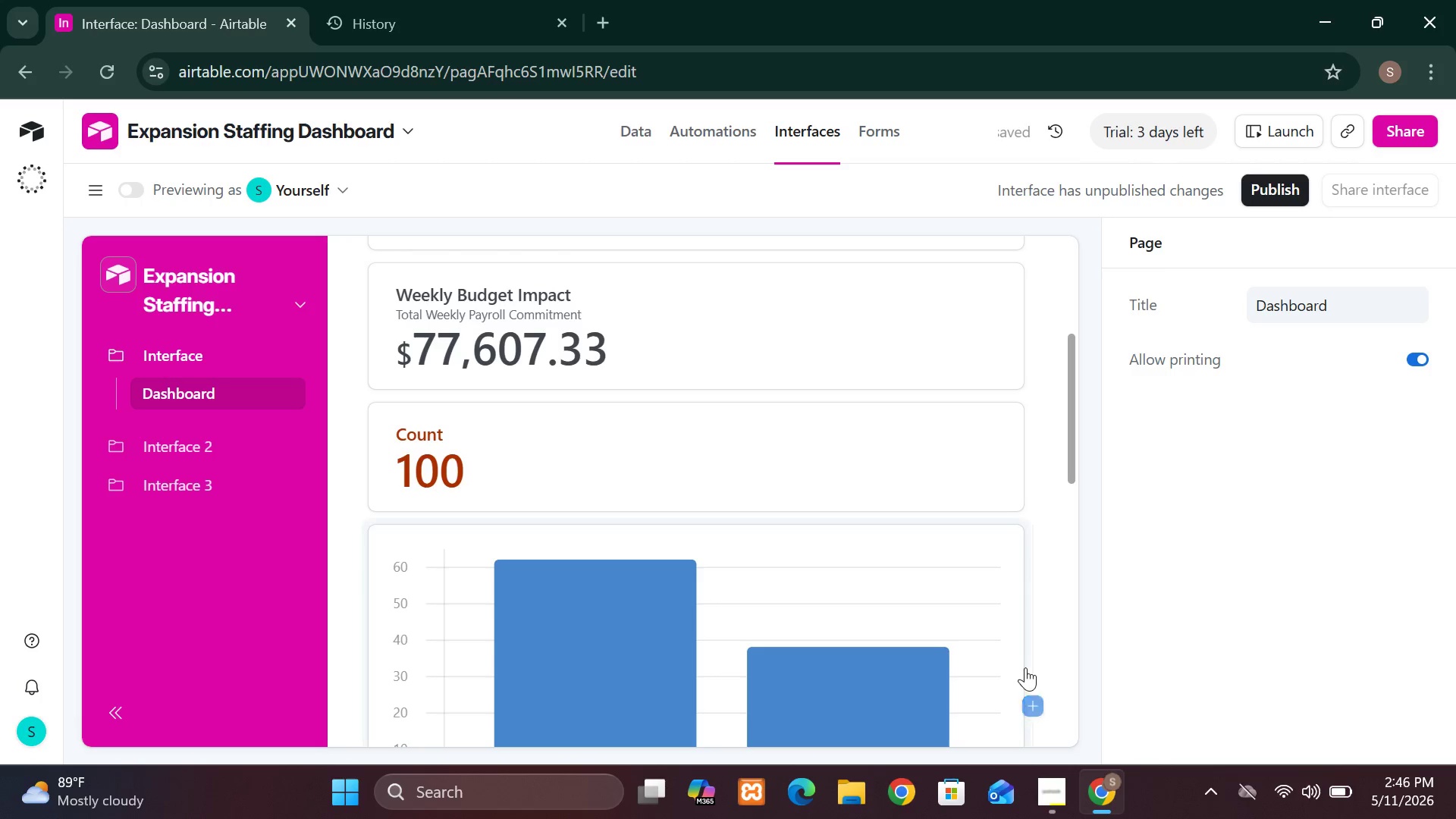 
left_click([1037, 690])
 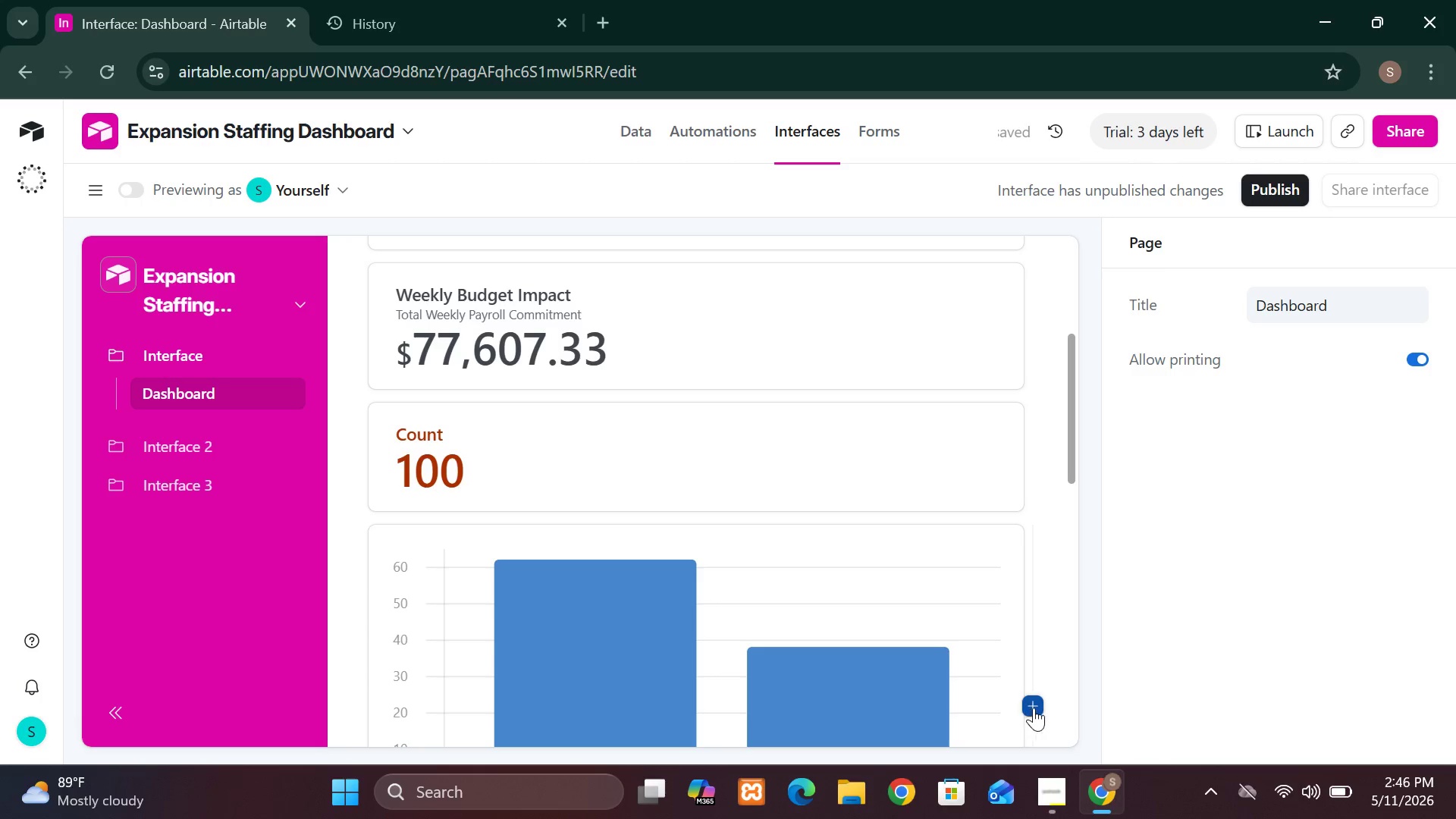 
left_click([1034, 706])
 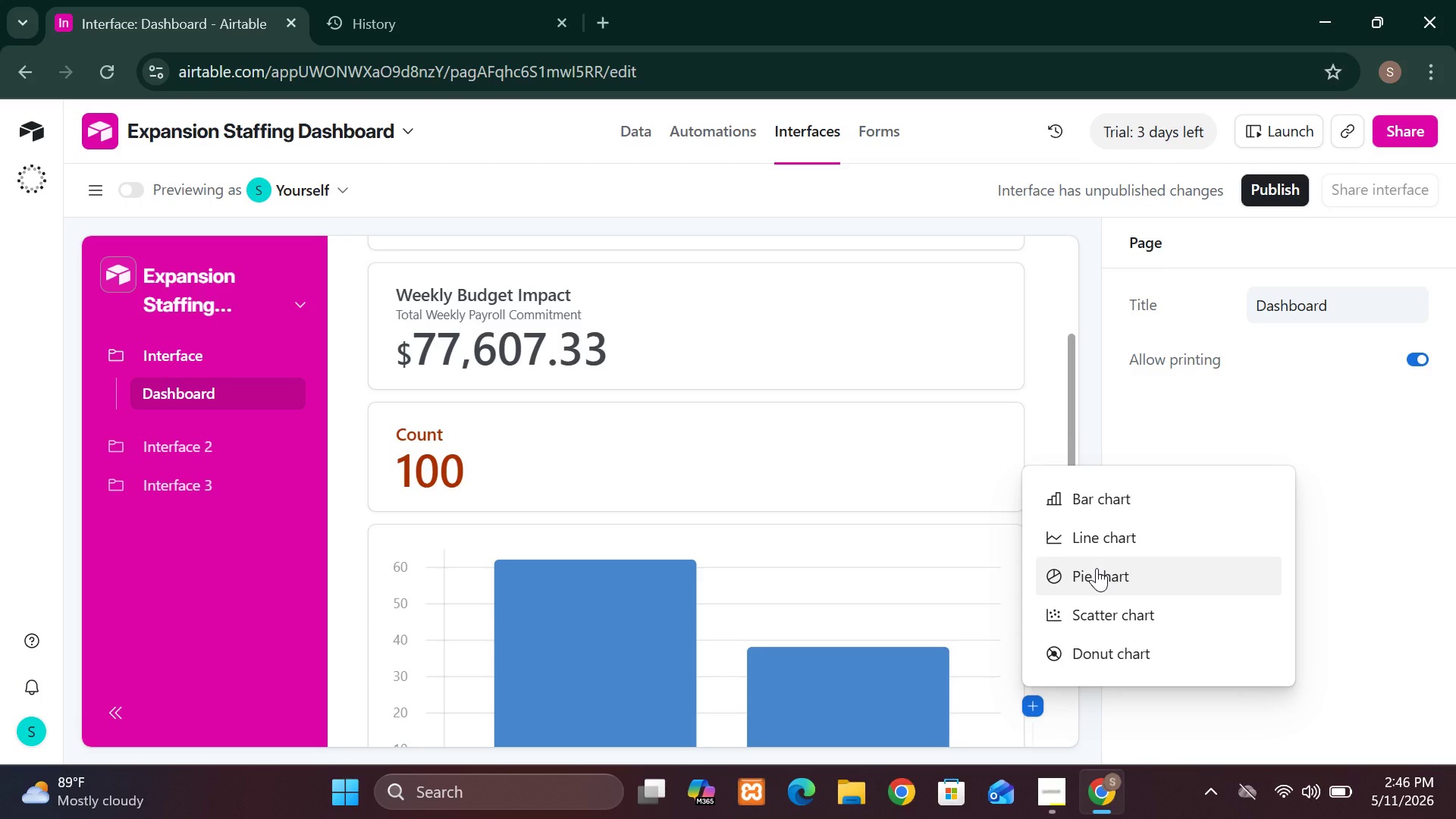 
wait(13.83)
 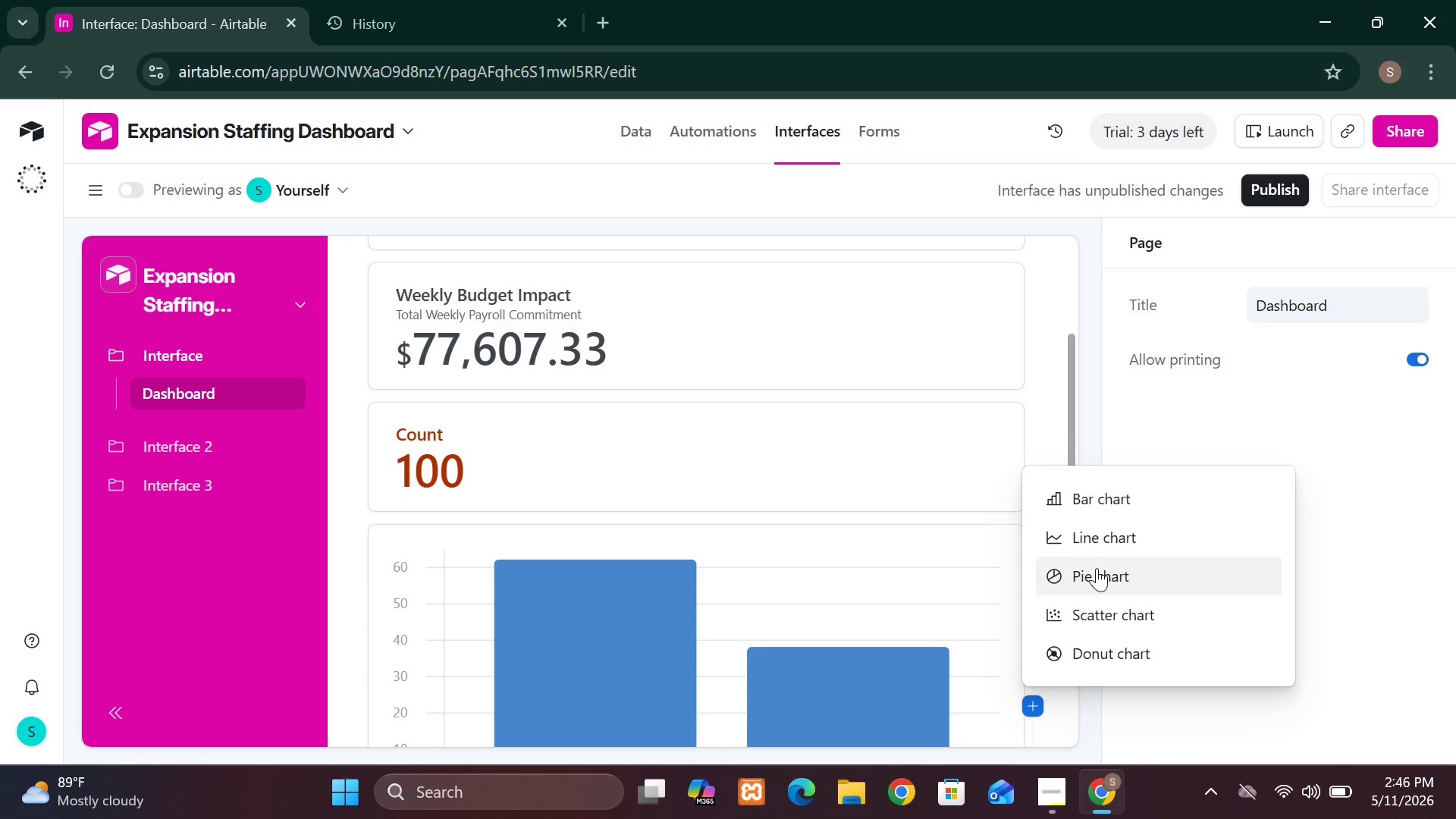 
mouse_move([175, 276])
 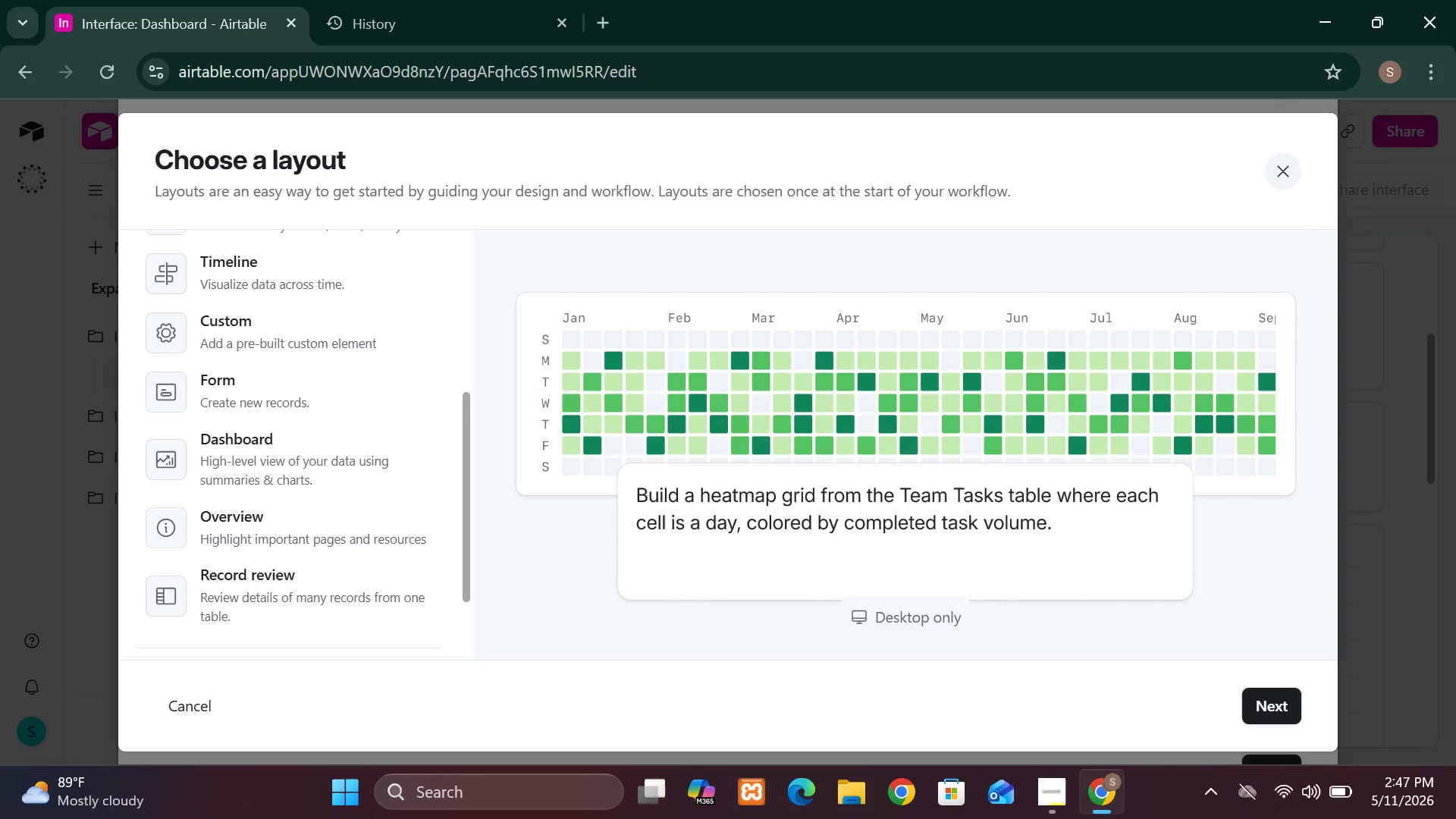 
wait(27.17)
 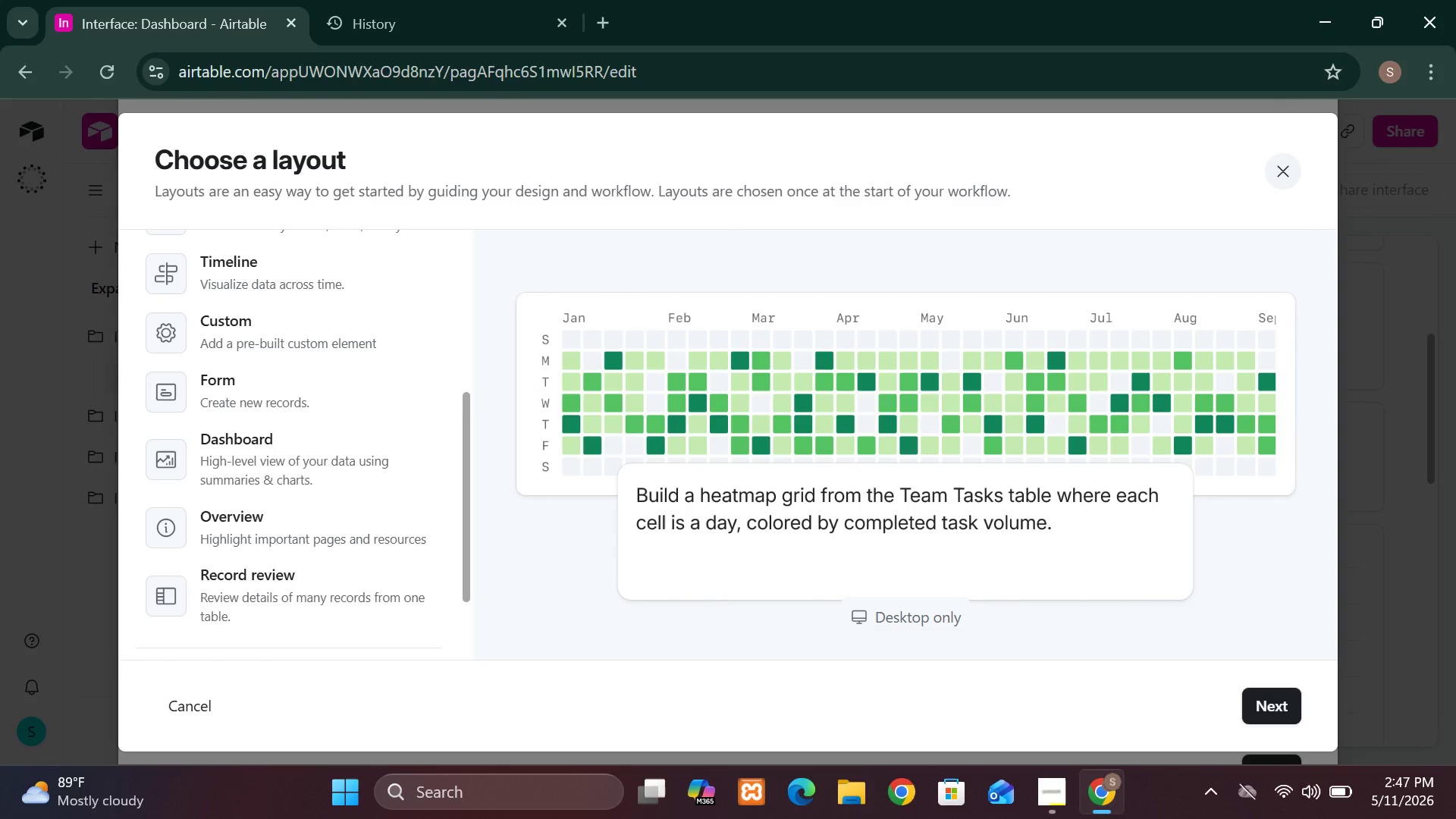 
left_click([1287, 165])
 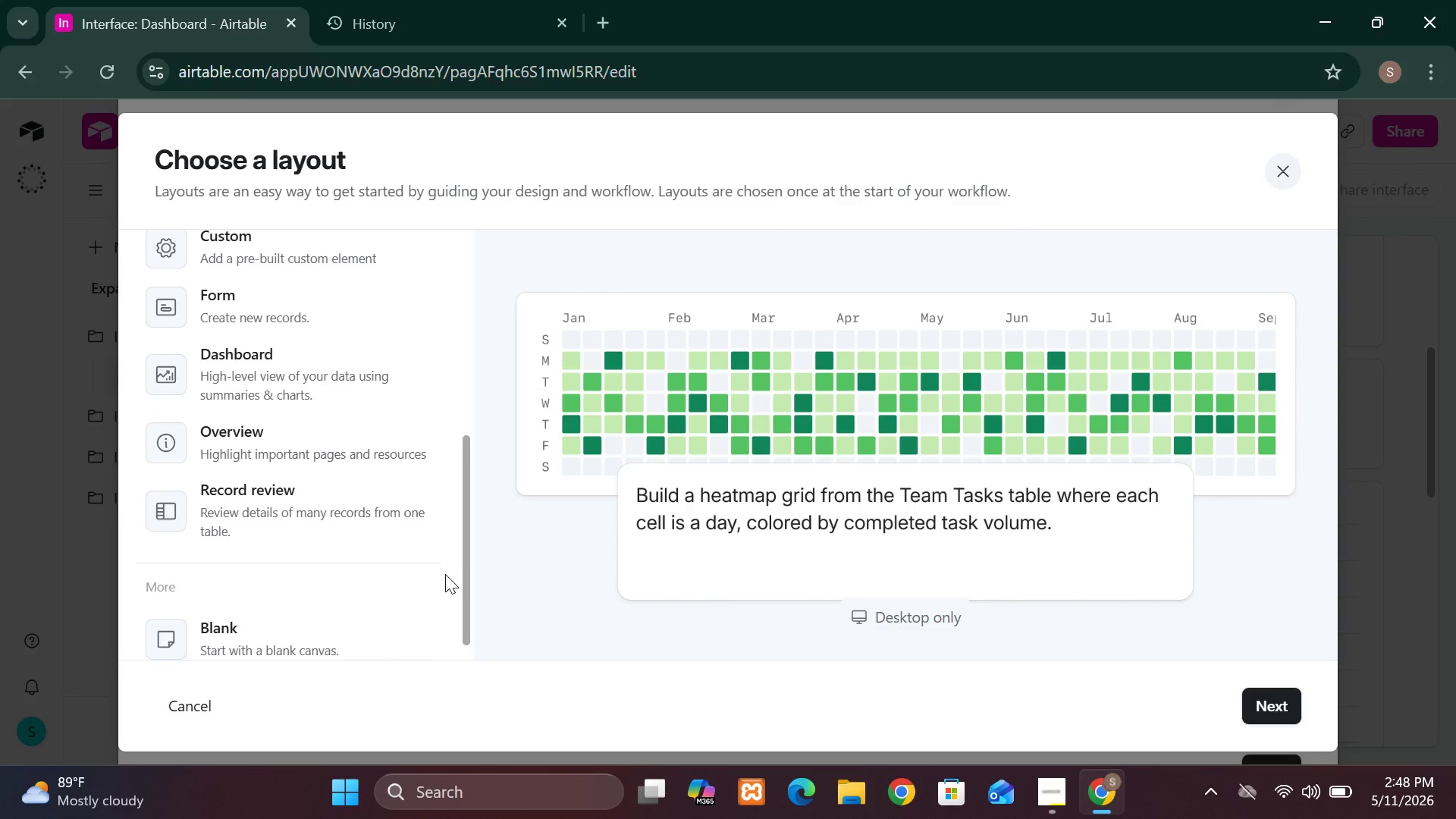 
wait(77.38)
 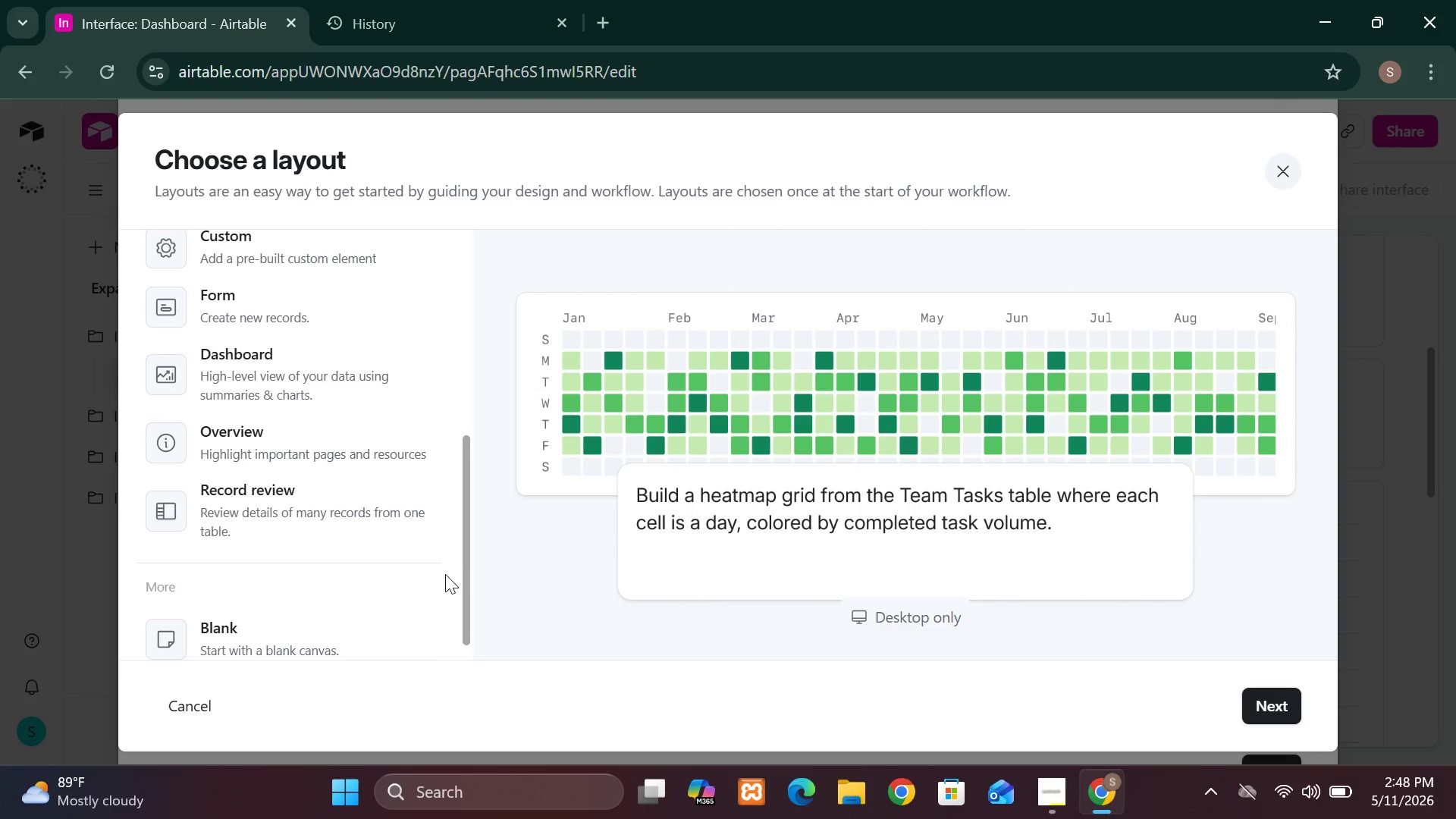 
left_click([314, 313])
 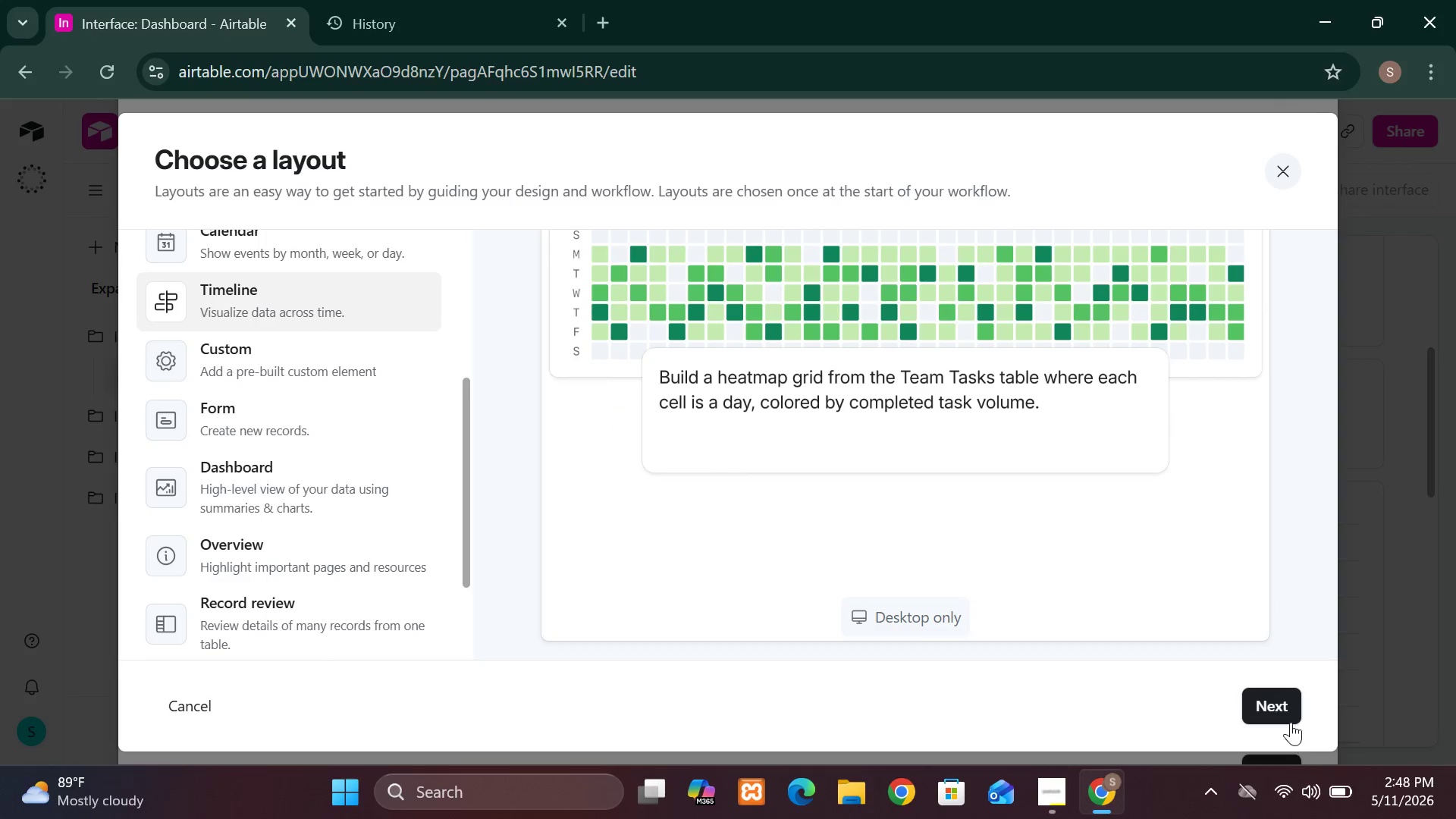 
left_click([1279, 698])
 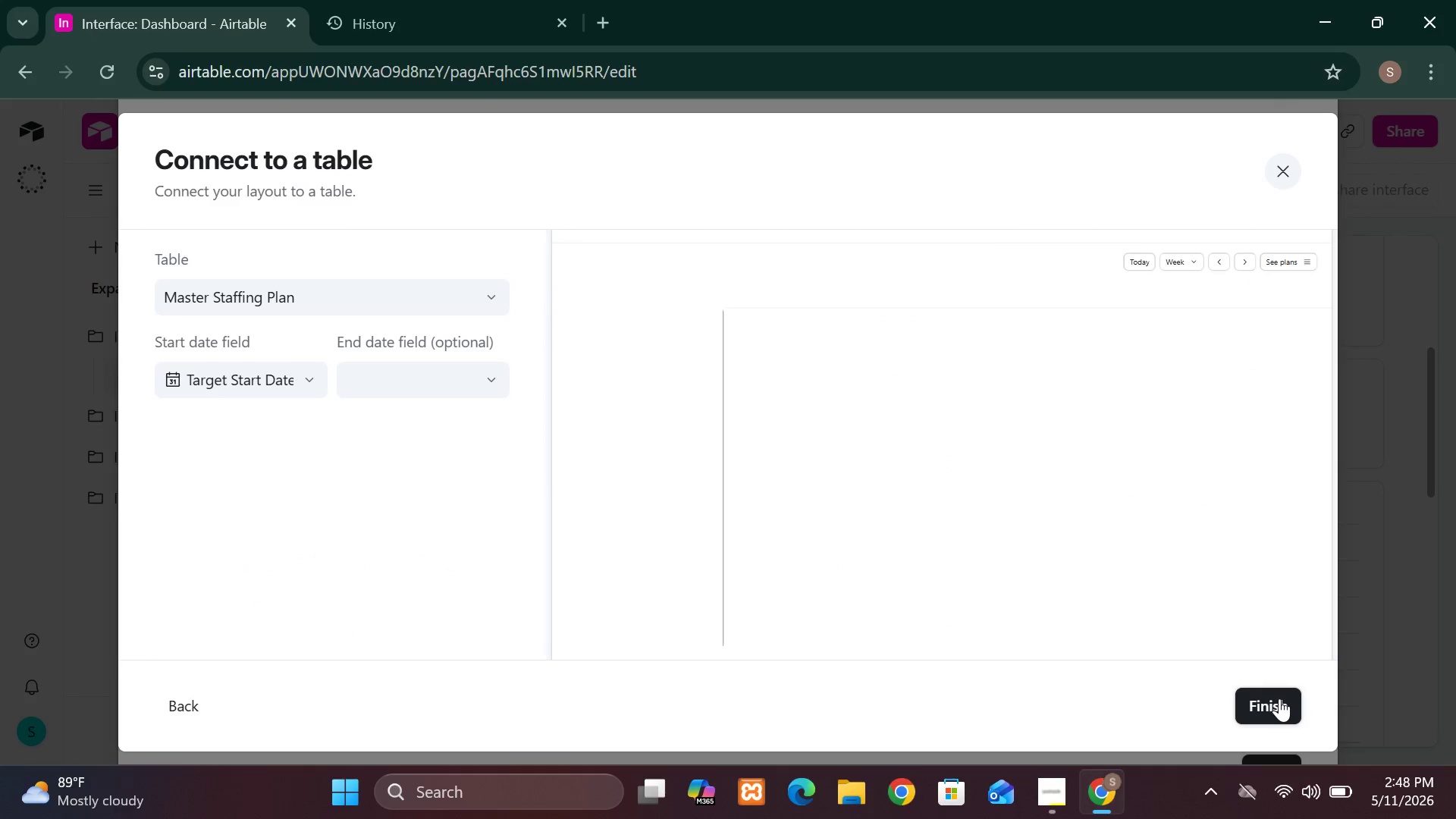 
left_click_drag(start_coordinate=[1279, 698], to_coordinate=[1298, 654])
 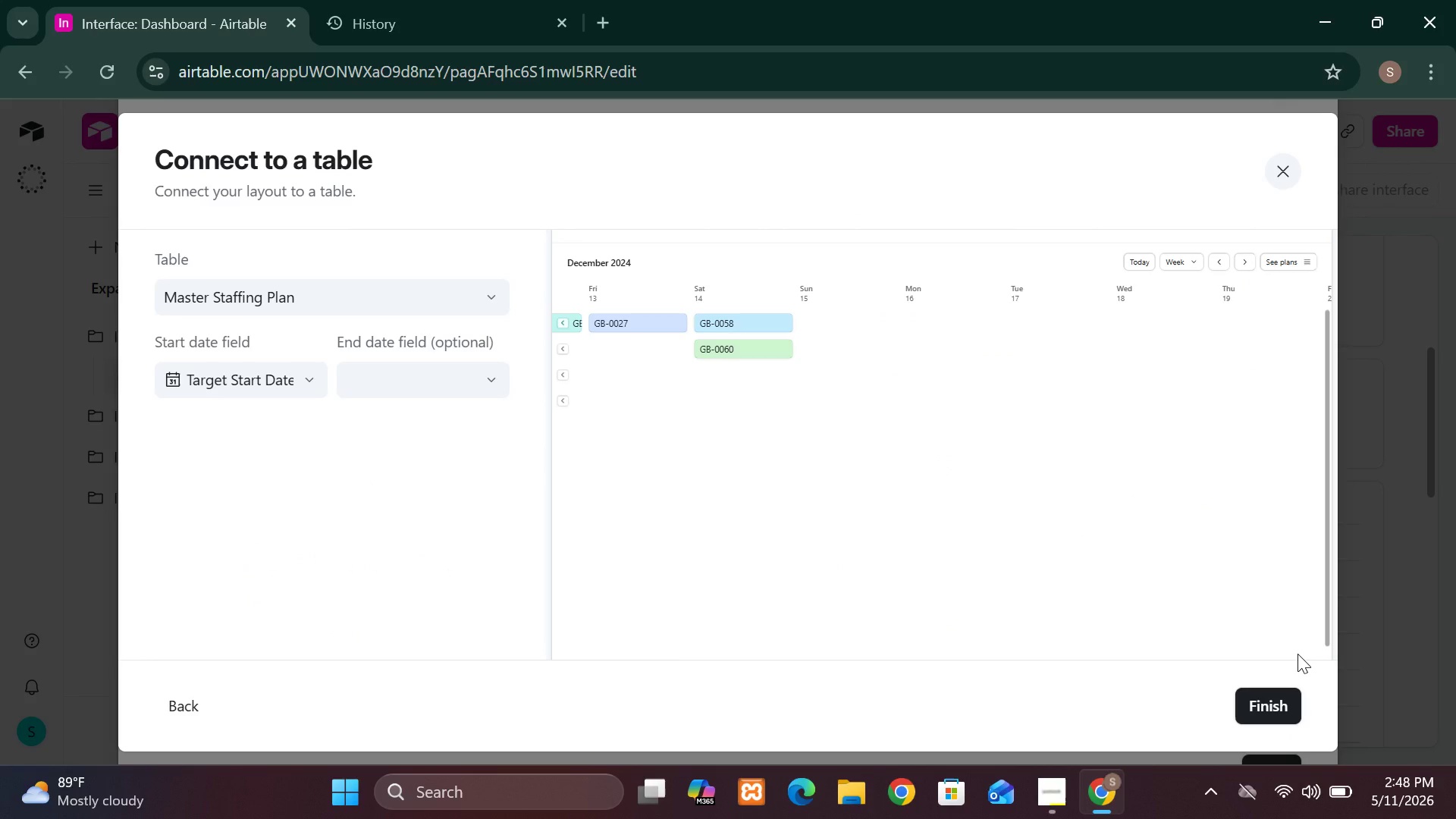 
left_click([1298, 654])
 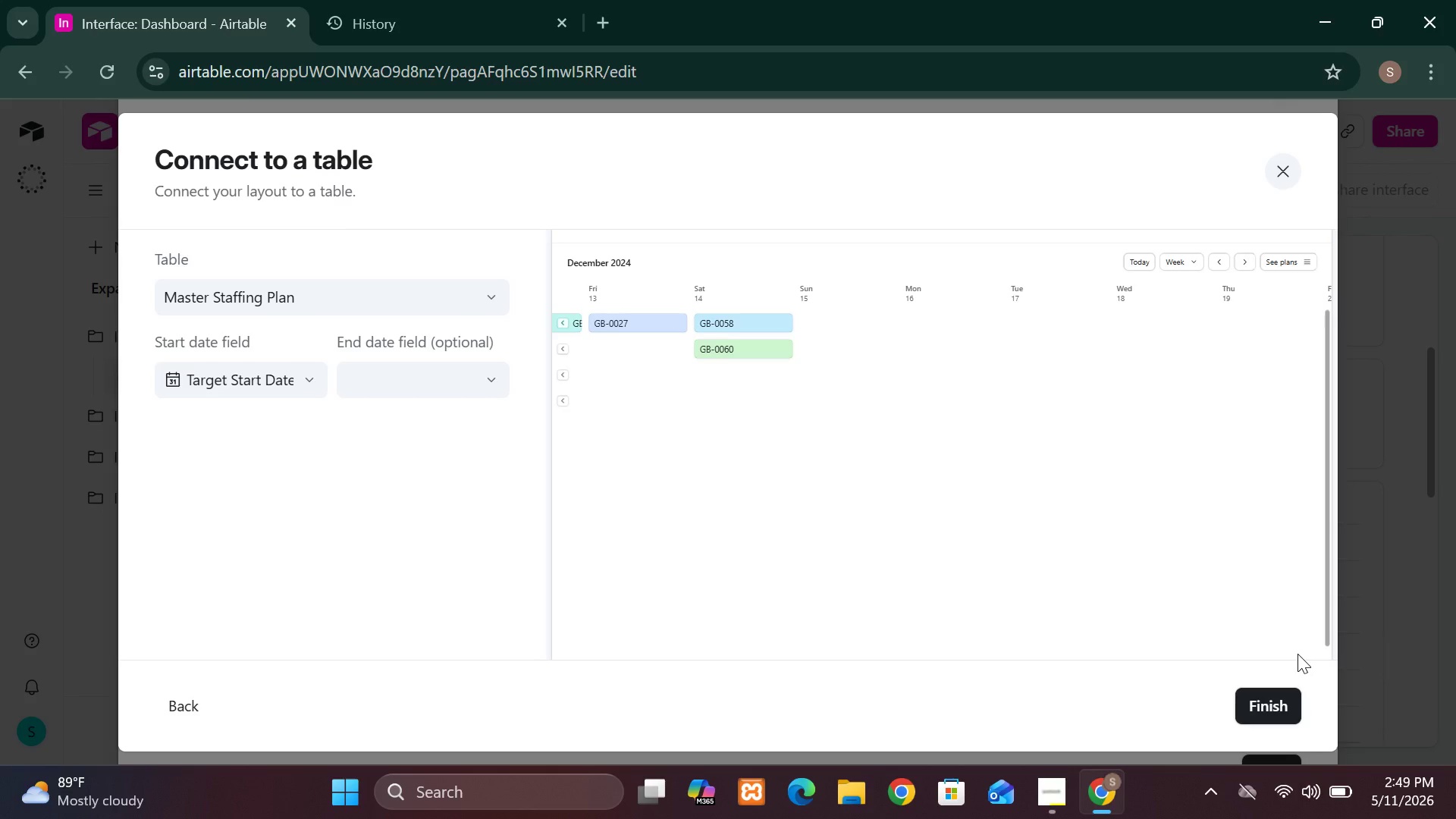 
wait(11.44)
 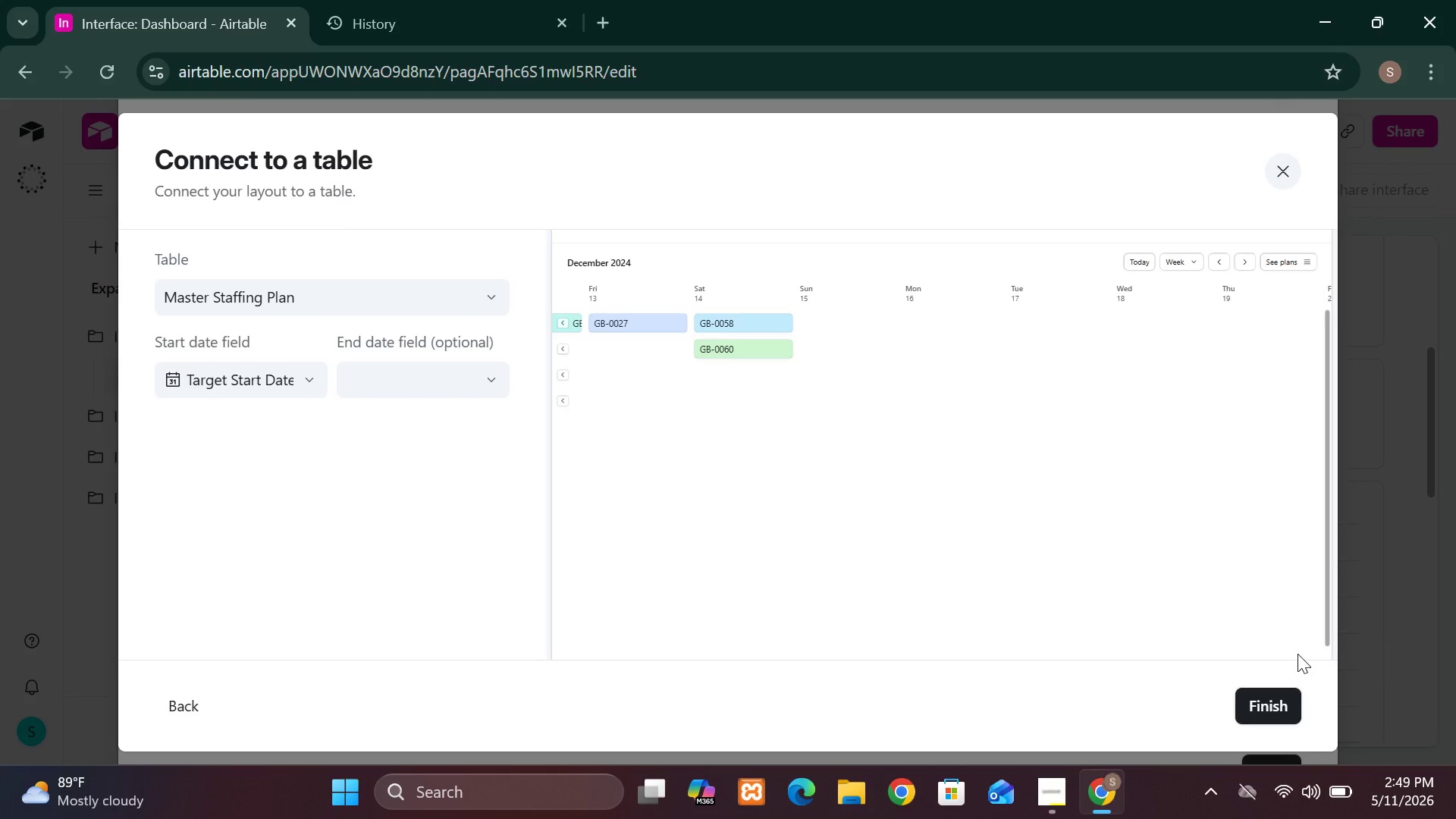 
left_click([502, 376])
 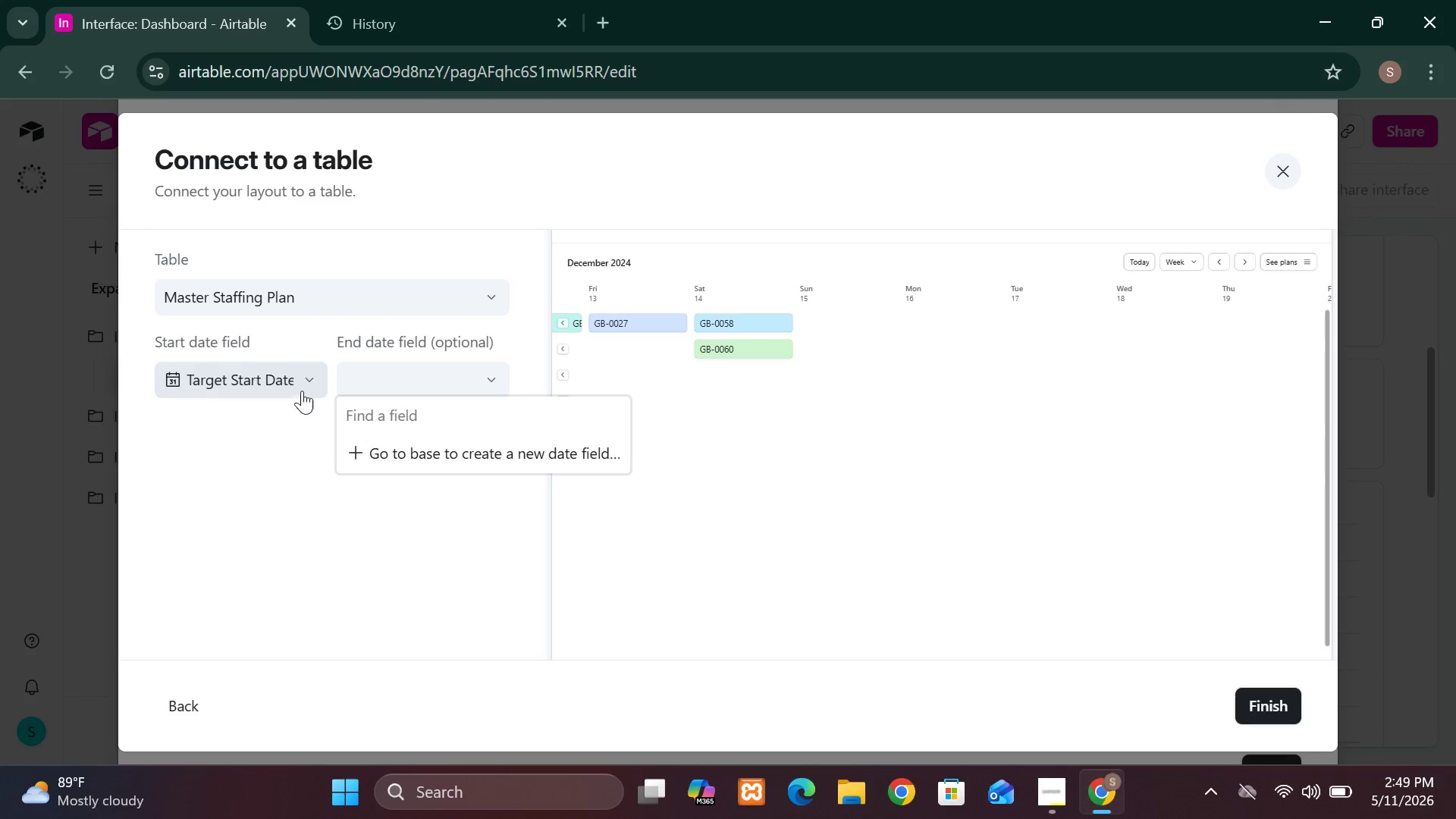 
left_click([312, 374])
 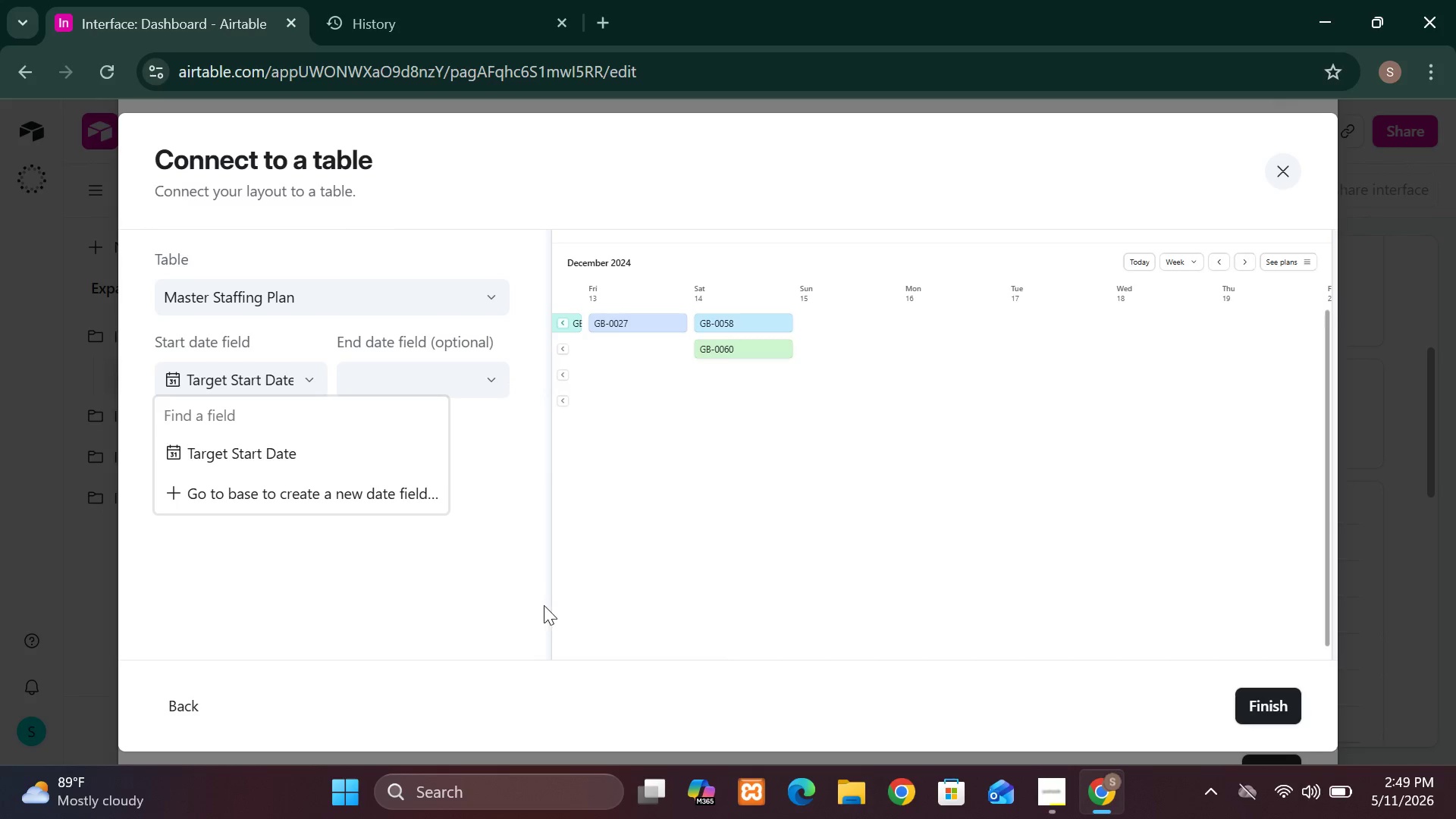 
left_click([543, 605])
 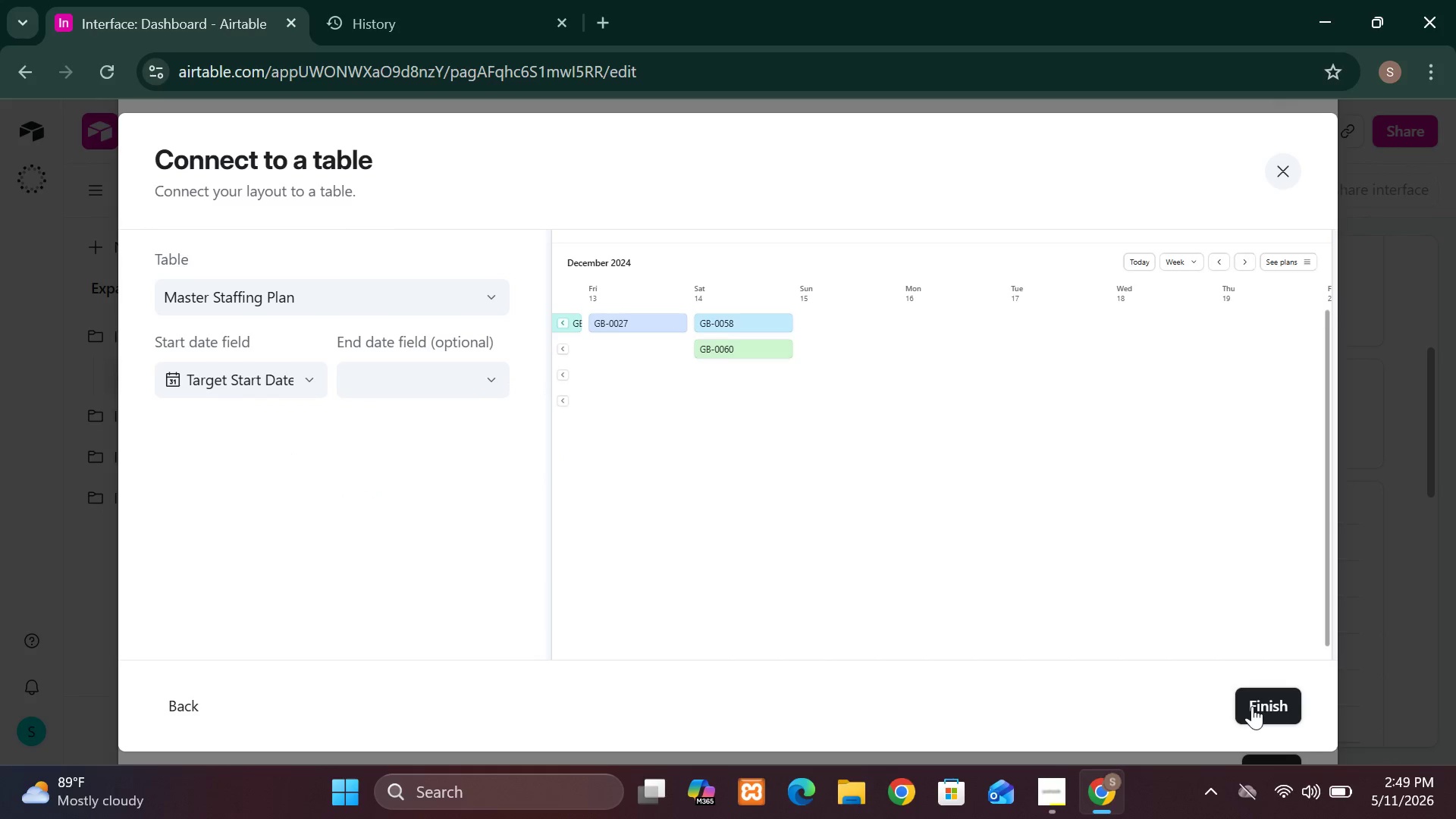 
wait(8.38)
 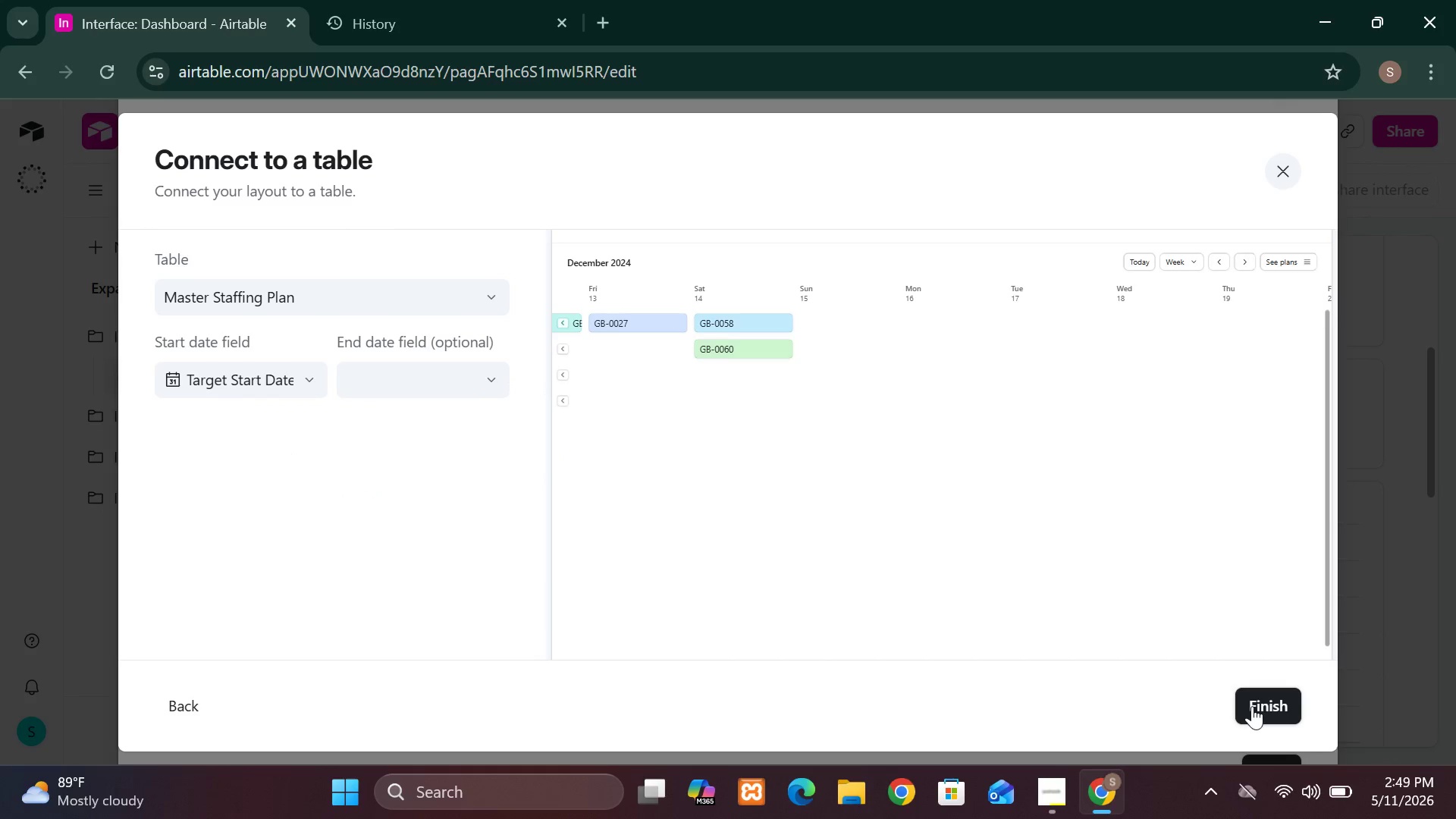 
left_click([1250, 693])
 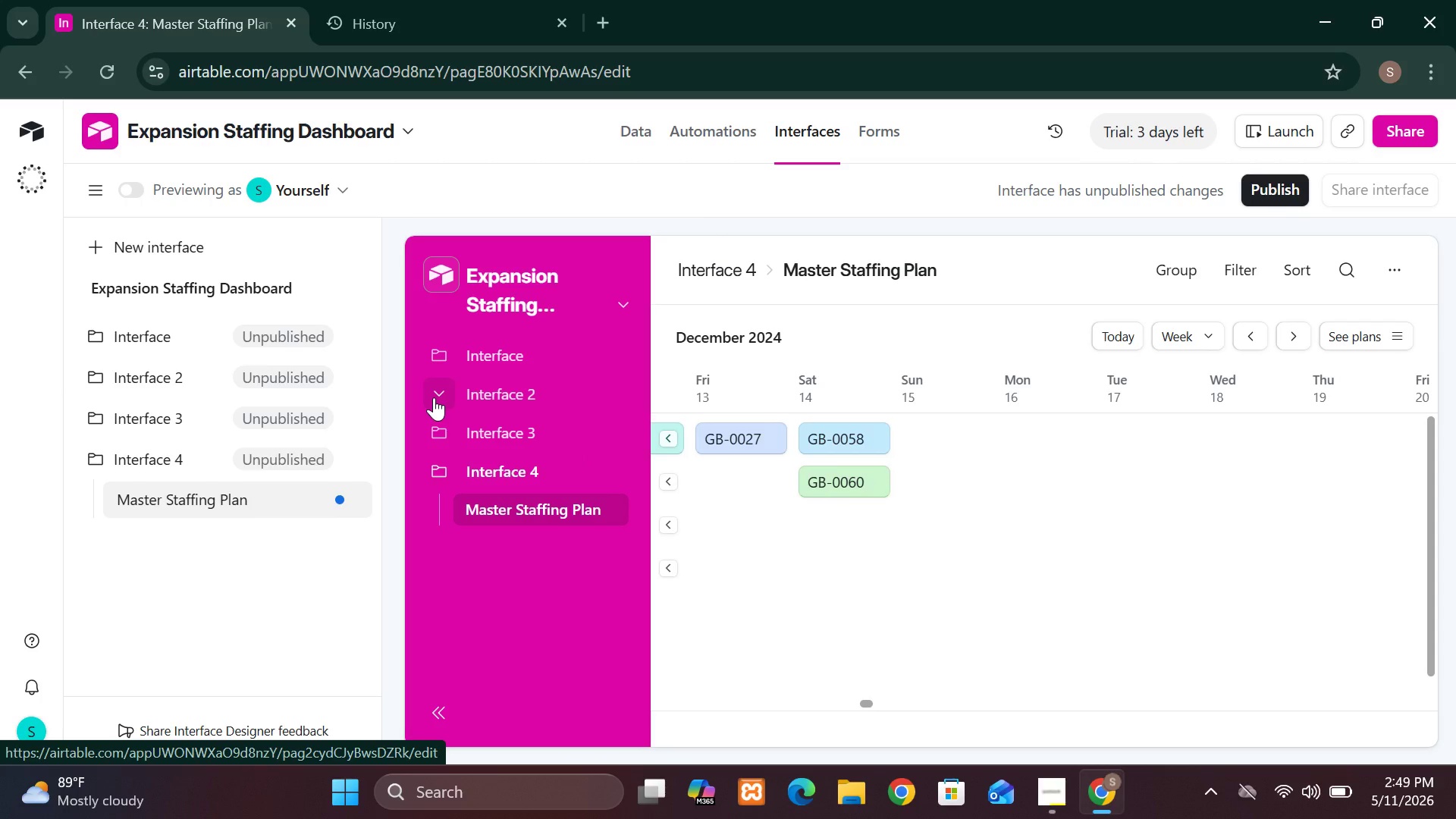 
wait(30.94)
 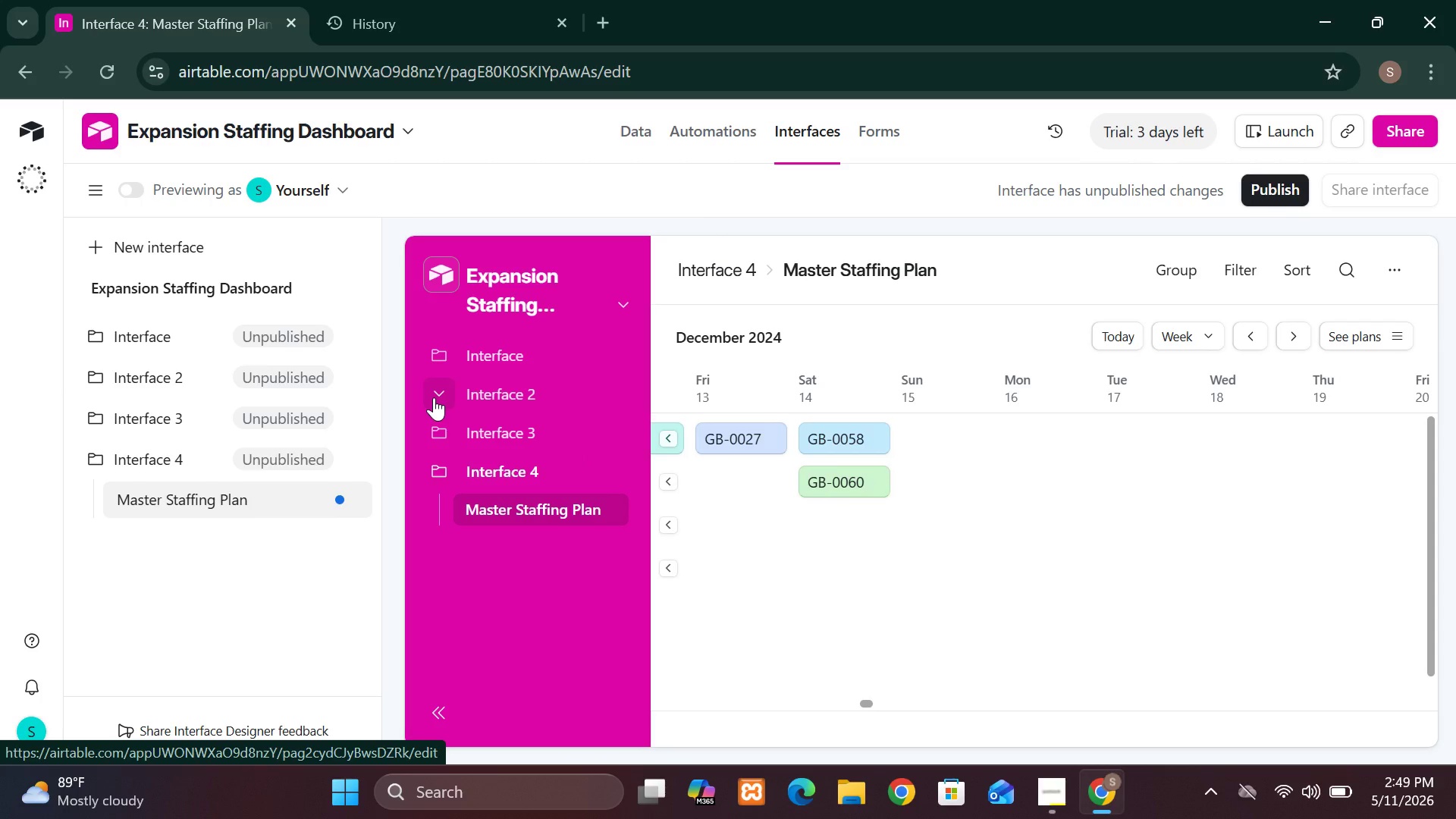 
left_click([1235, 271])
 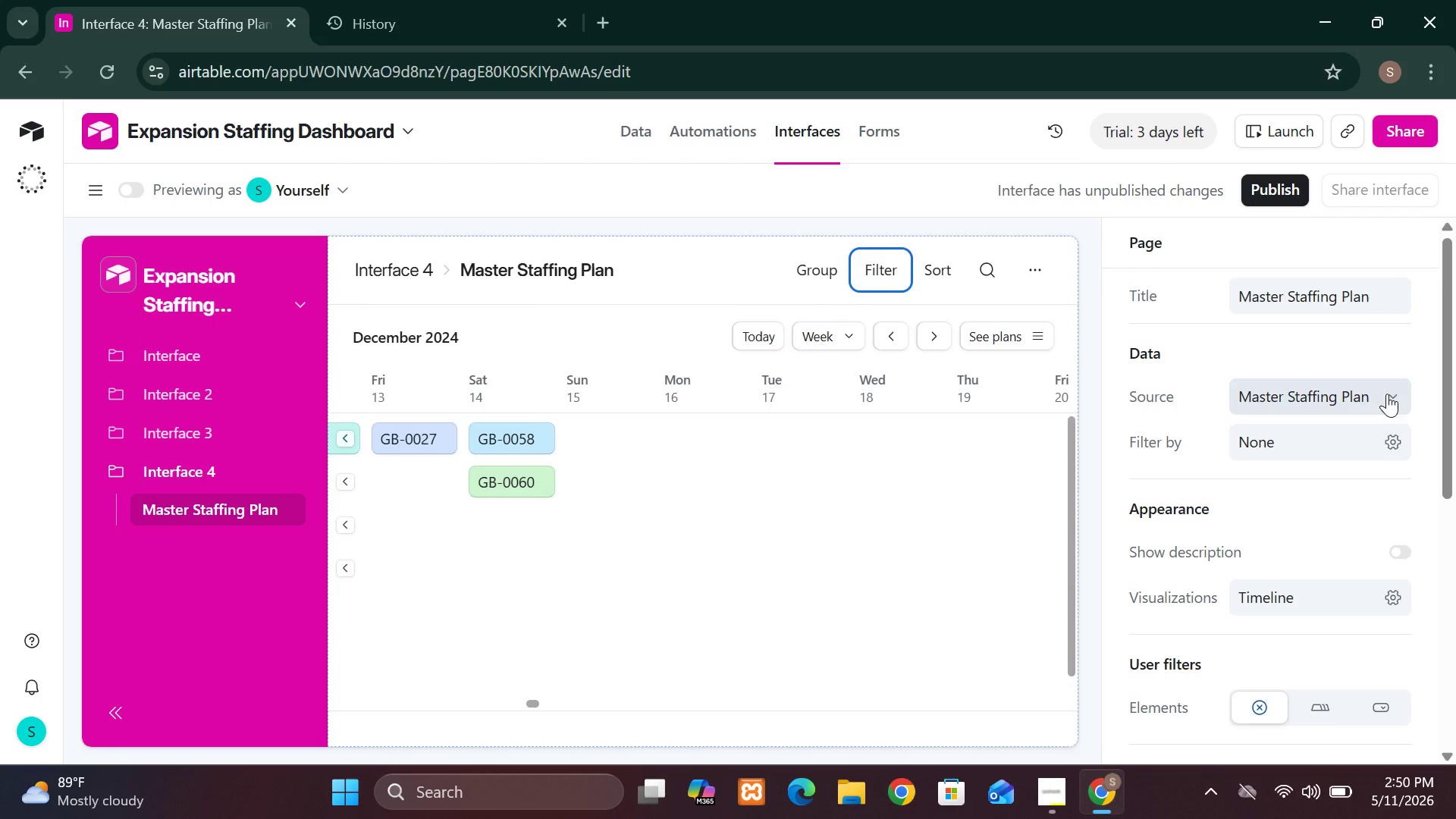 
wait(13.23)
 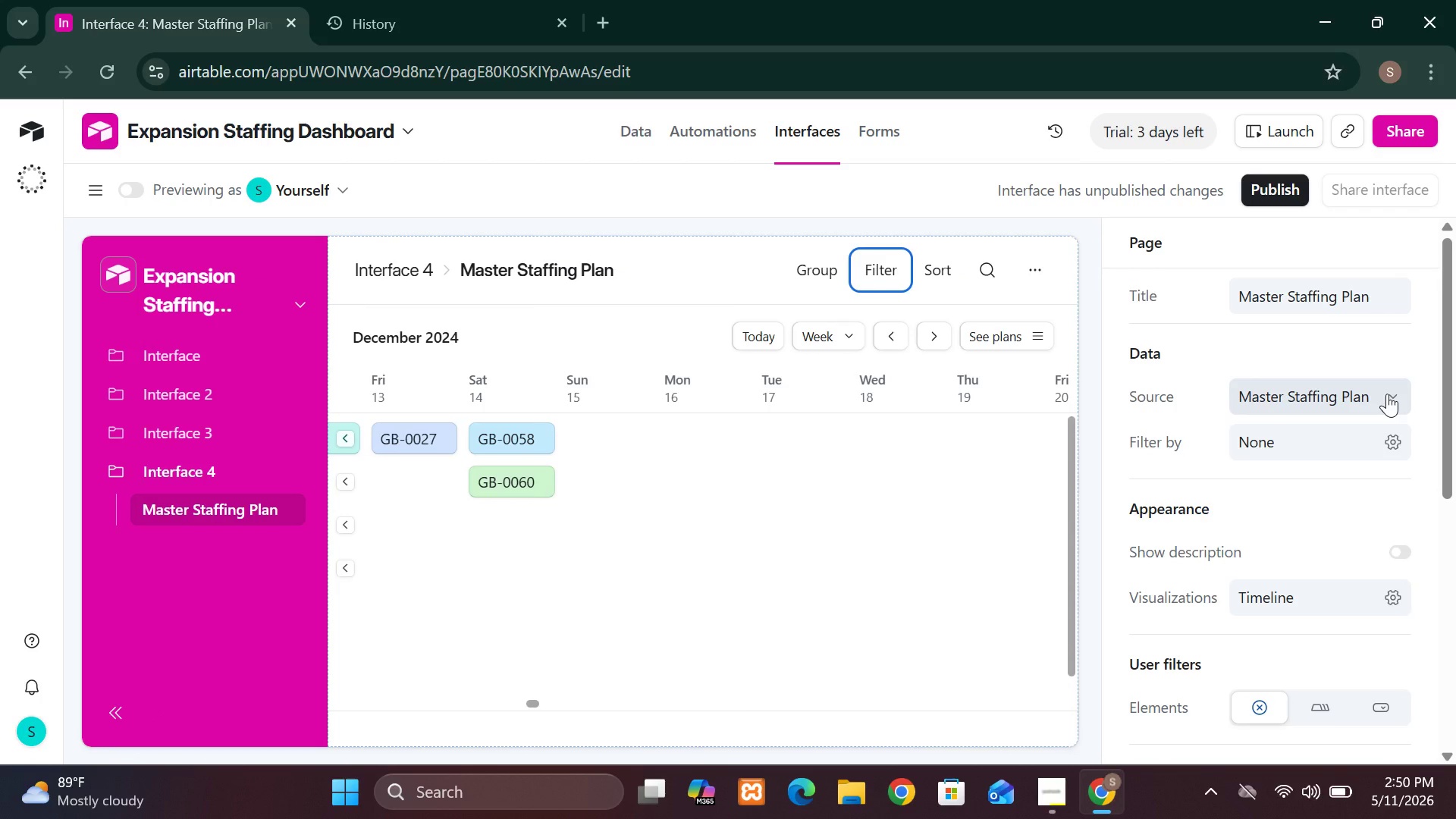 
left_click([1349, 438])
 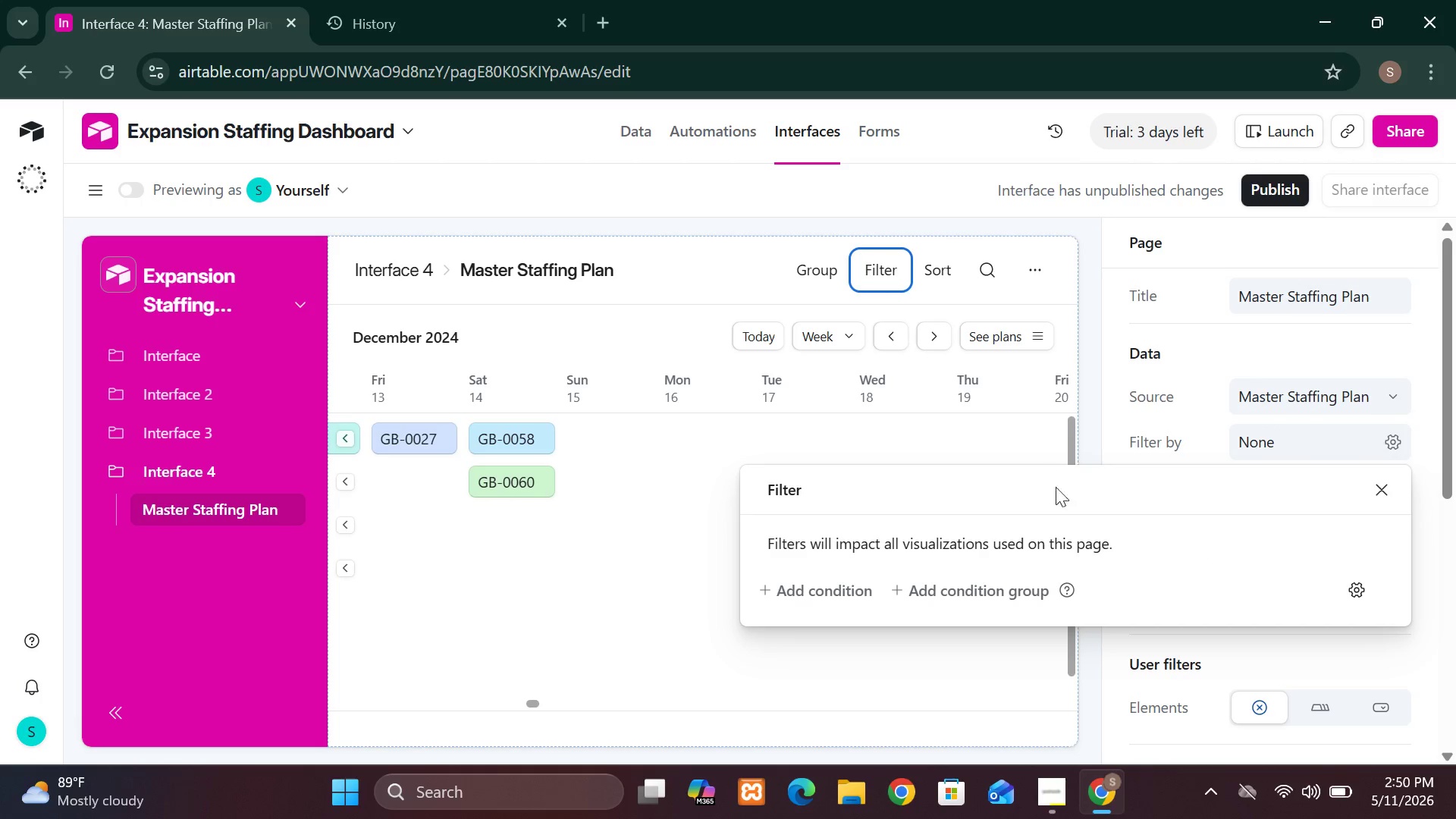 
left_click([998, 651])
 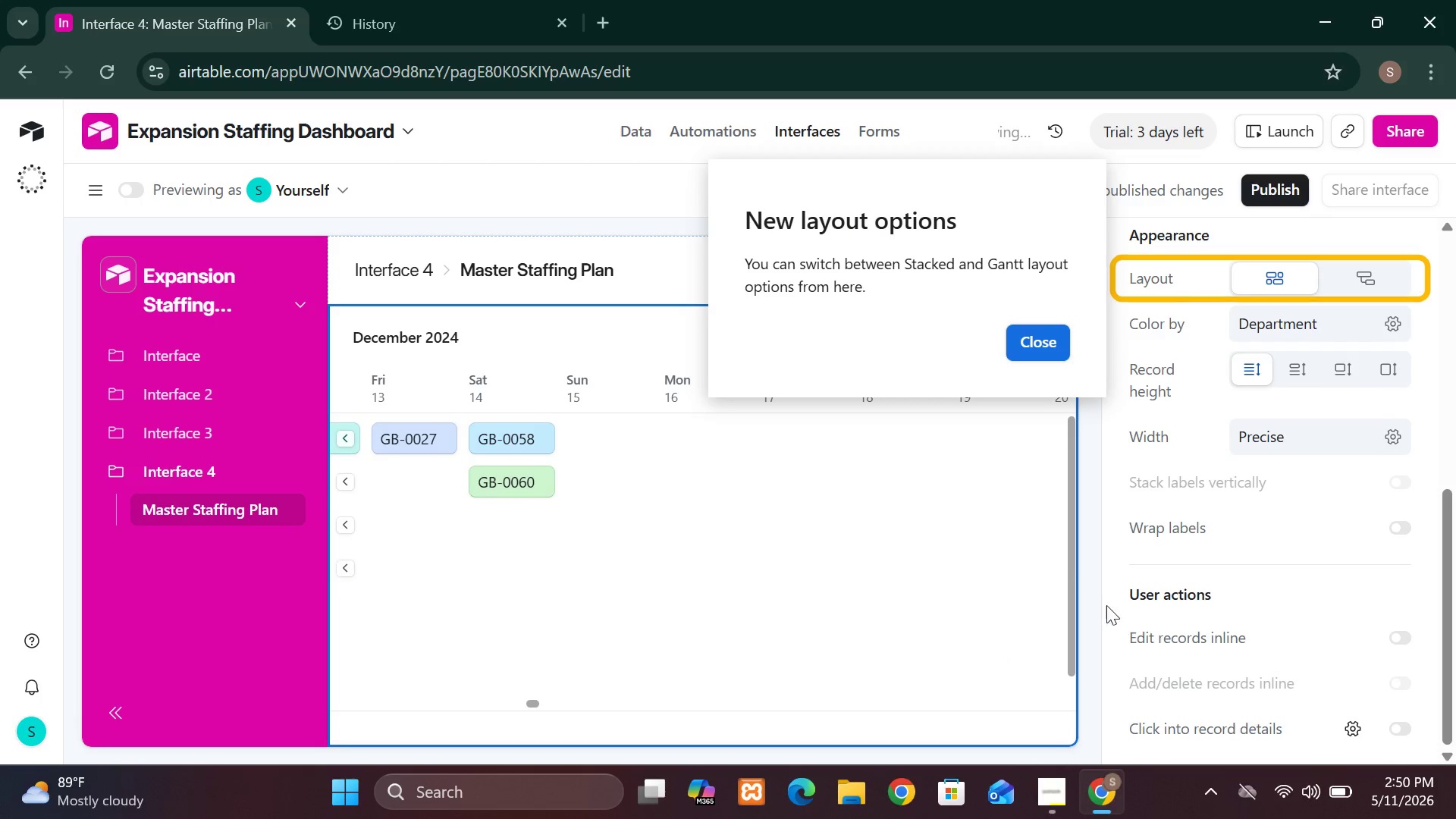 
left_click([930, 582])
 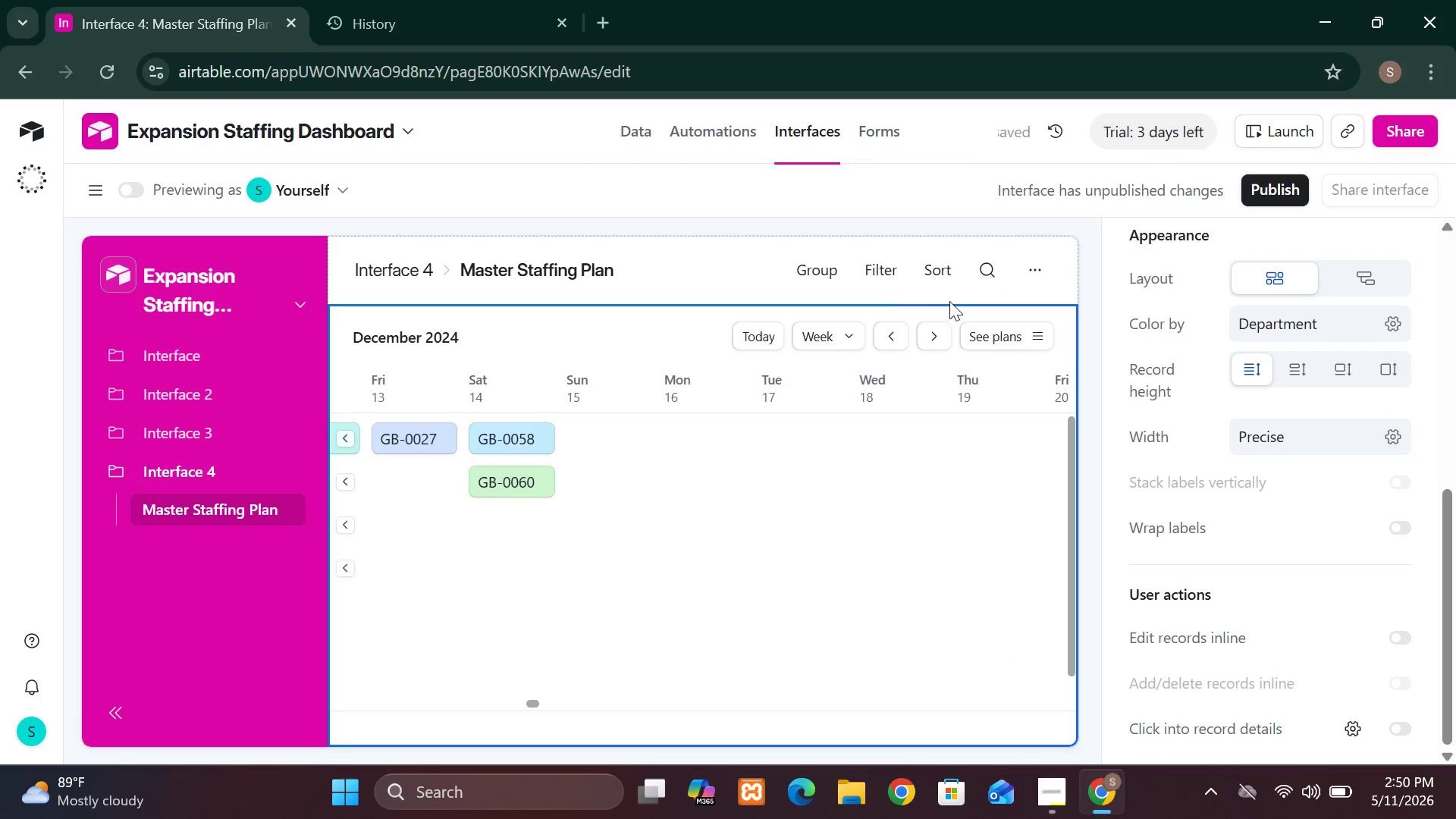 
left_click([871, 274])
 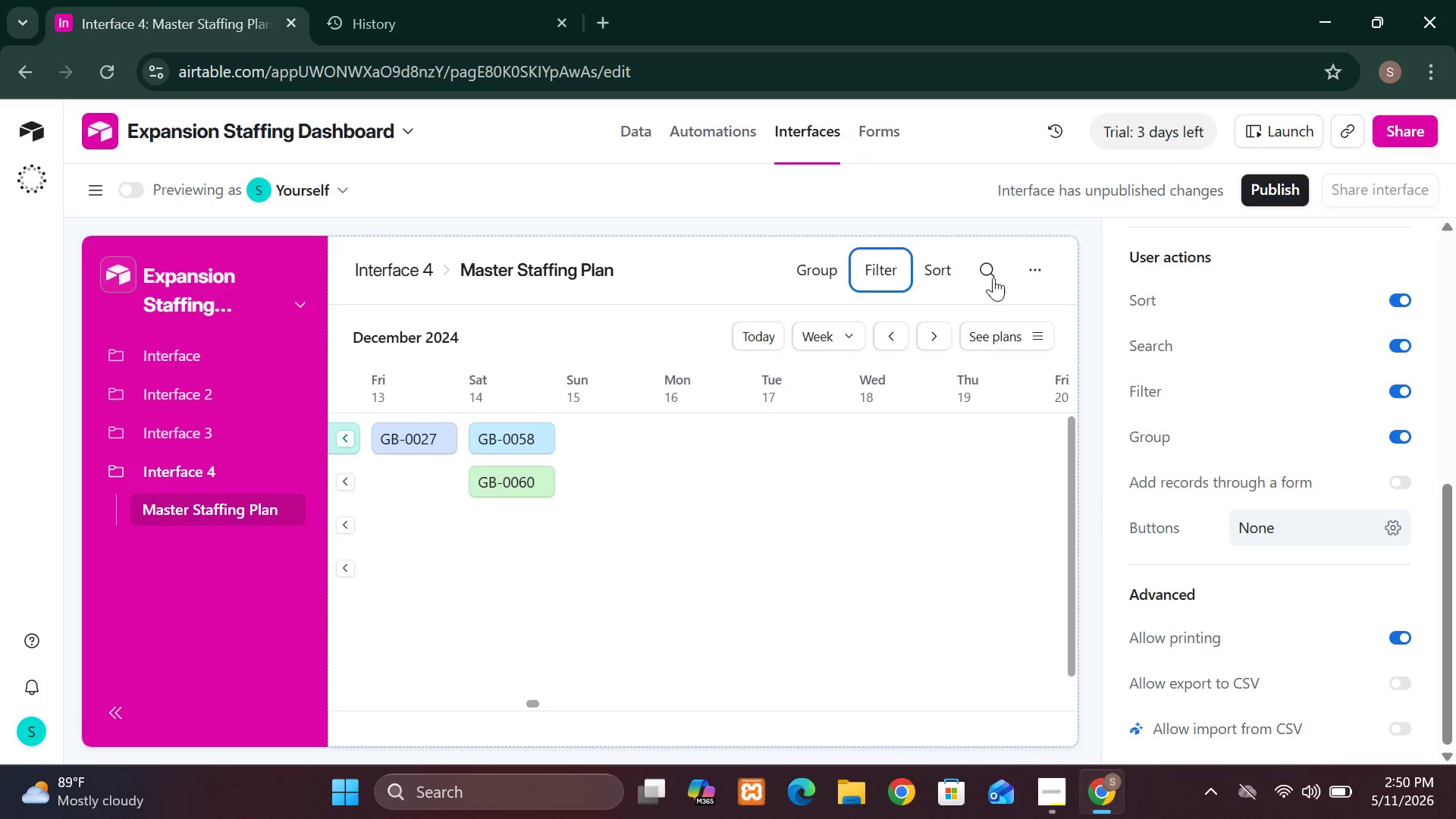 
left_click([736, 259])
 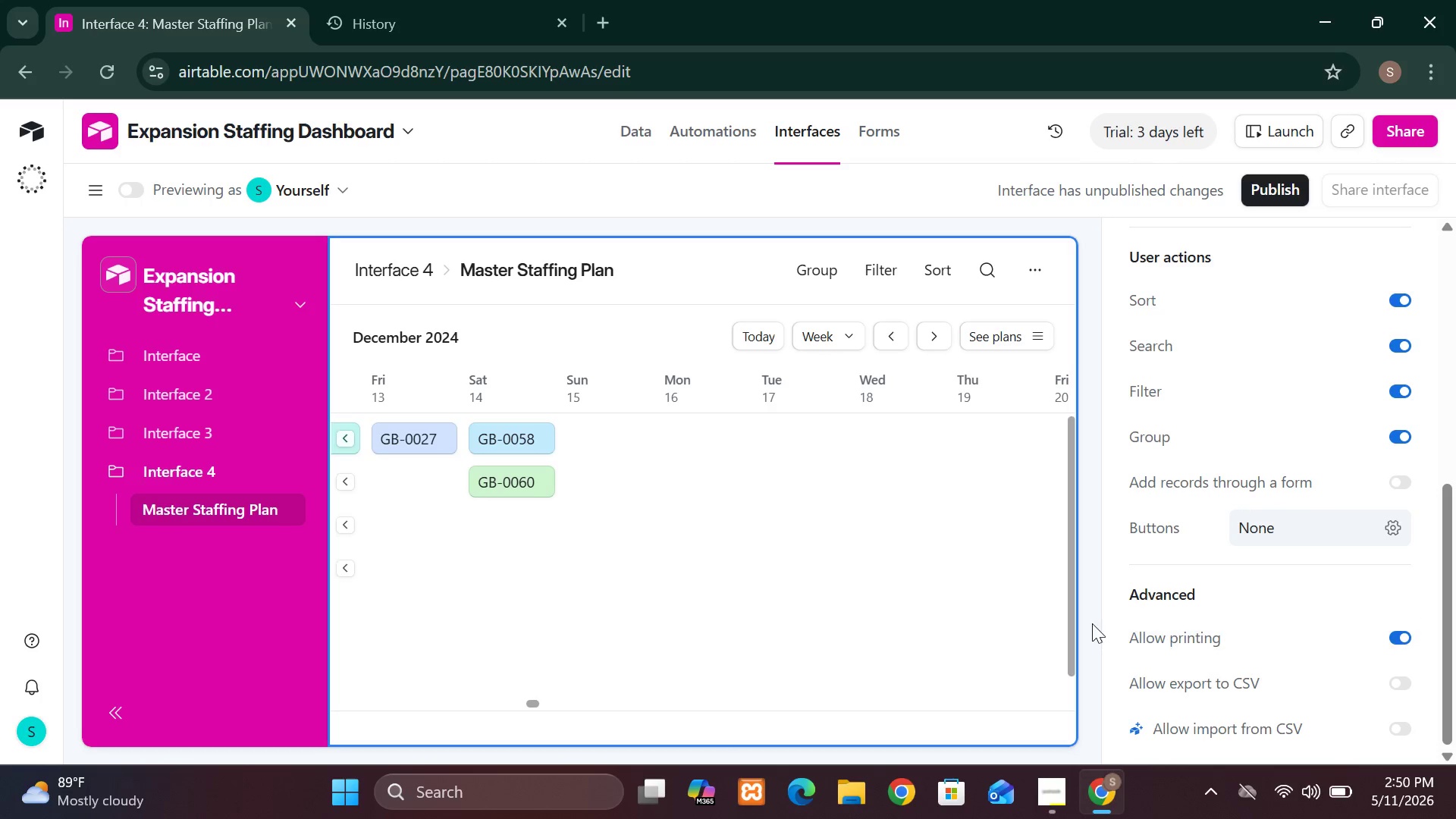 
left_click([1090, 621])
 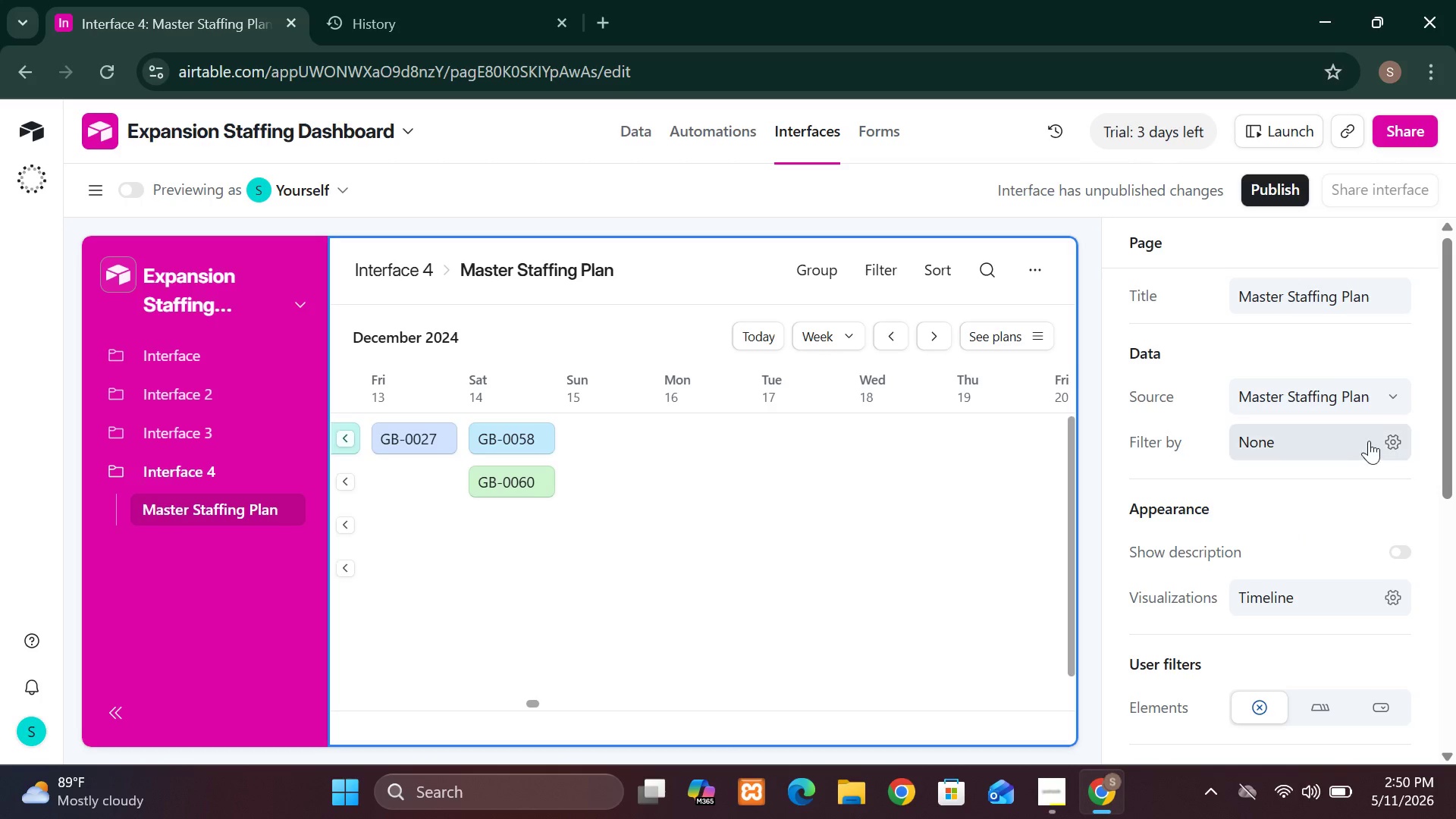 
wait(17.62)
 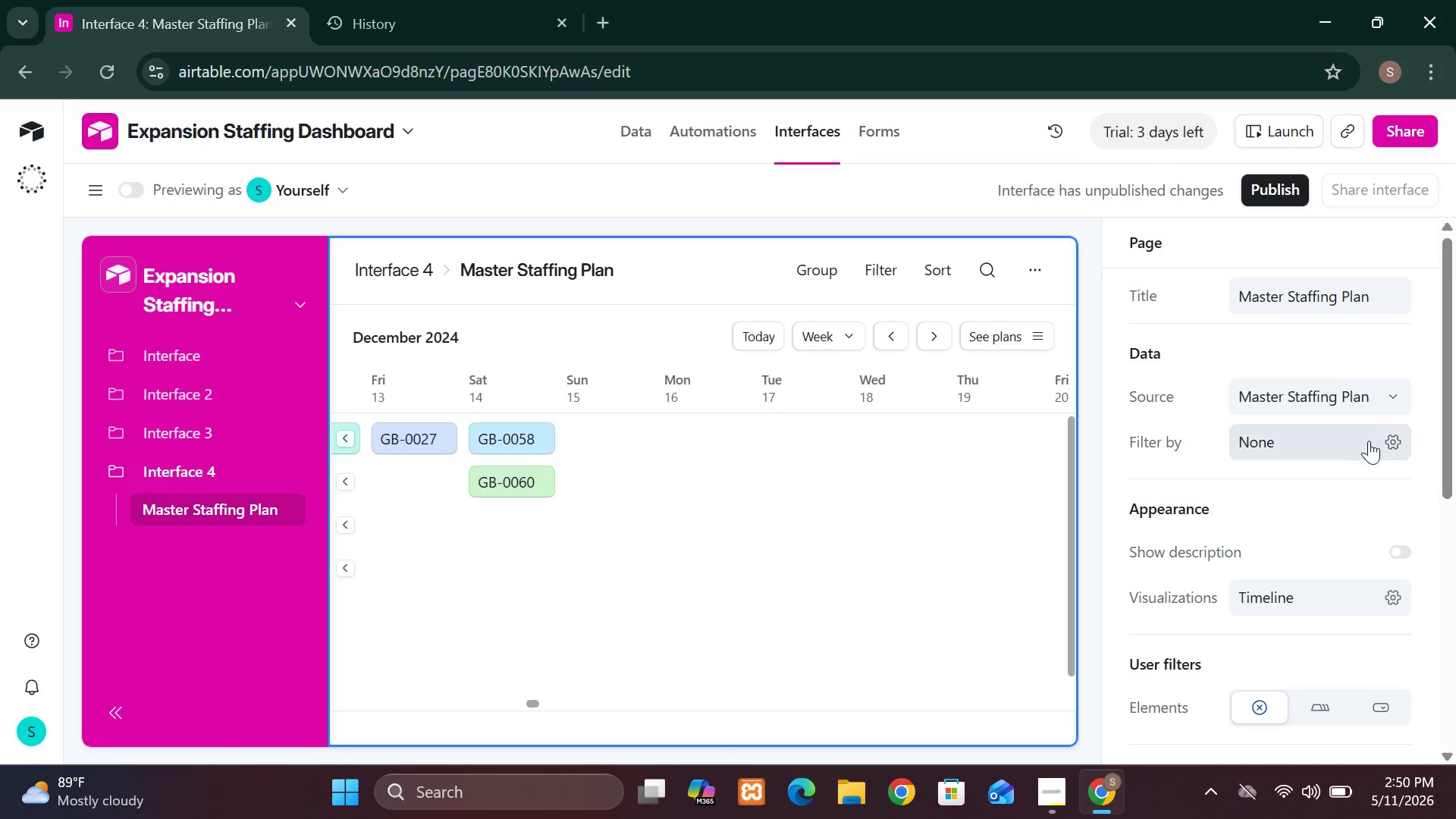 
left_click([1392, 398])
 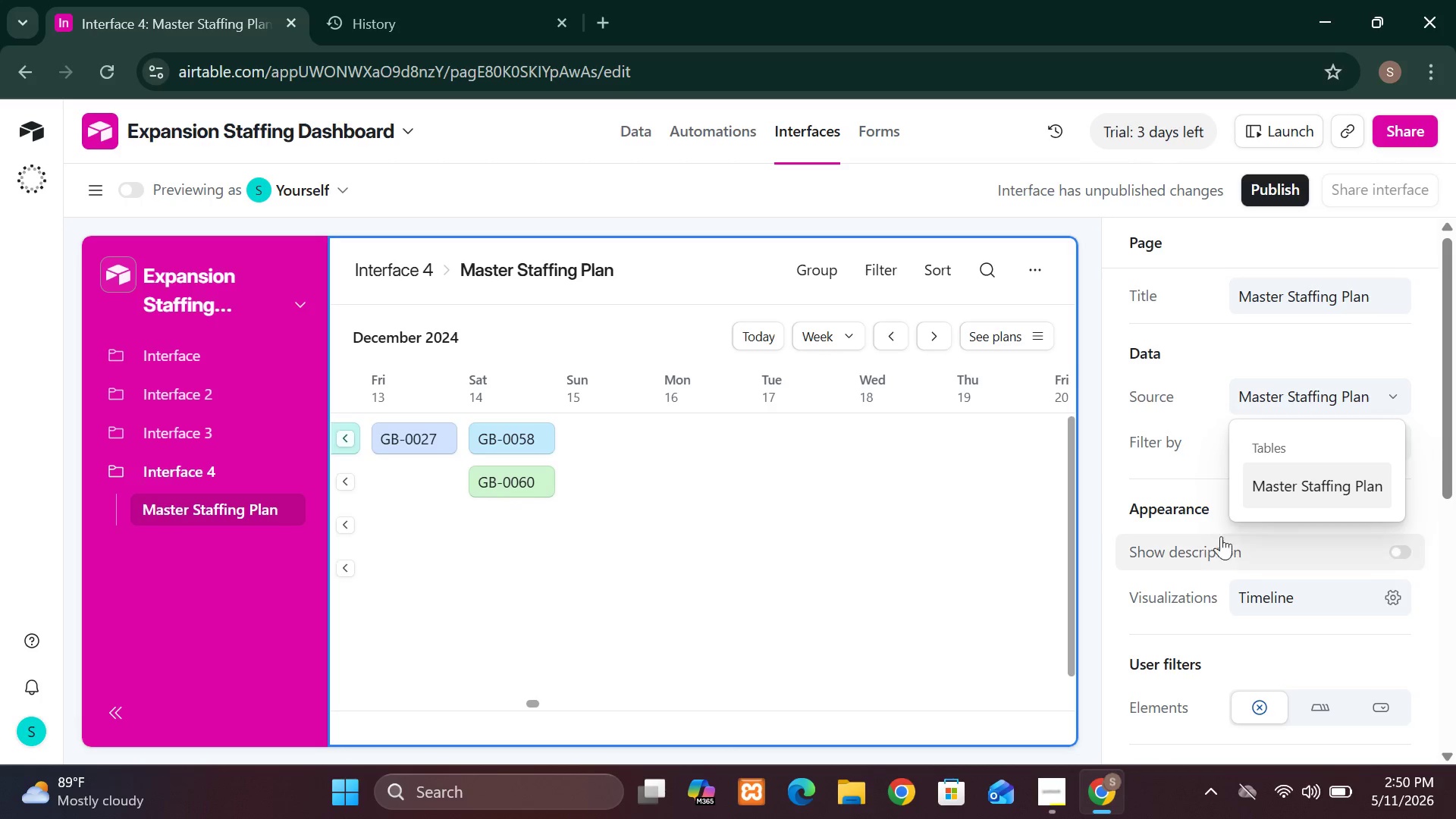 
left_click([1228, 558])
 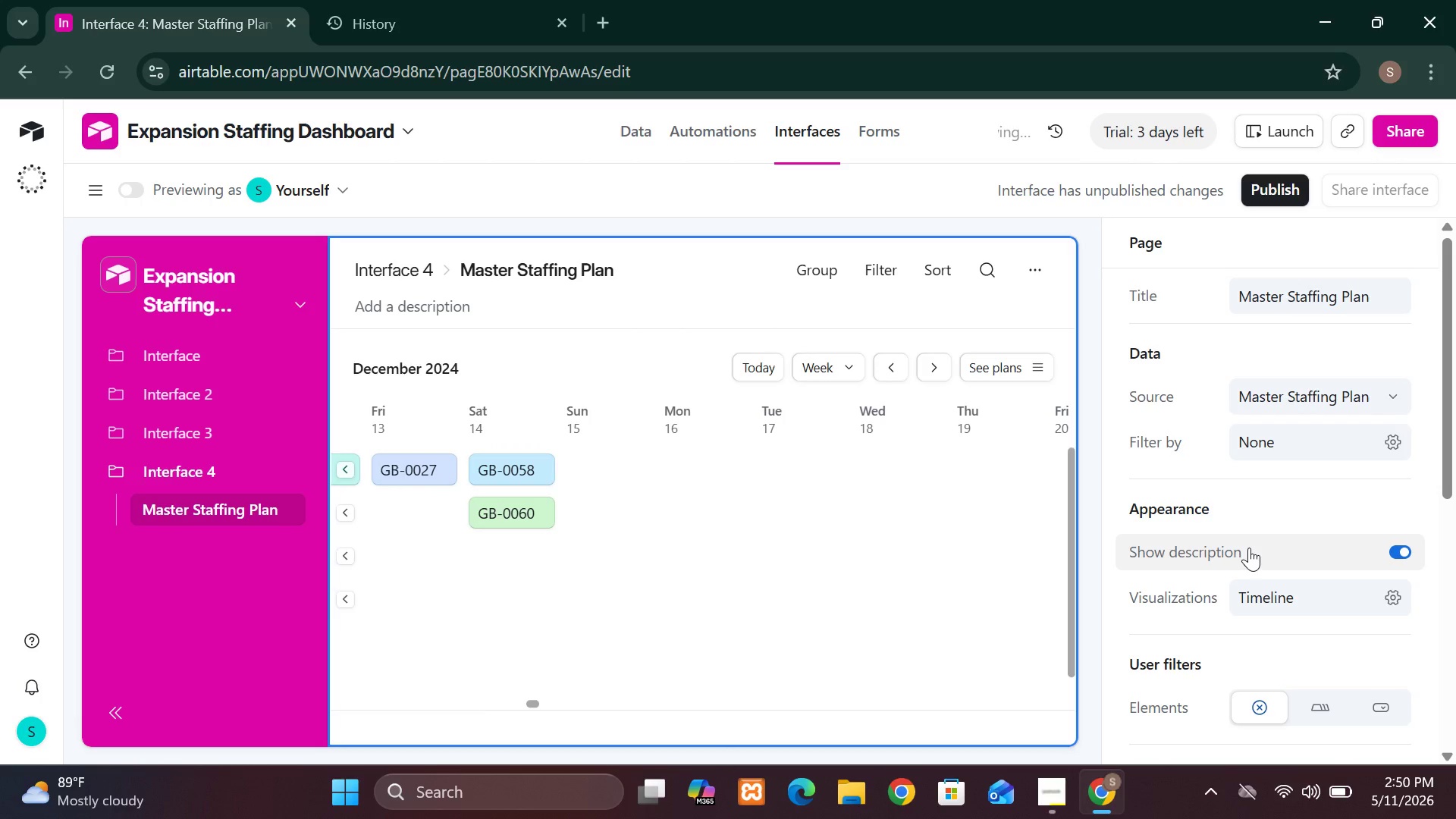 
left_click([1249, 548])
 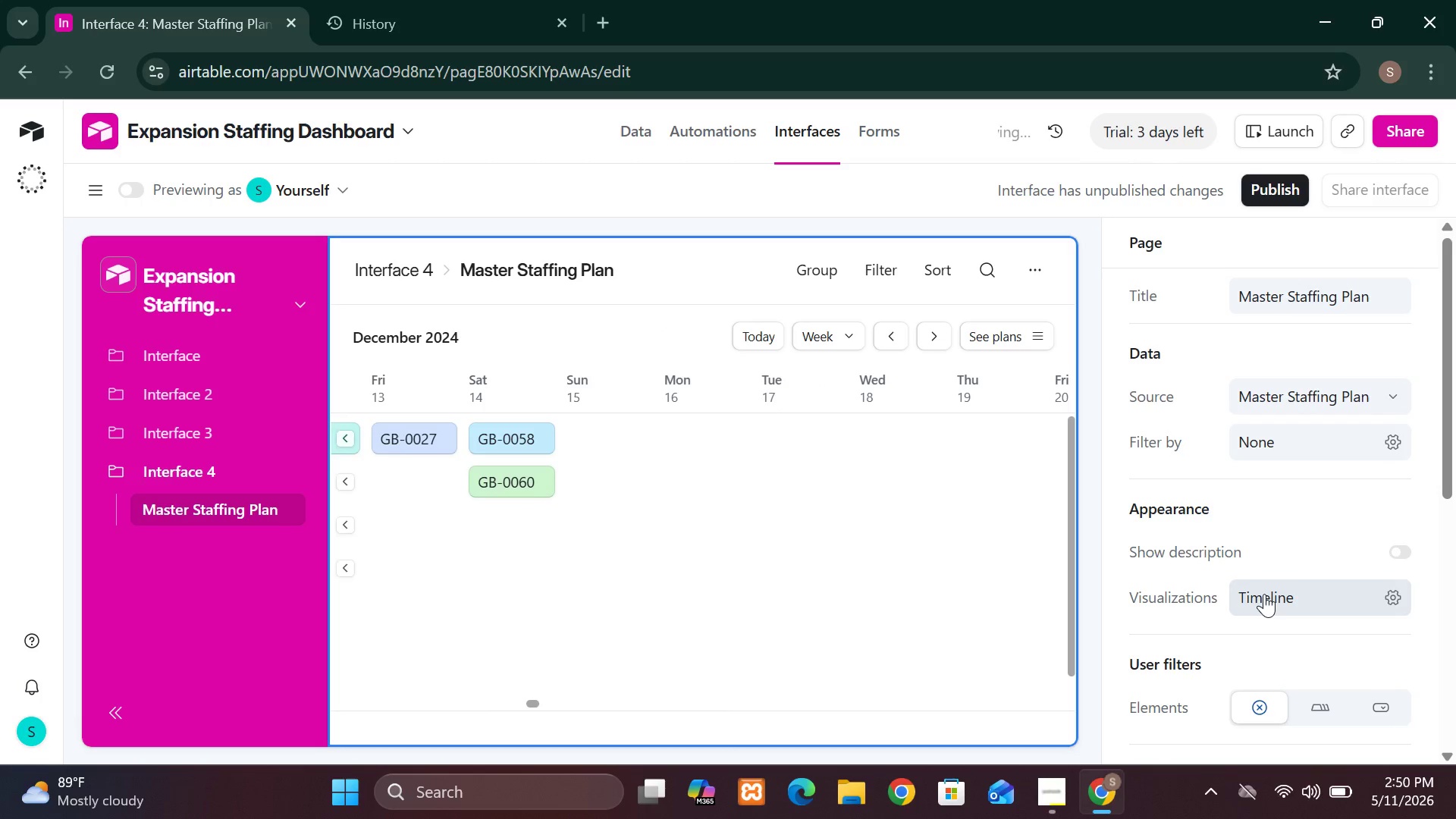 
mouse_move([1254, 648])
 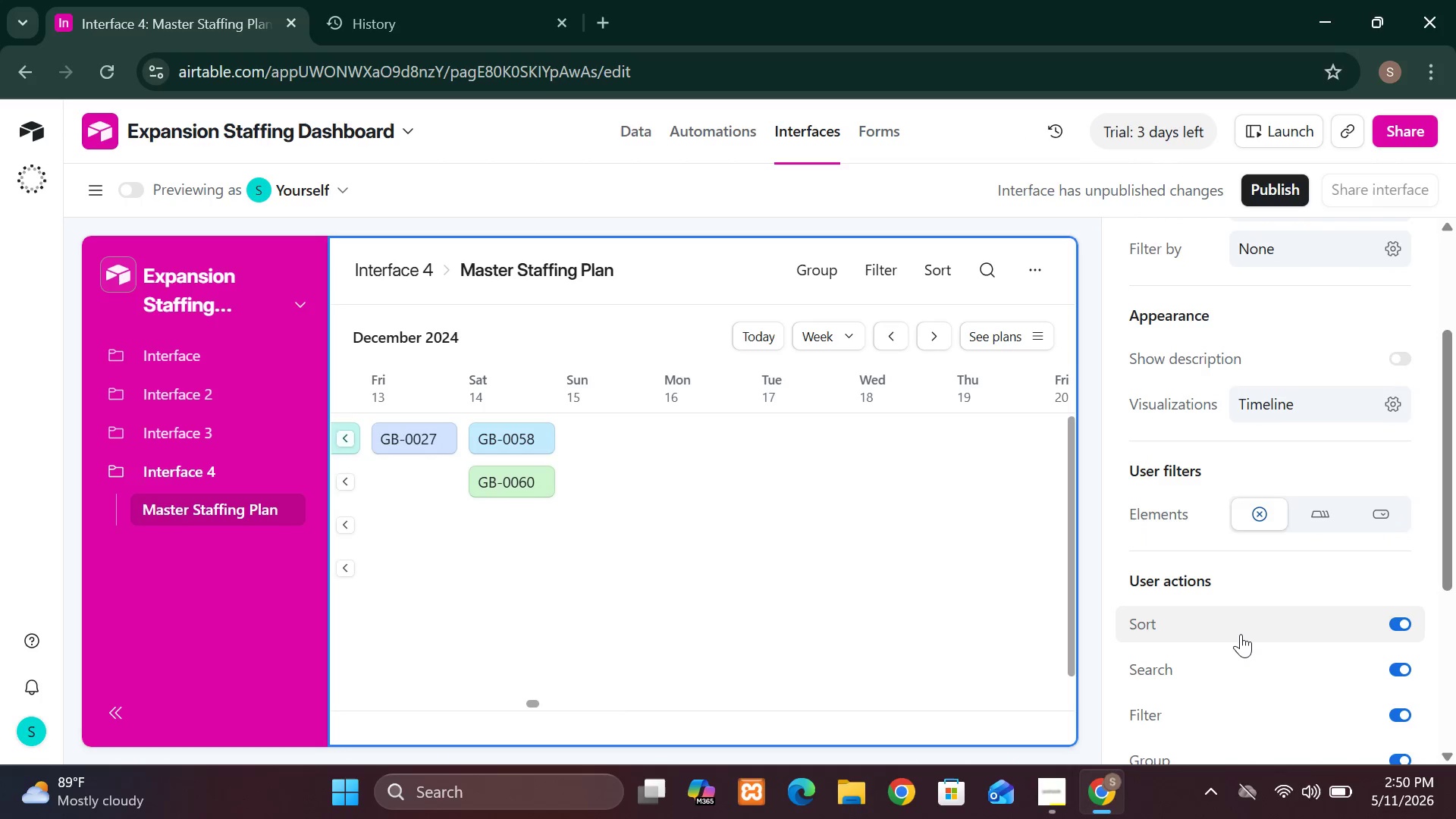 
left_click([1241, 634])
 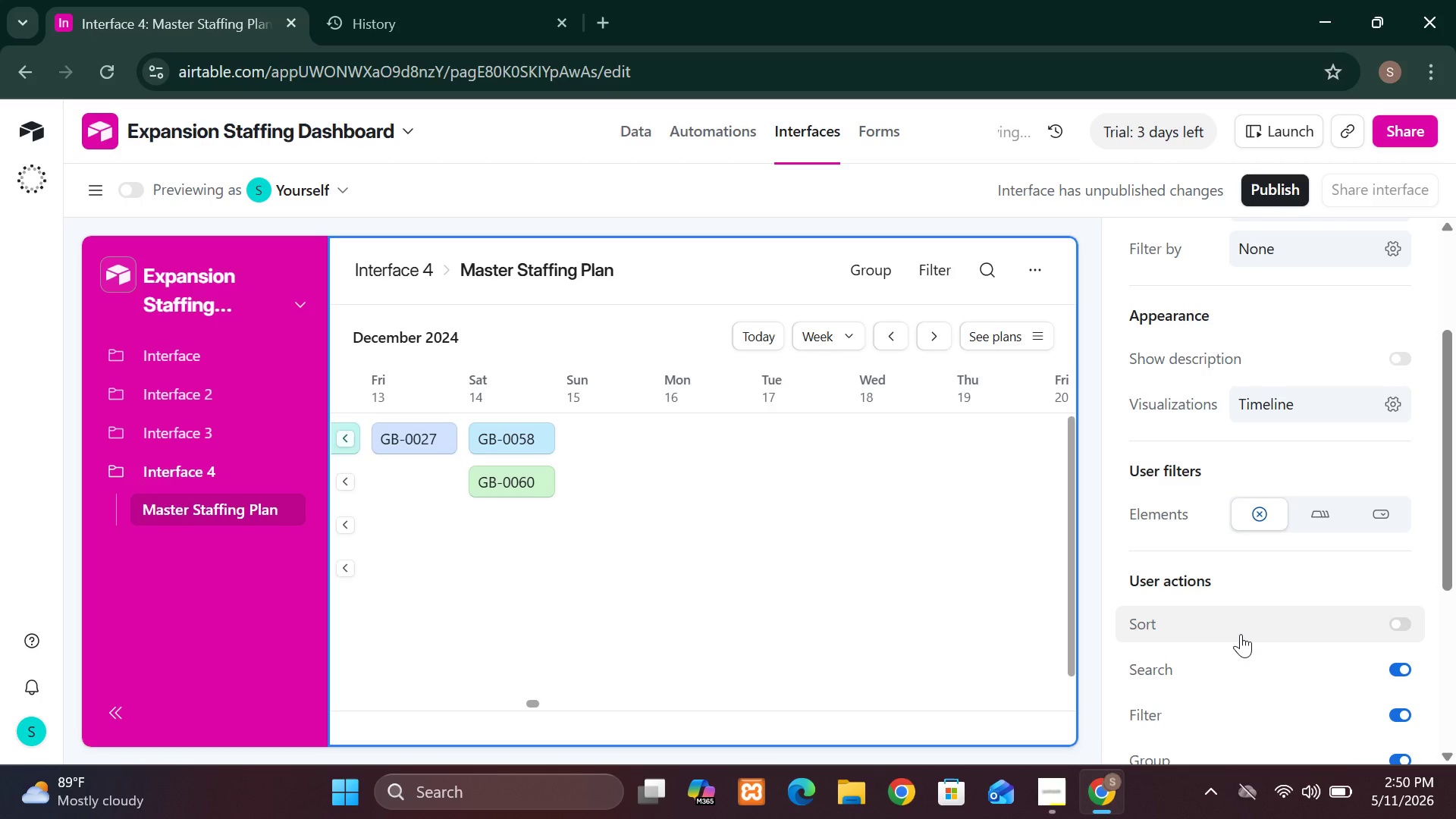 
left_click([1241, 634])
 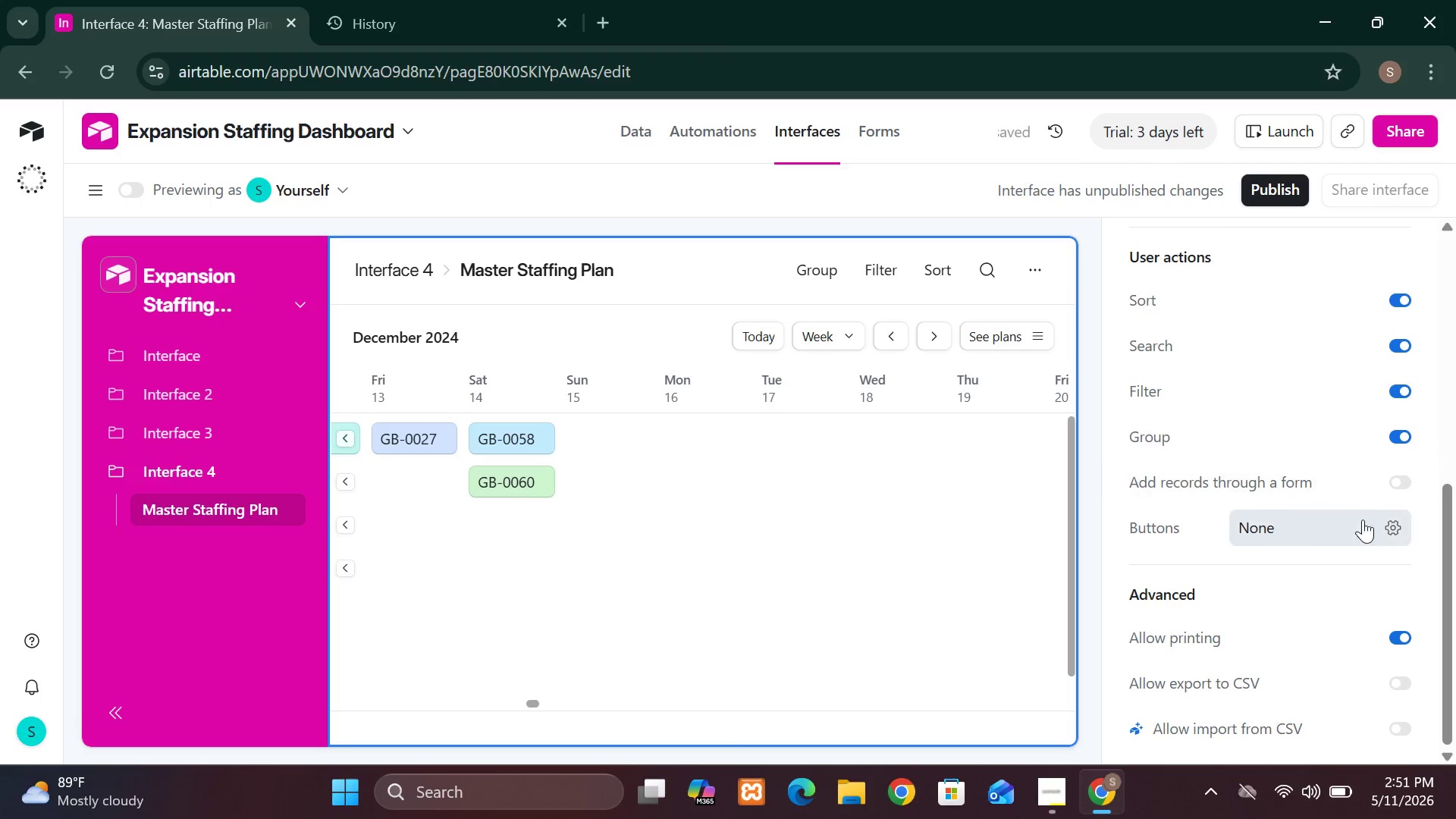 
wait(7.3)
 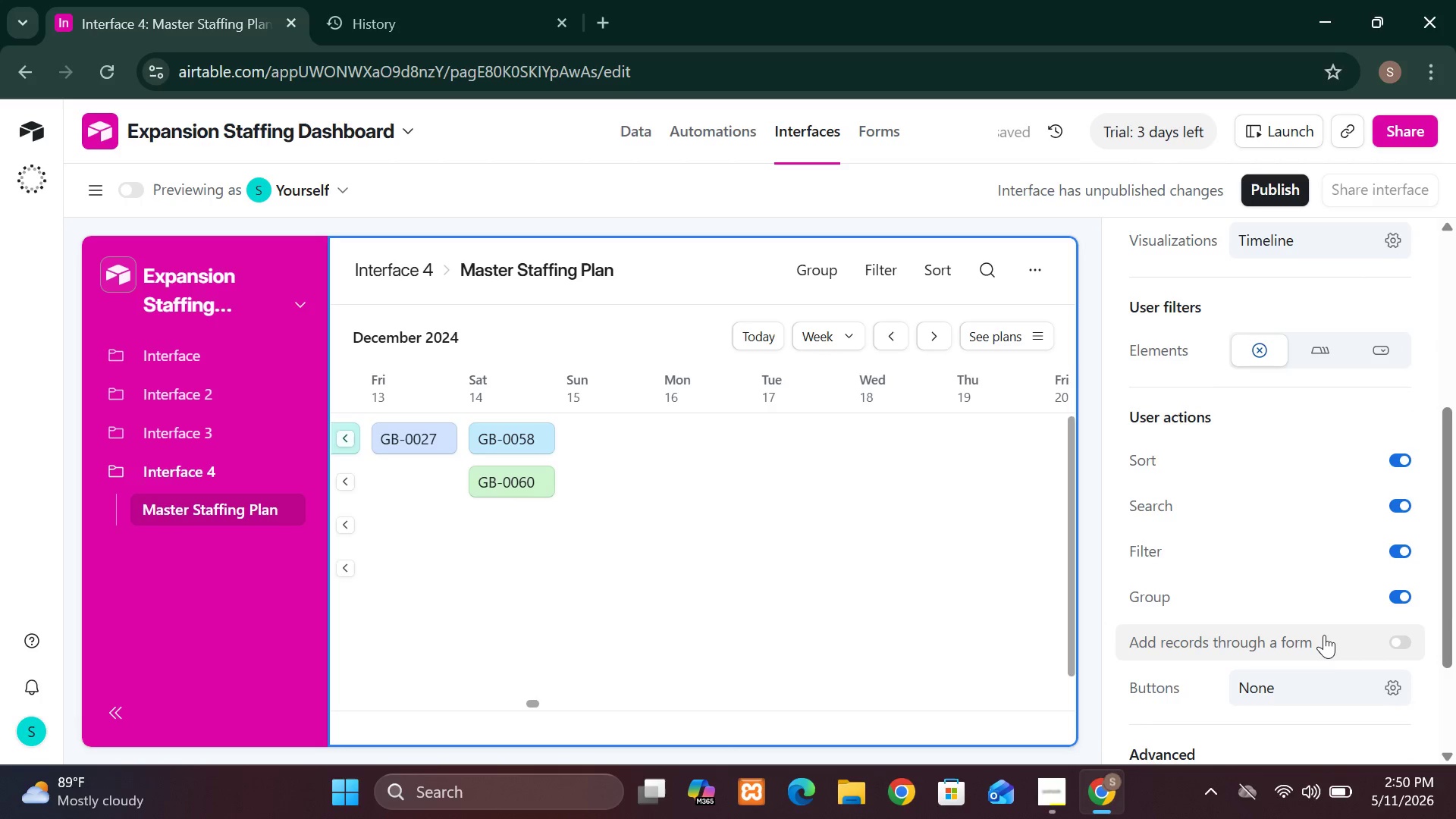 
left_click([1166, 524])
 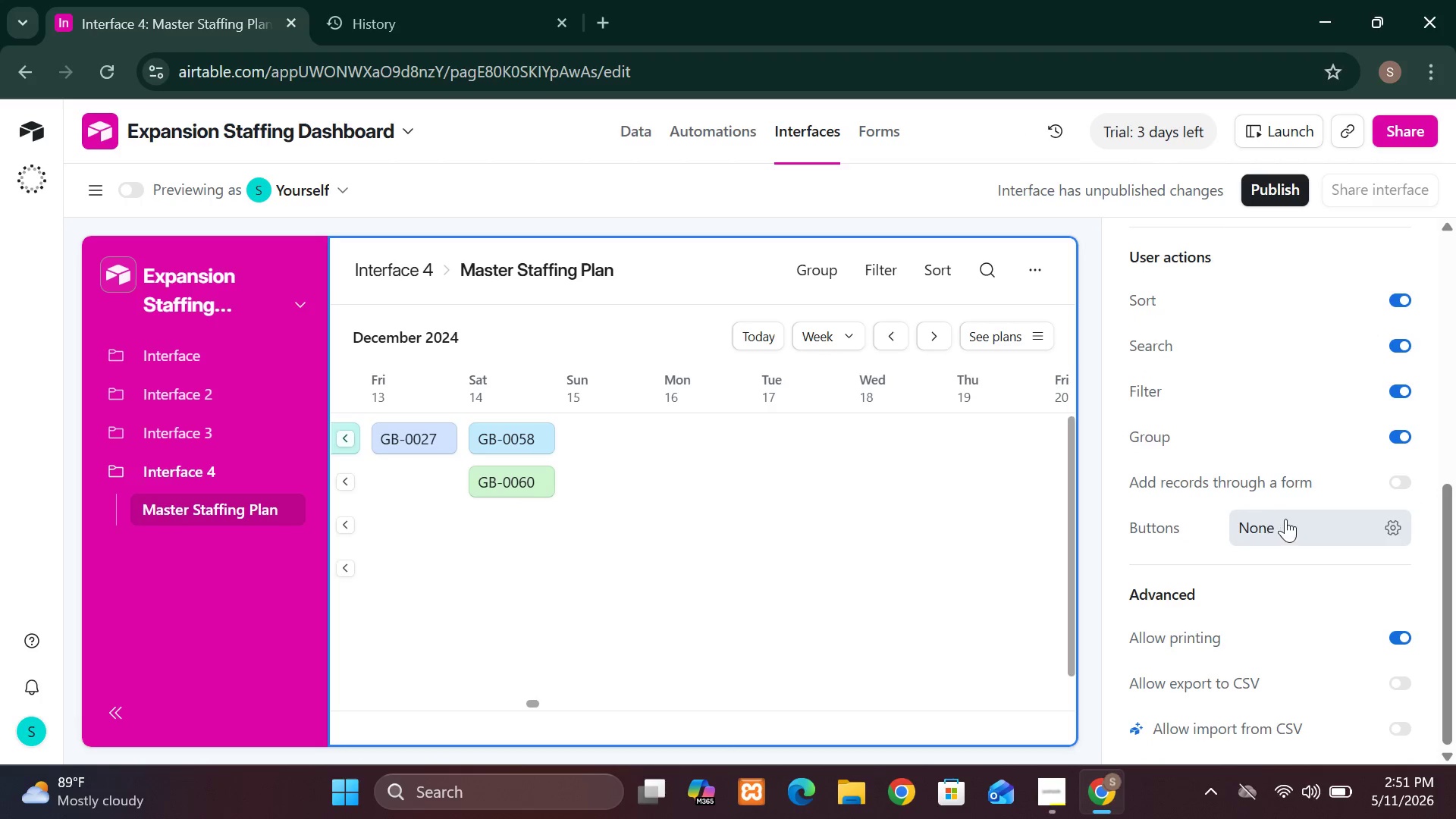 
left_click([1285, 519])
 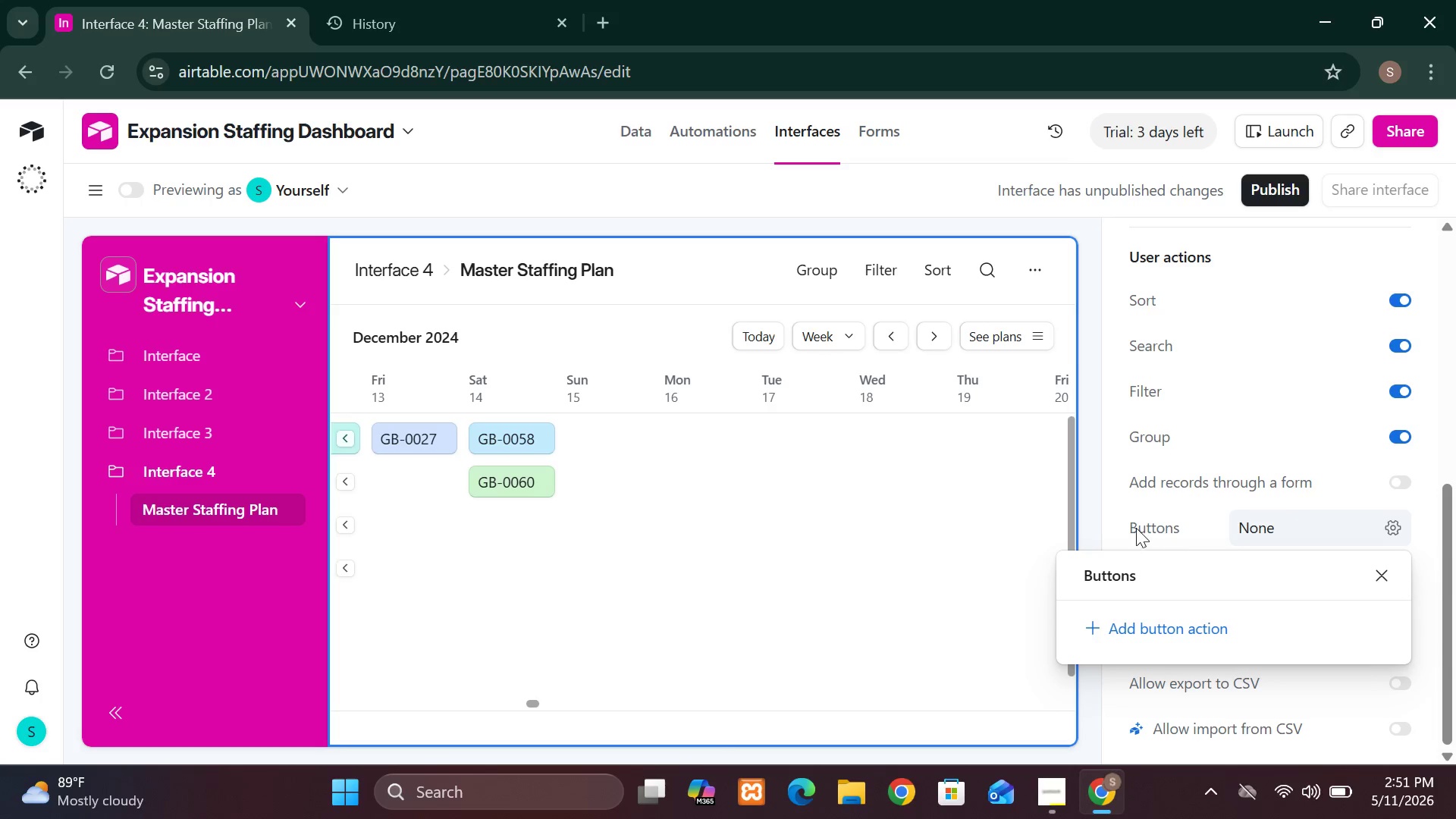 
left_click([1135, 527])
 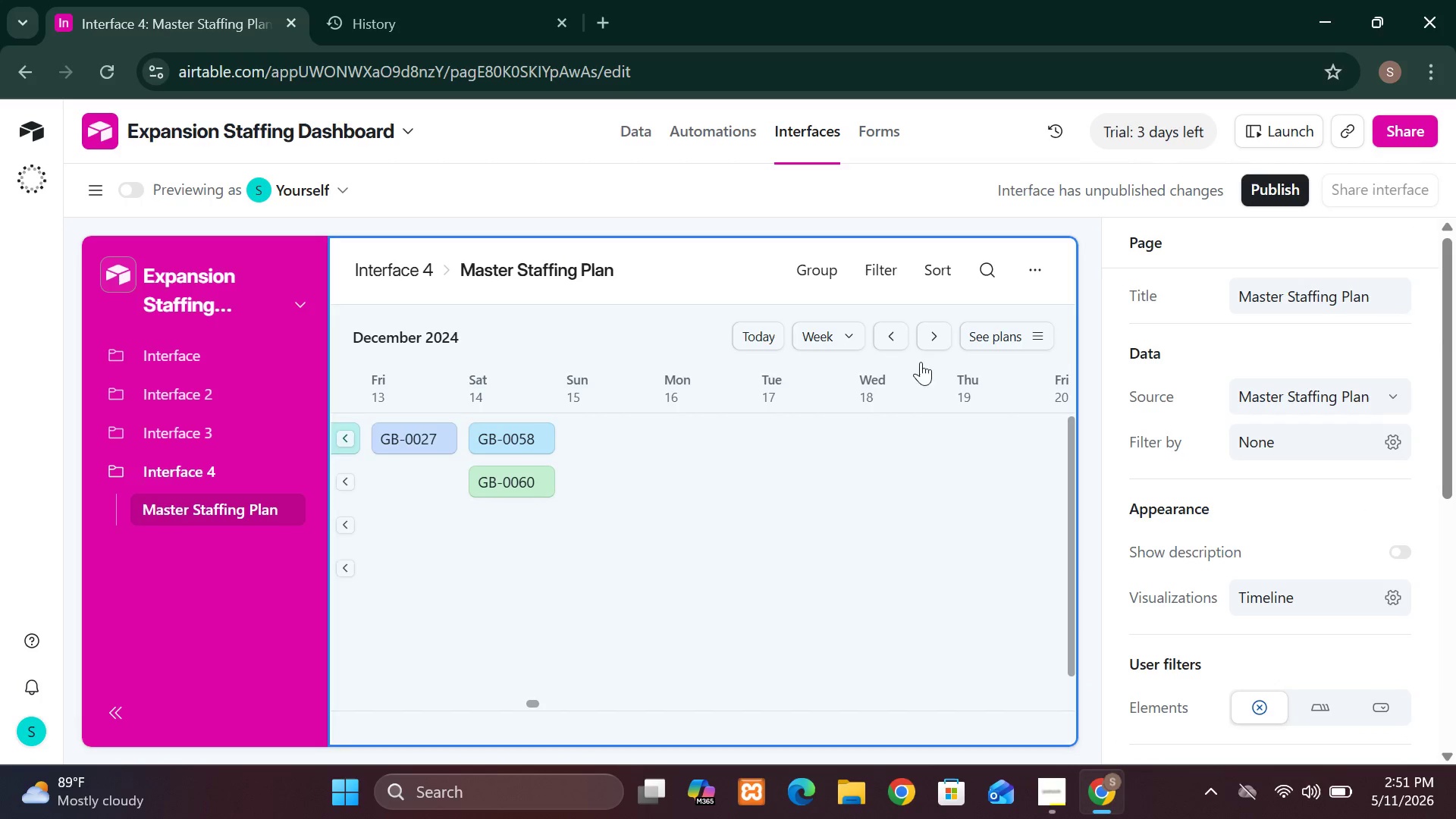 
wait(6.73)
 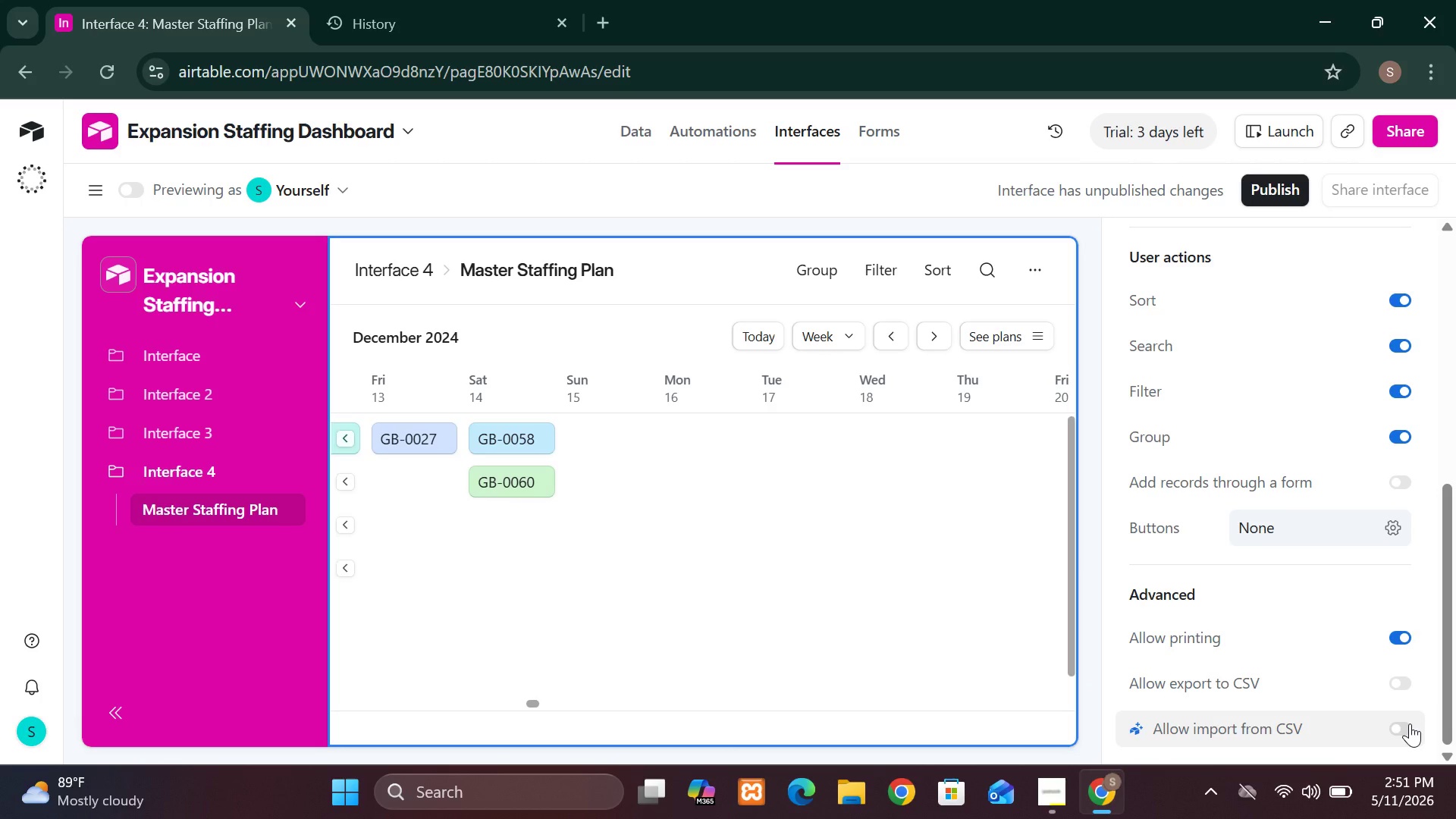 
left_click([940, 264])
 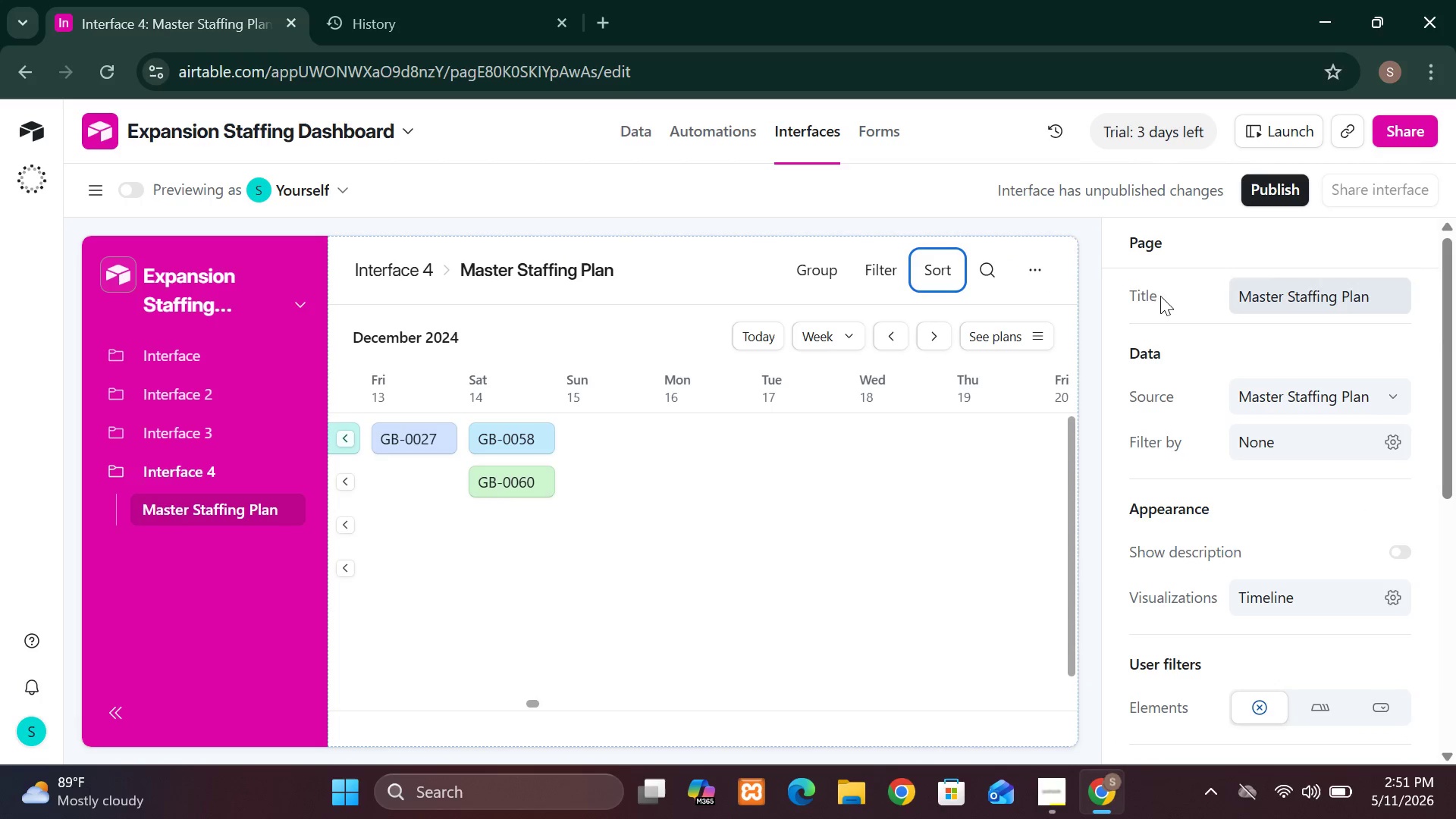 
mouse_move([1255, 504])
 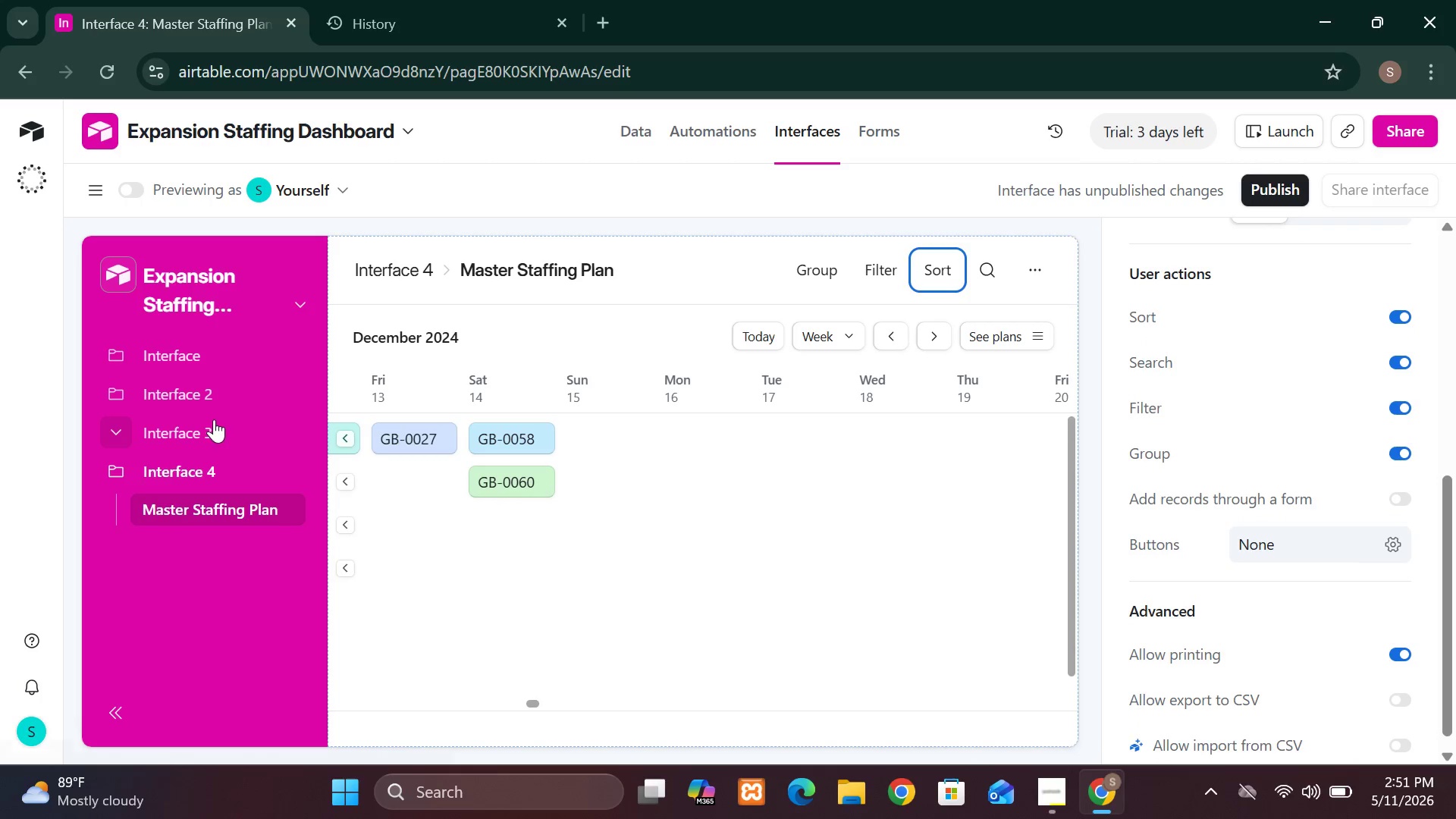 
left_click([214, 419])
 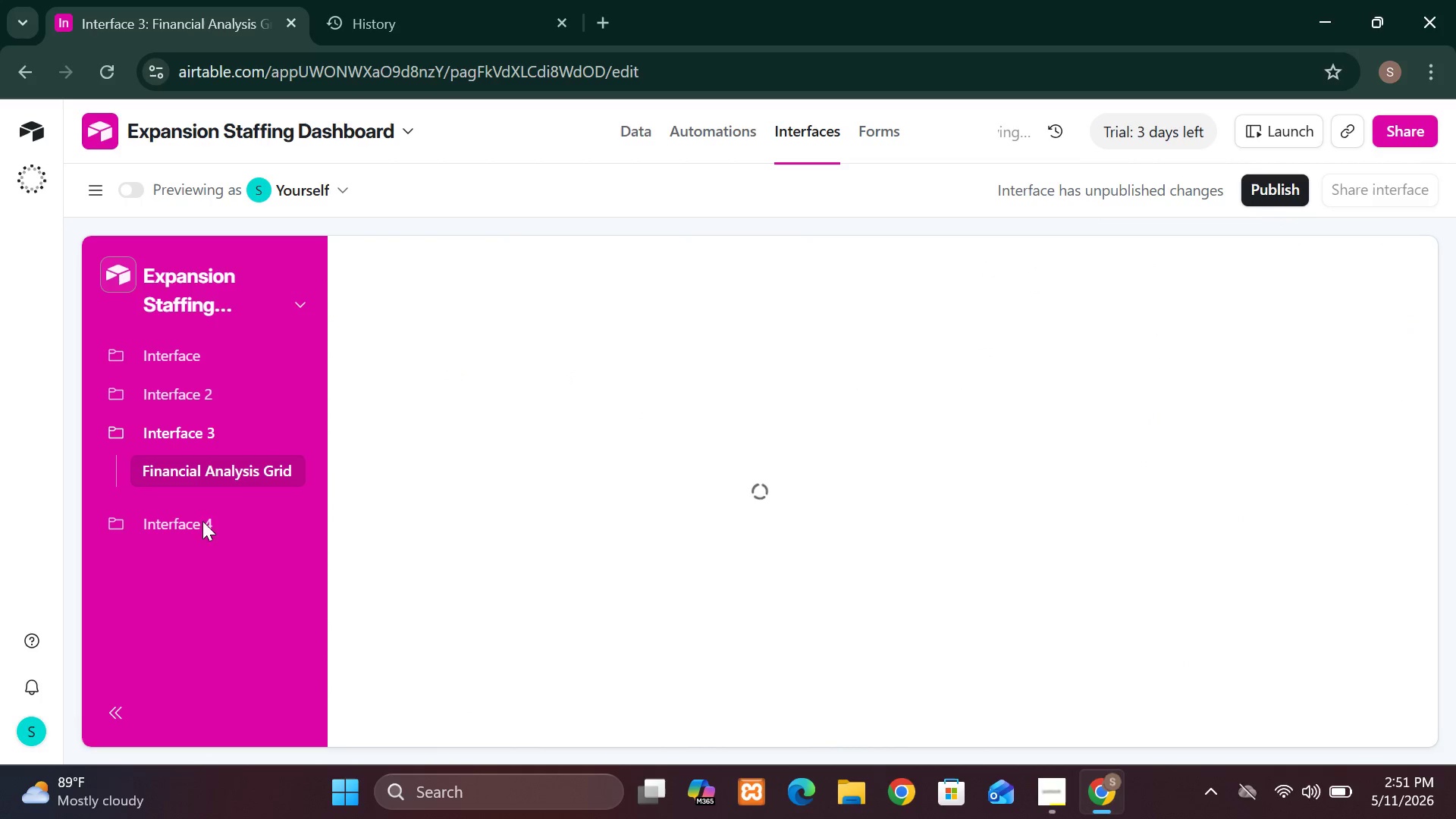 
left_click([199, 527])
 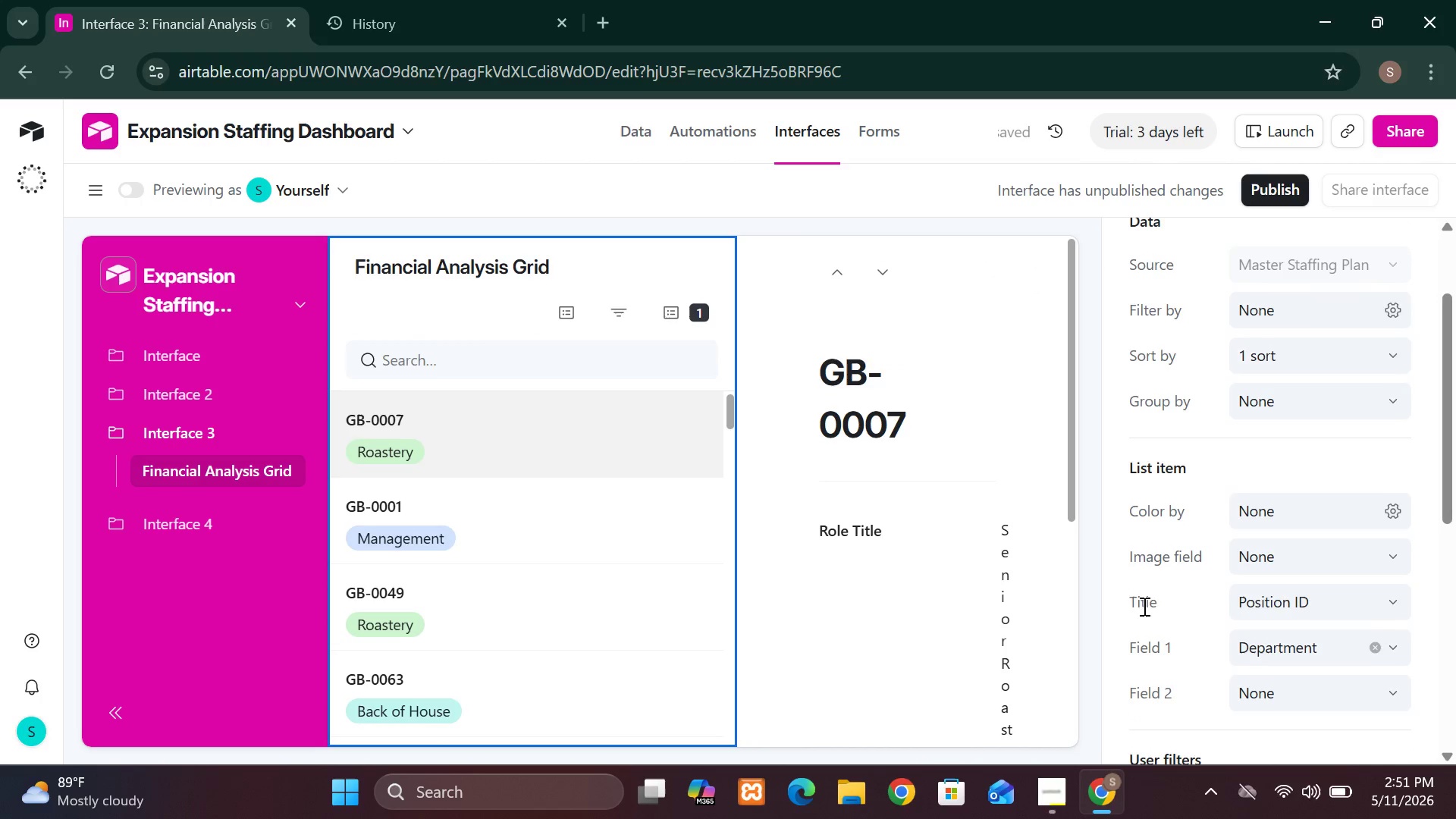 
wait(9.3)
 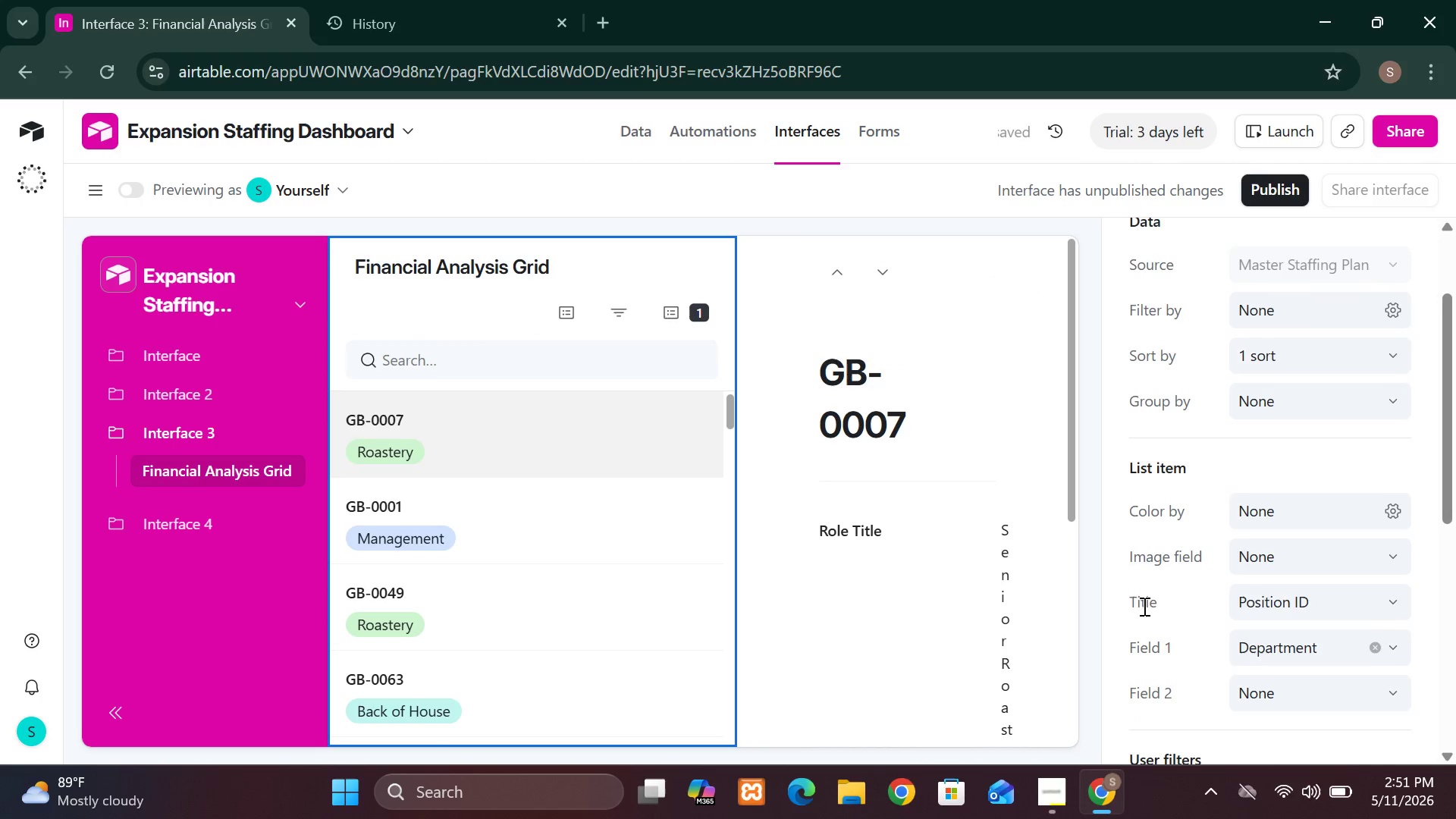 
left_click([193, 519])
 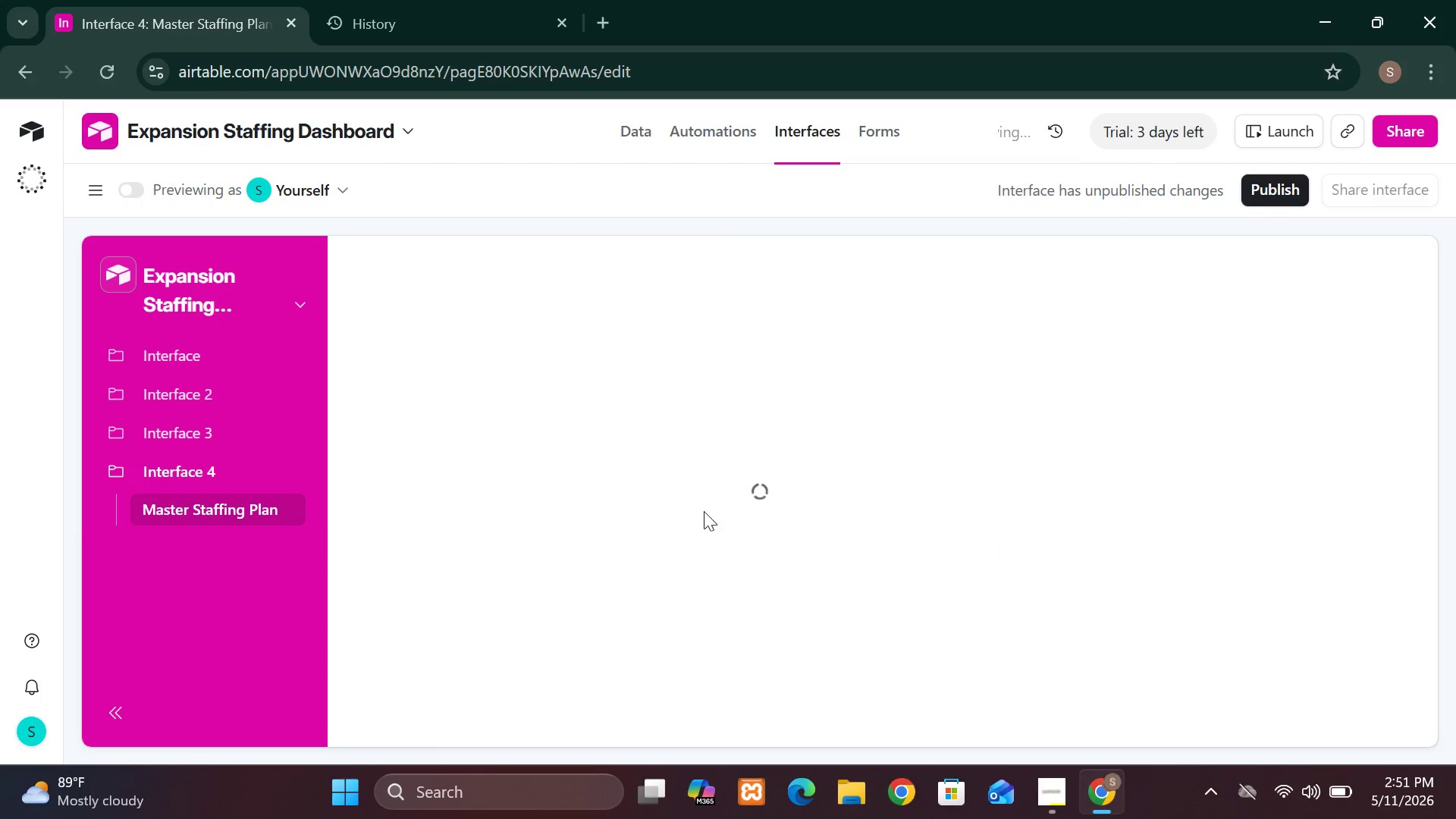 
mouse_move([1143, 610])
 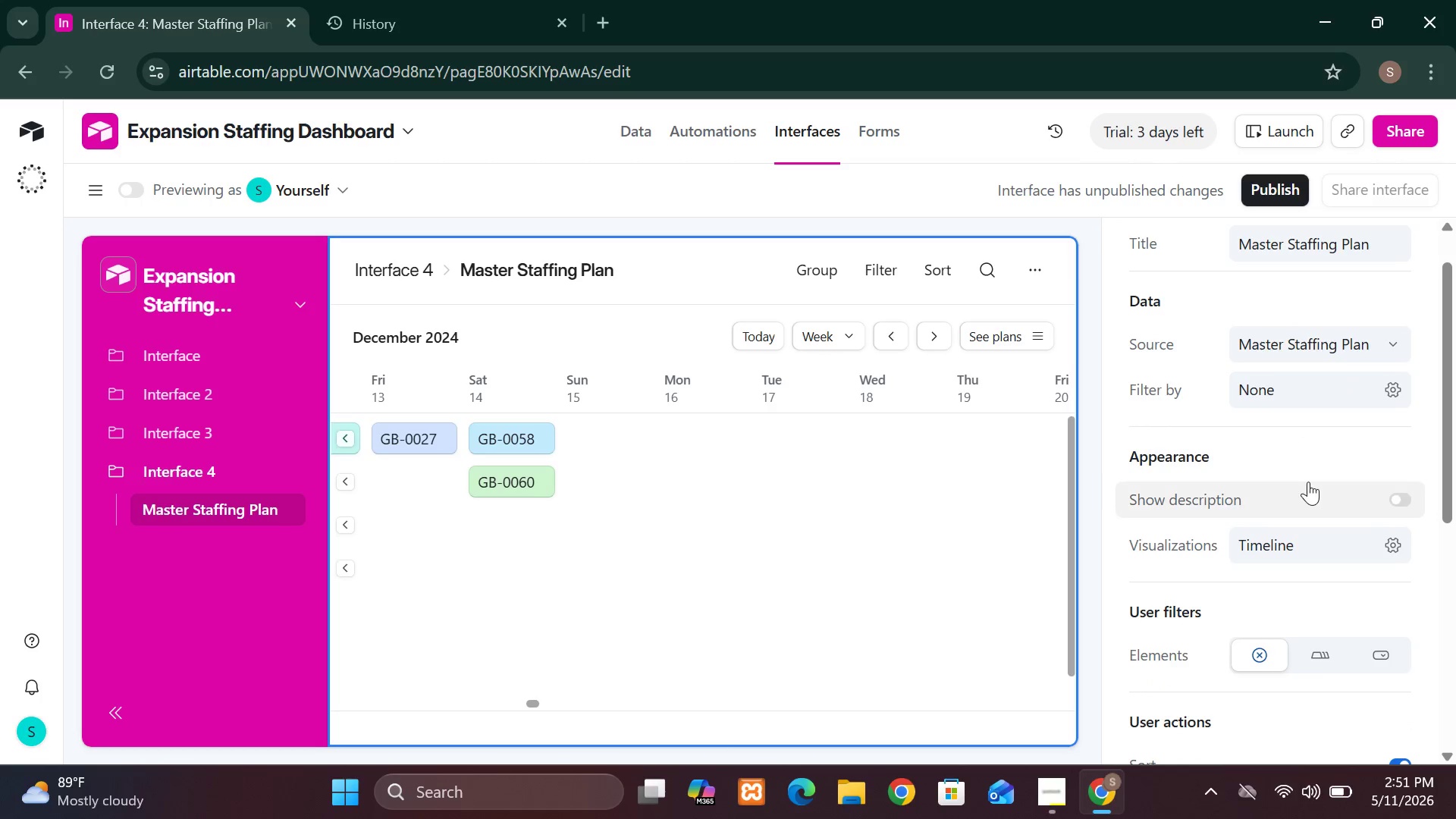 
wait(25.63)
 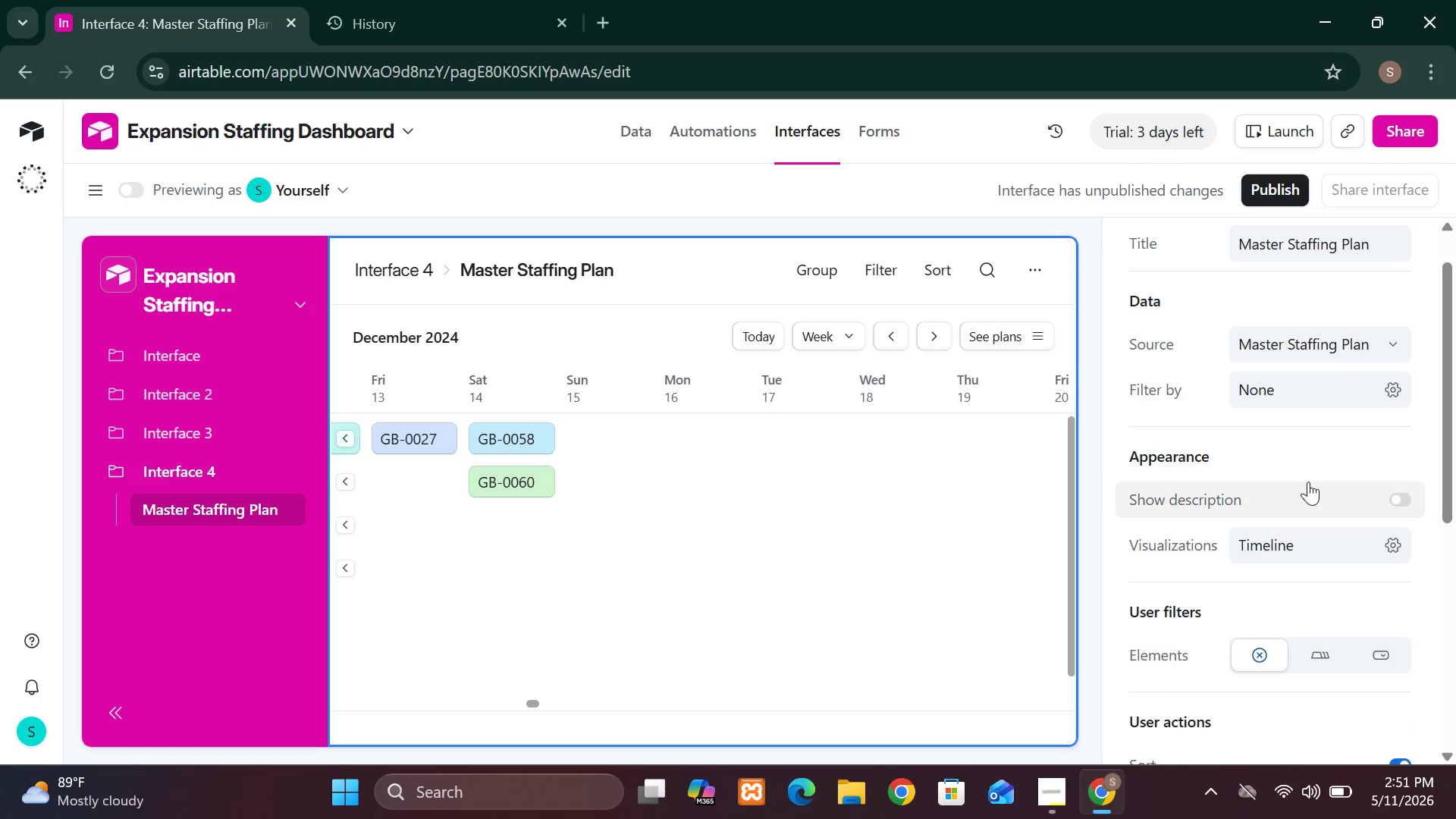 
left_click([1266, 586])
 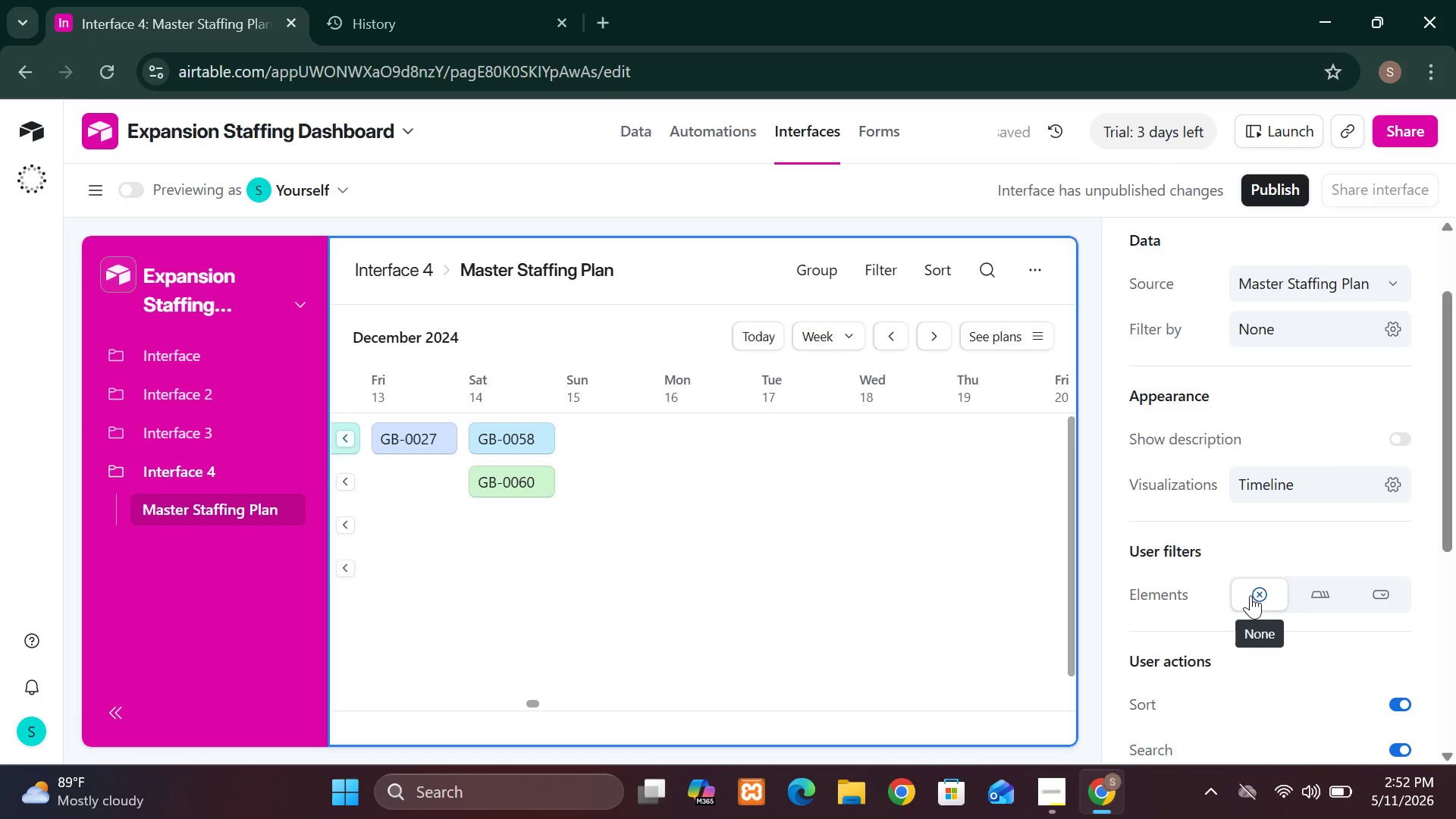 
left_click([1258, 594])
 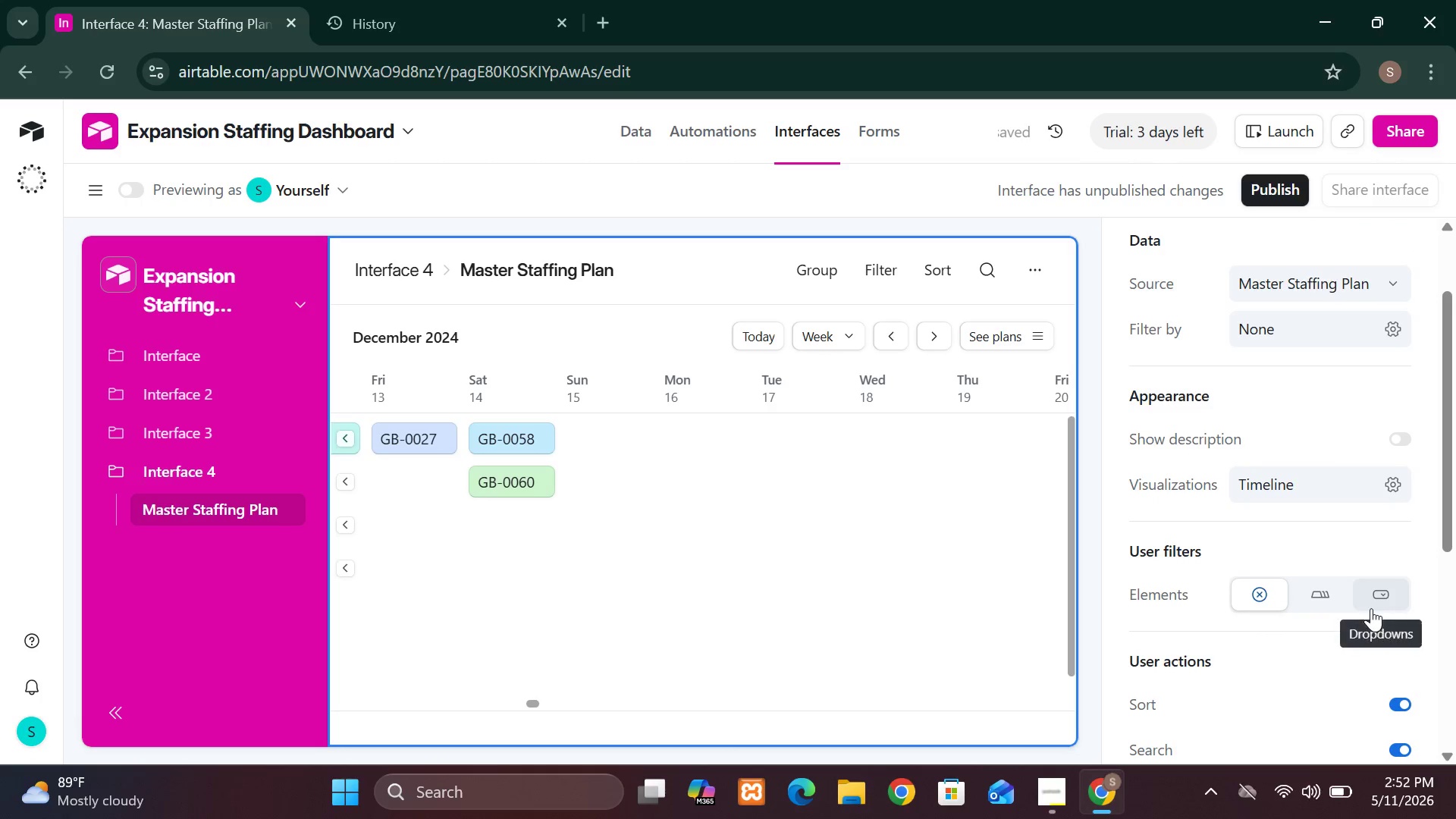 
left_click([1321, 602])
 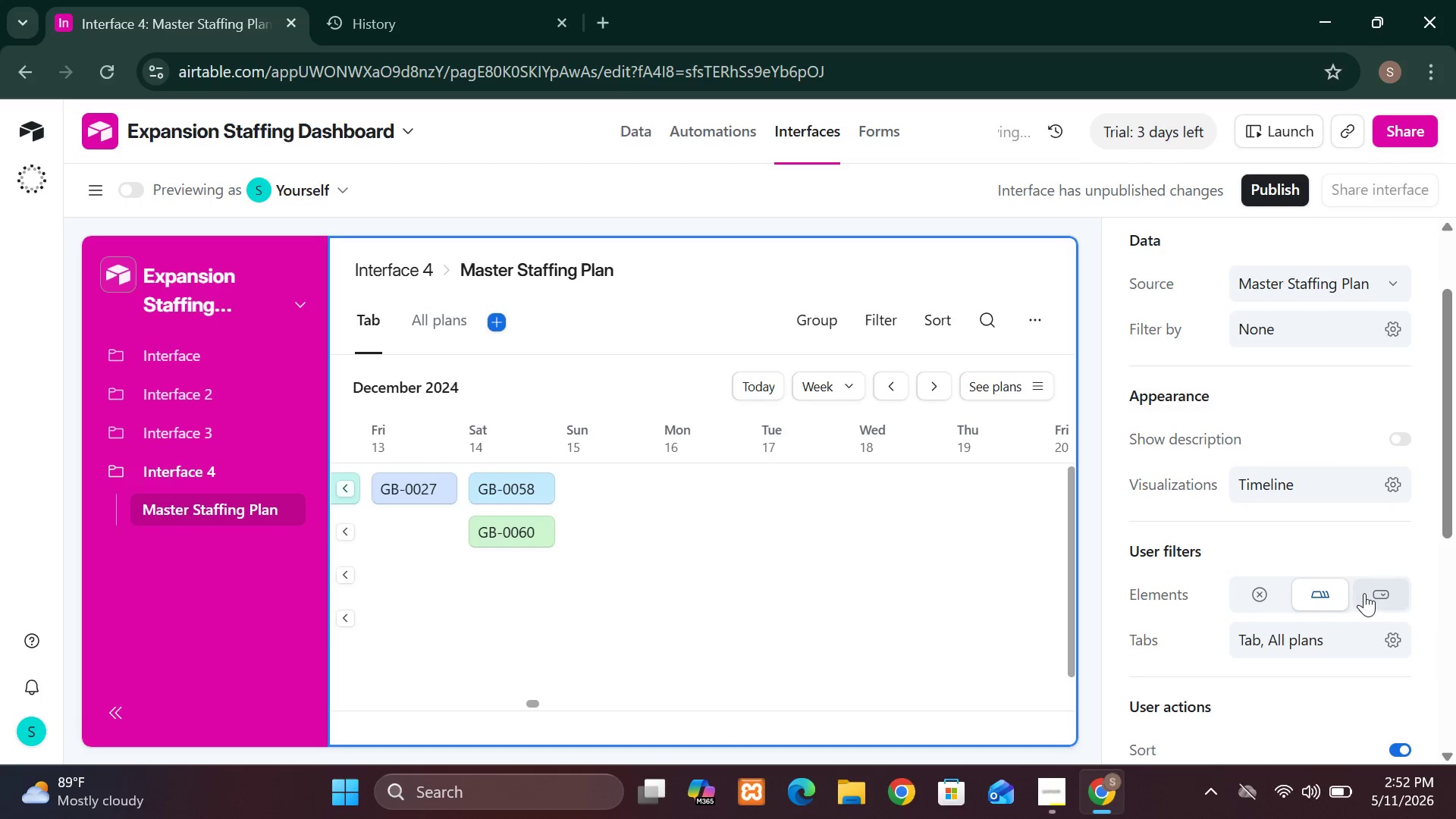 
left_click([1372, 588])
 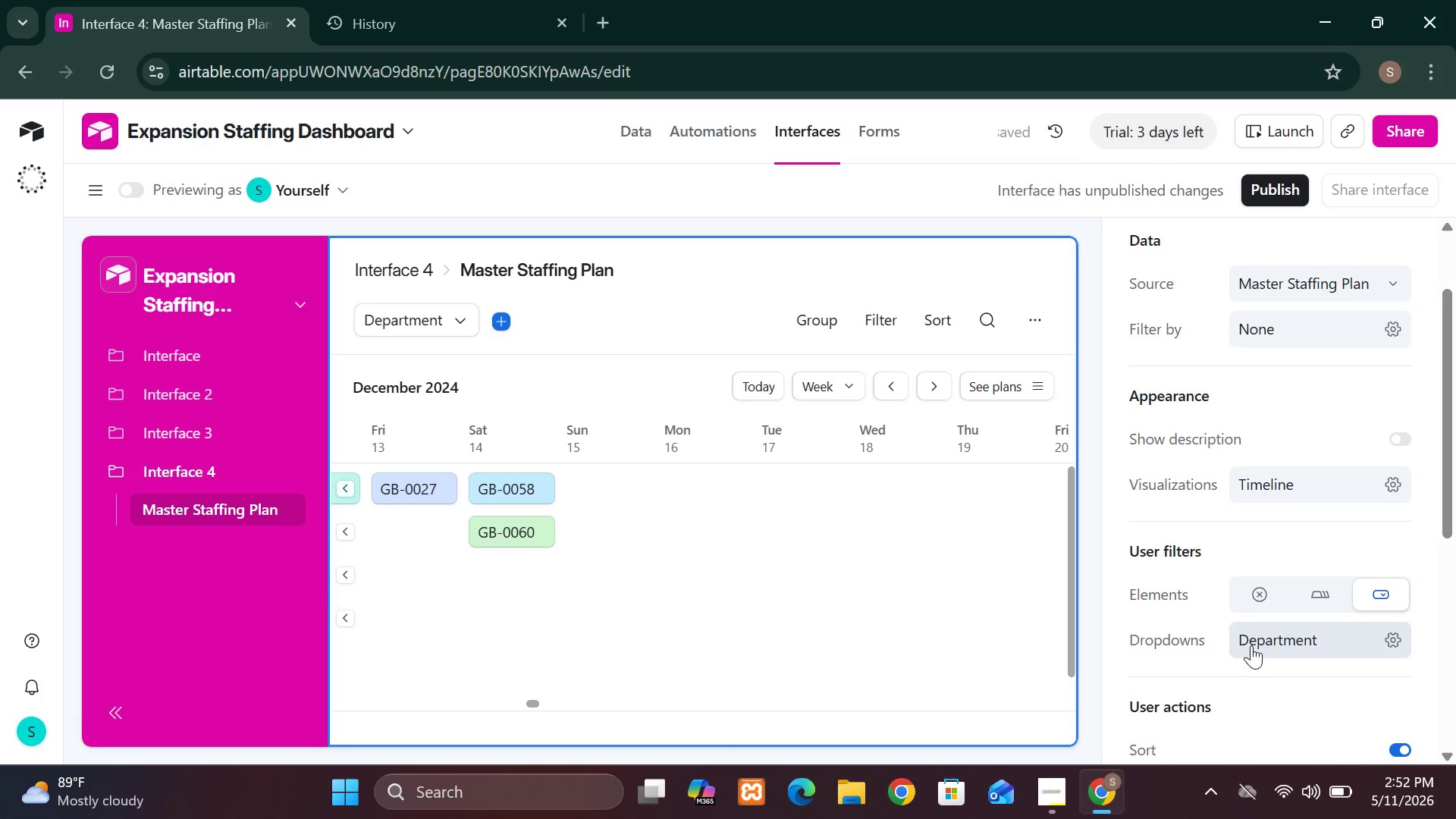 
left_click([1185, 639])
 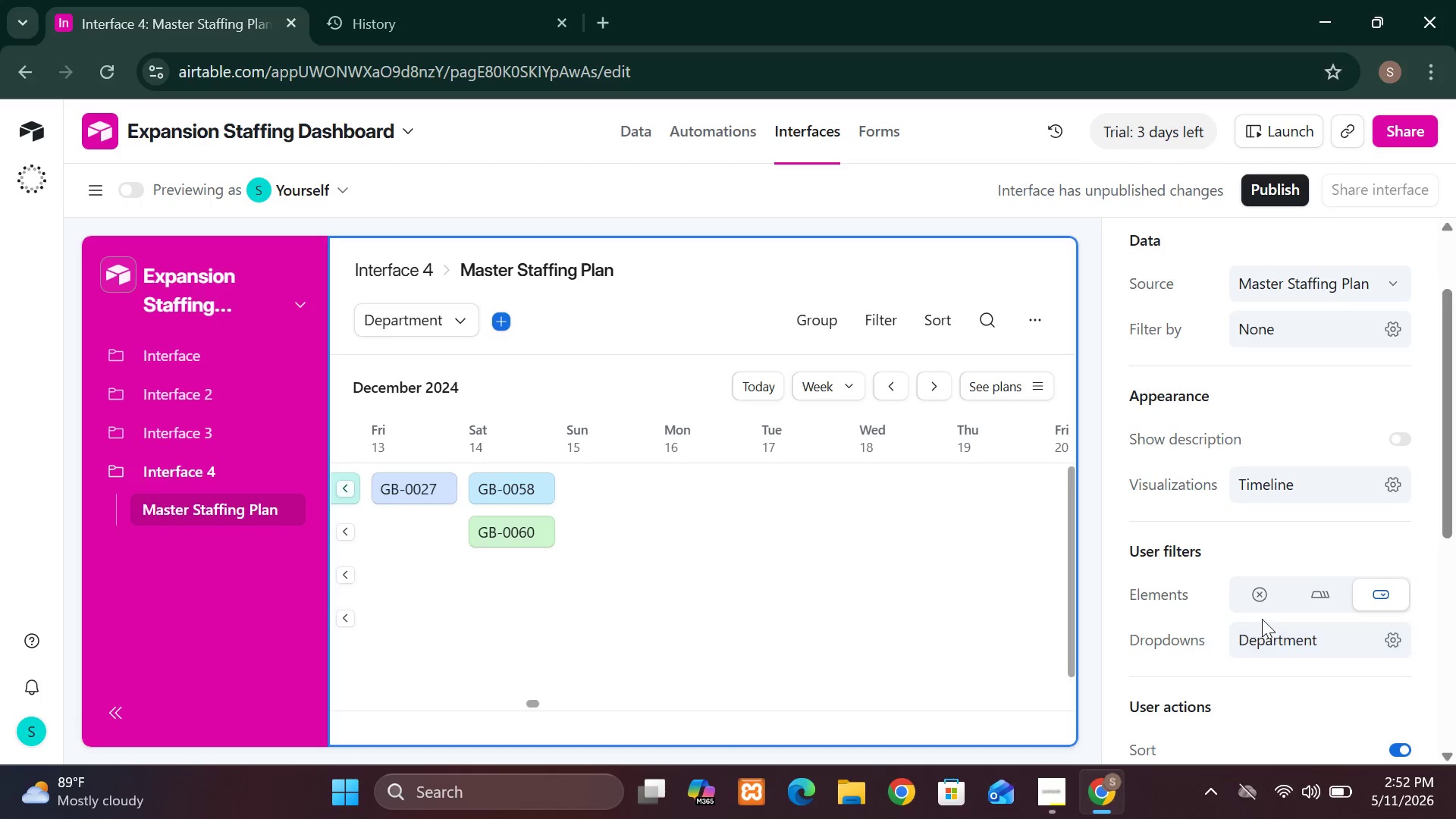 
left_click([1266, 641])
 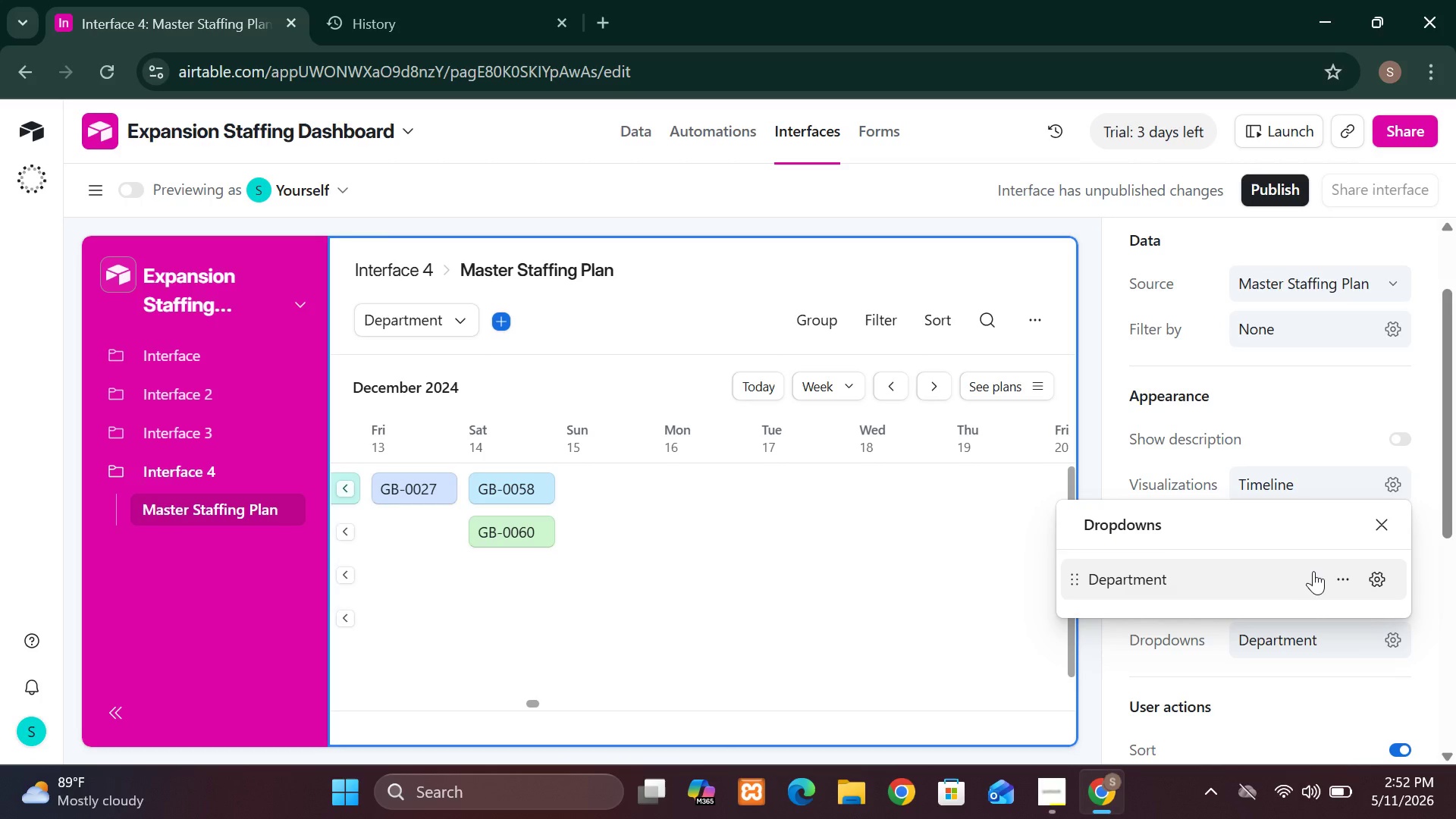 
left_click([1345, 573])
 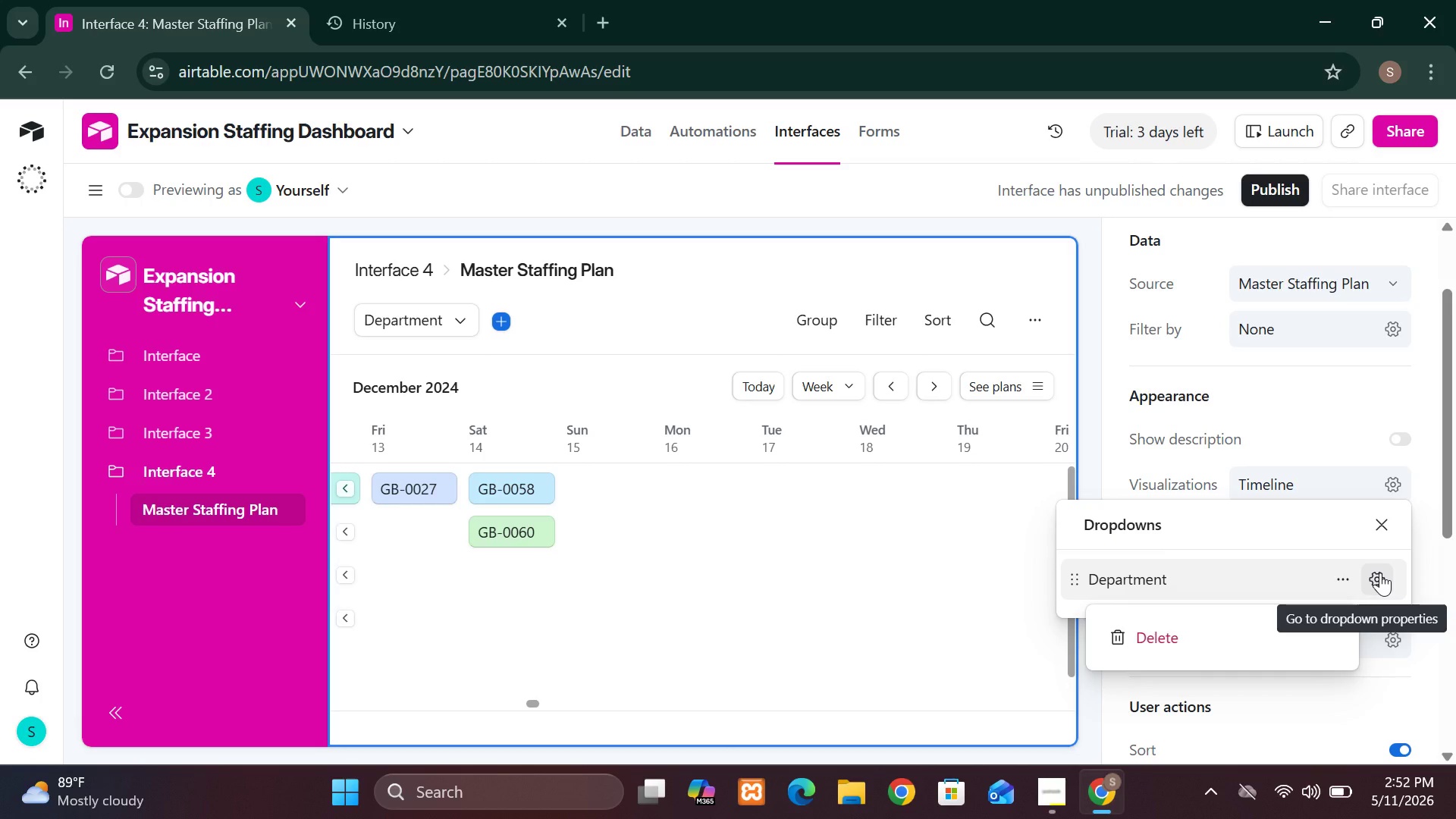 
left_click([1380, 573])
 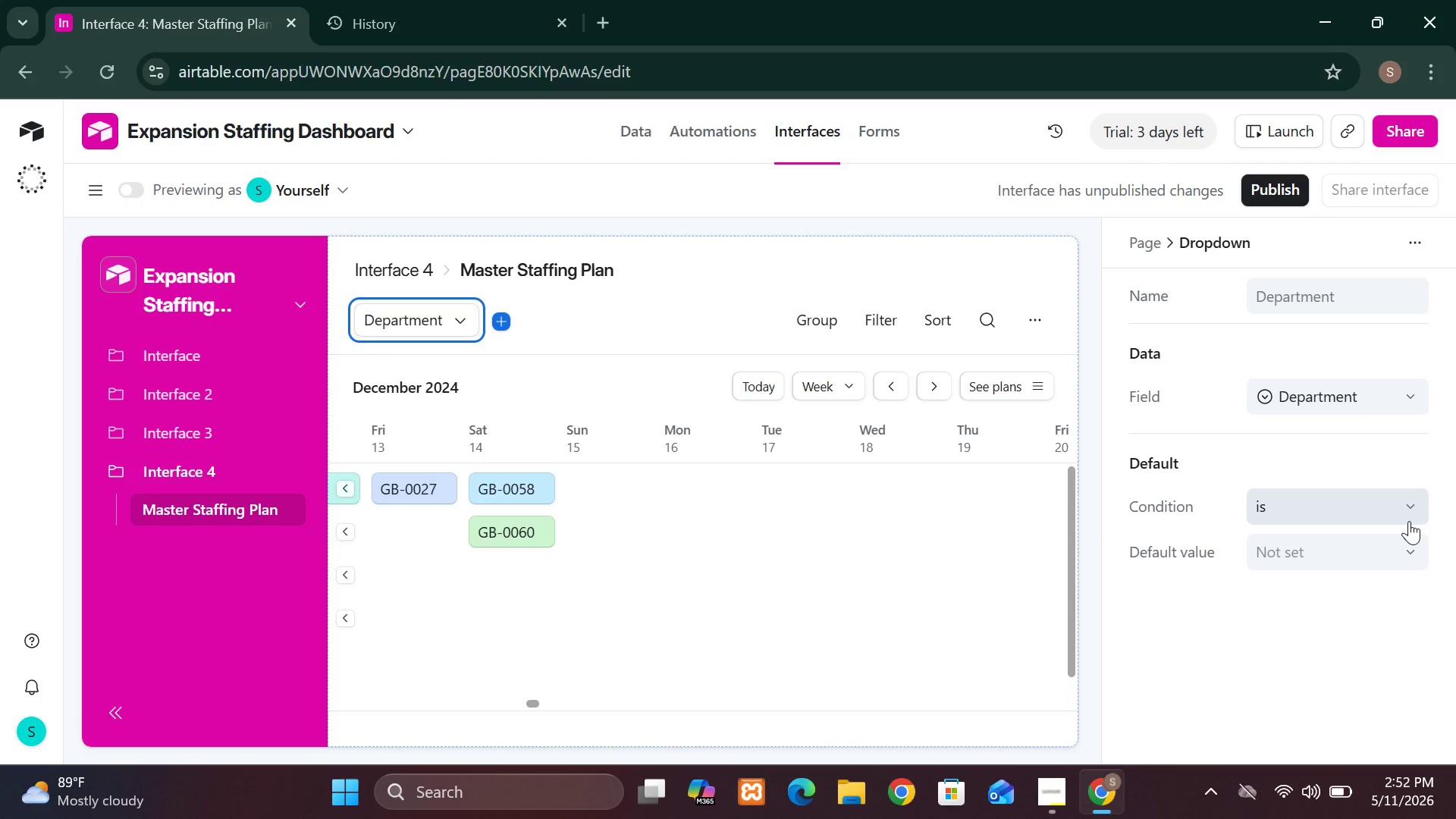 
wait(5.86)
 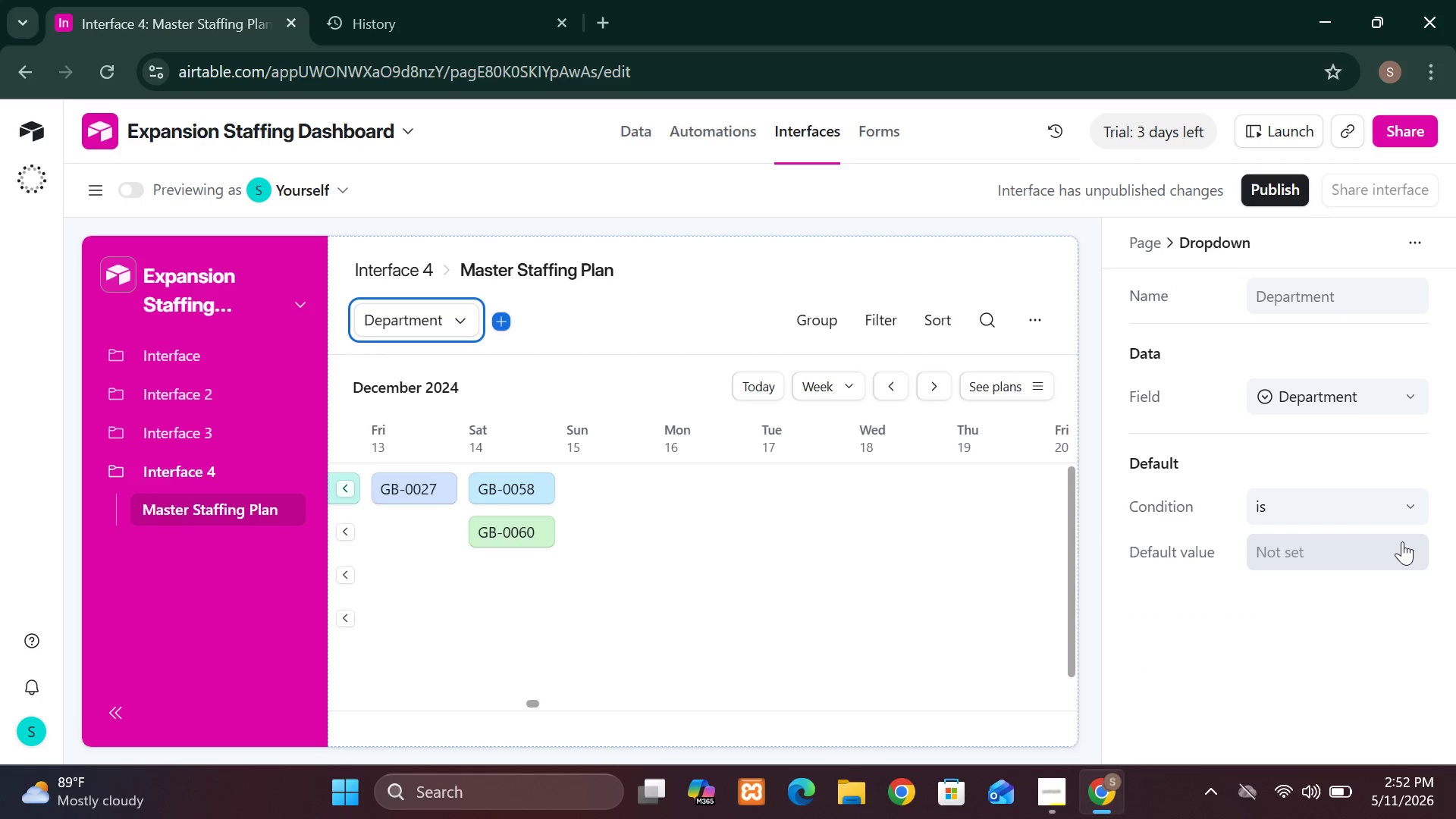 
left_click([1361, 437])
 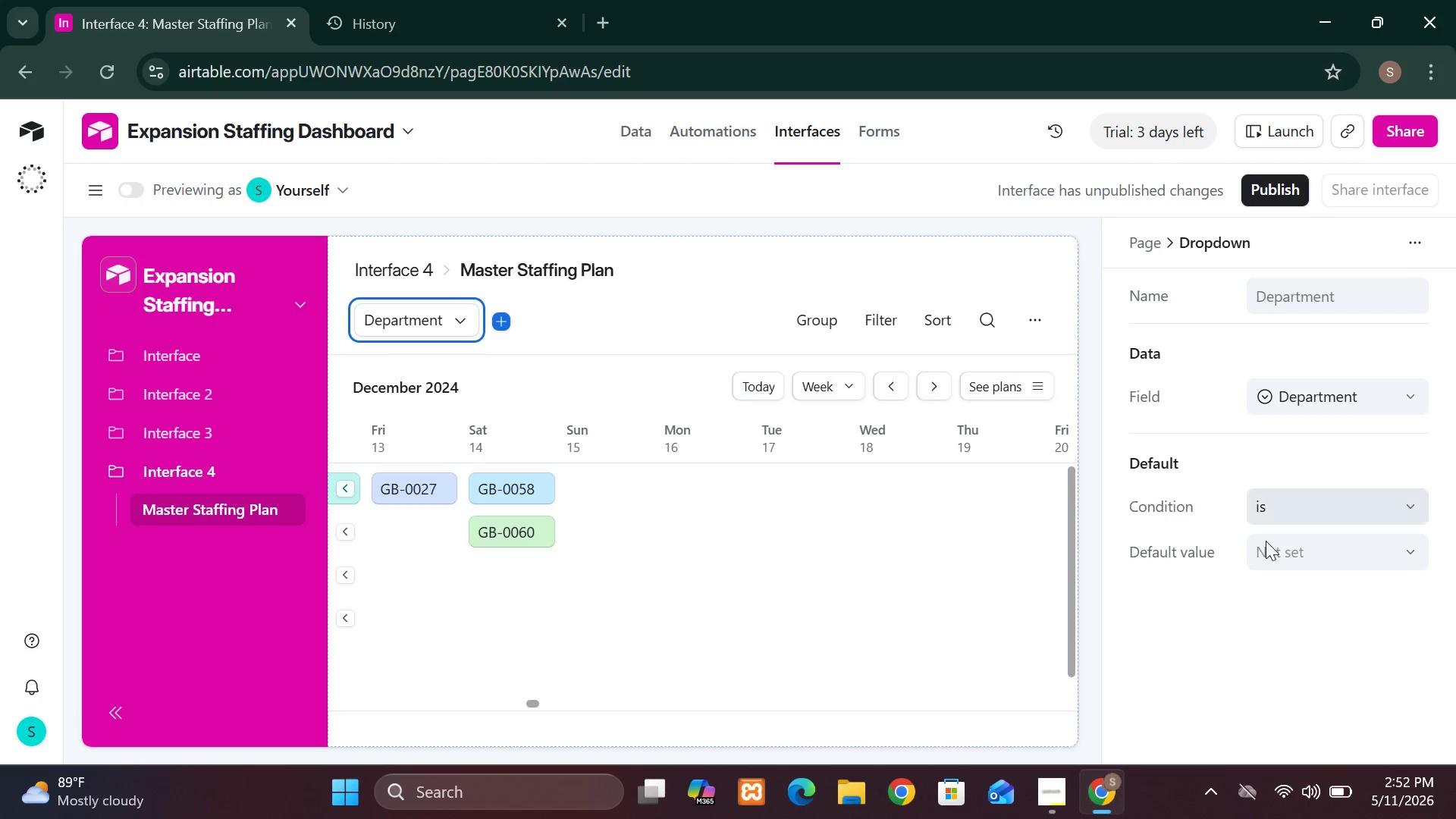 
left_click([1254, 591])
 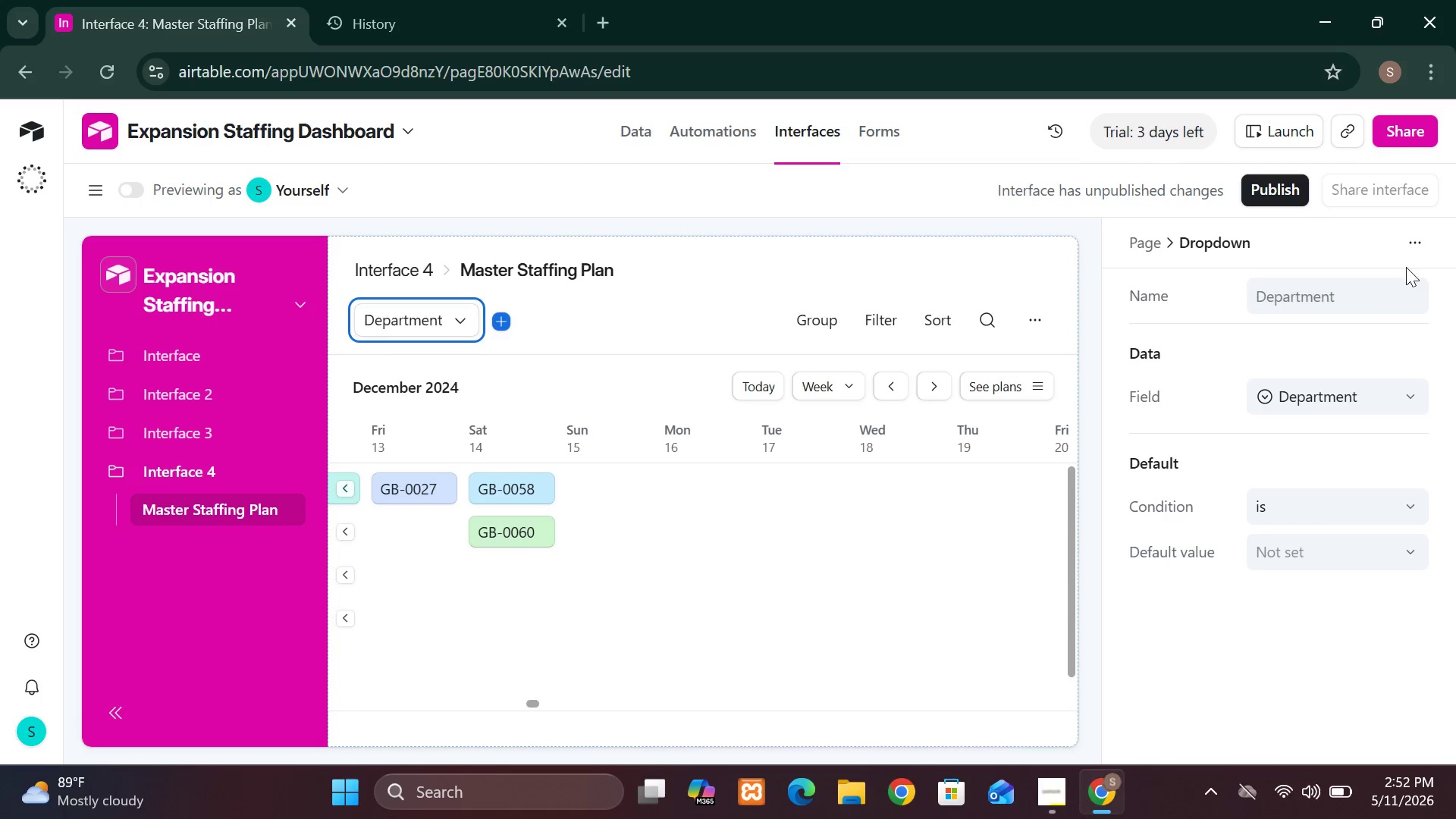 
left_click([1410, 237])
 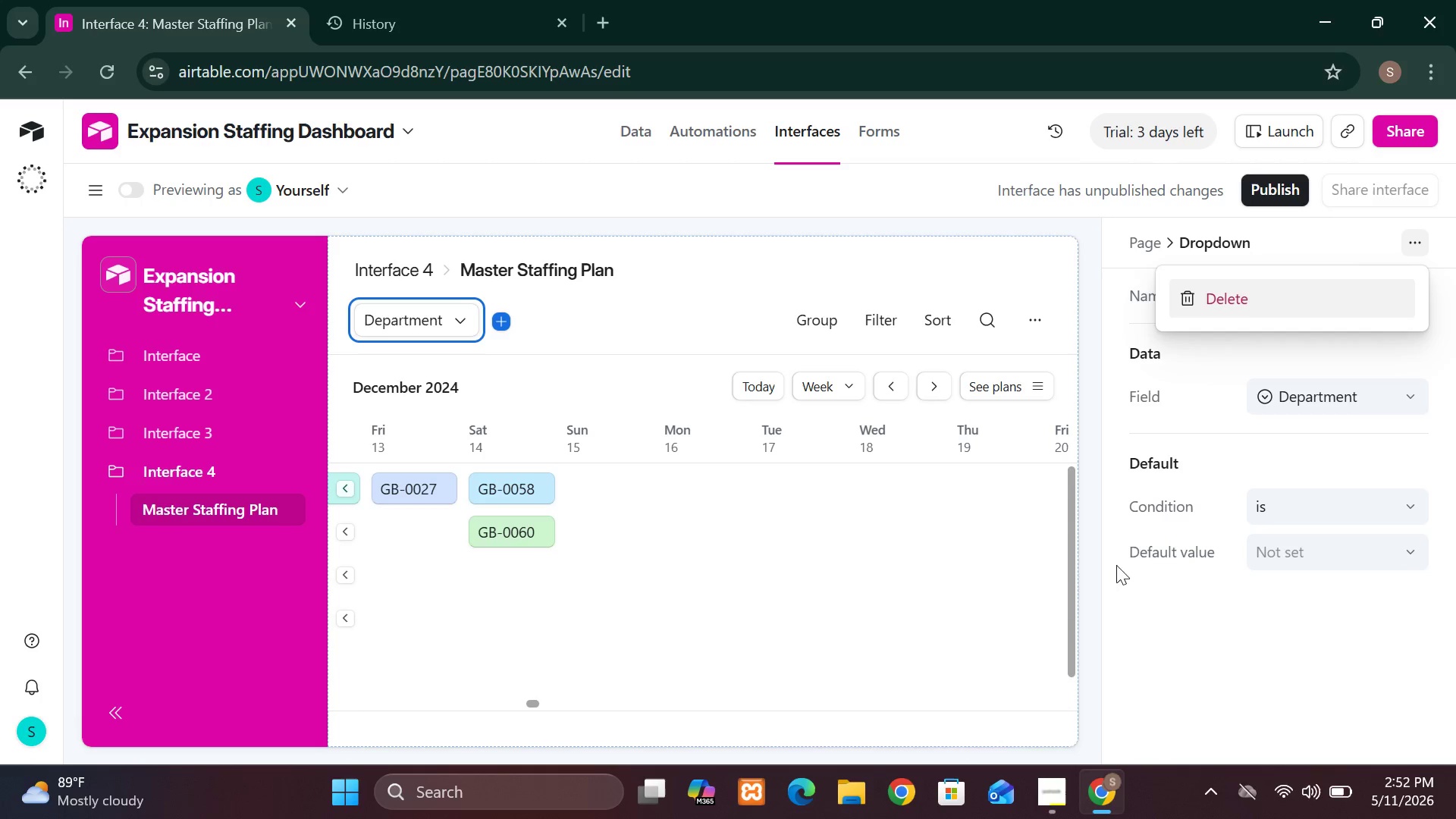 
left_click([1113, 590])
 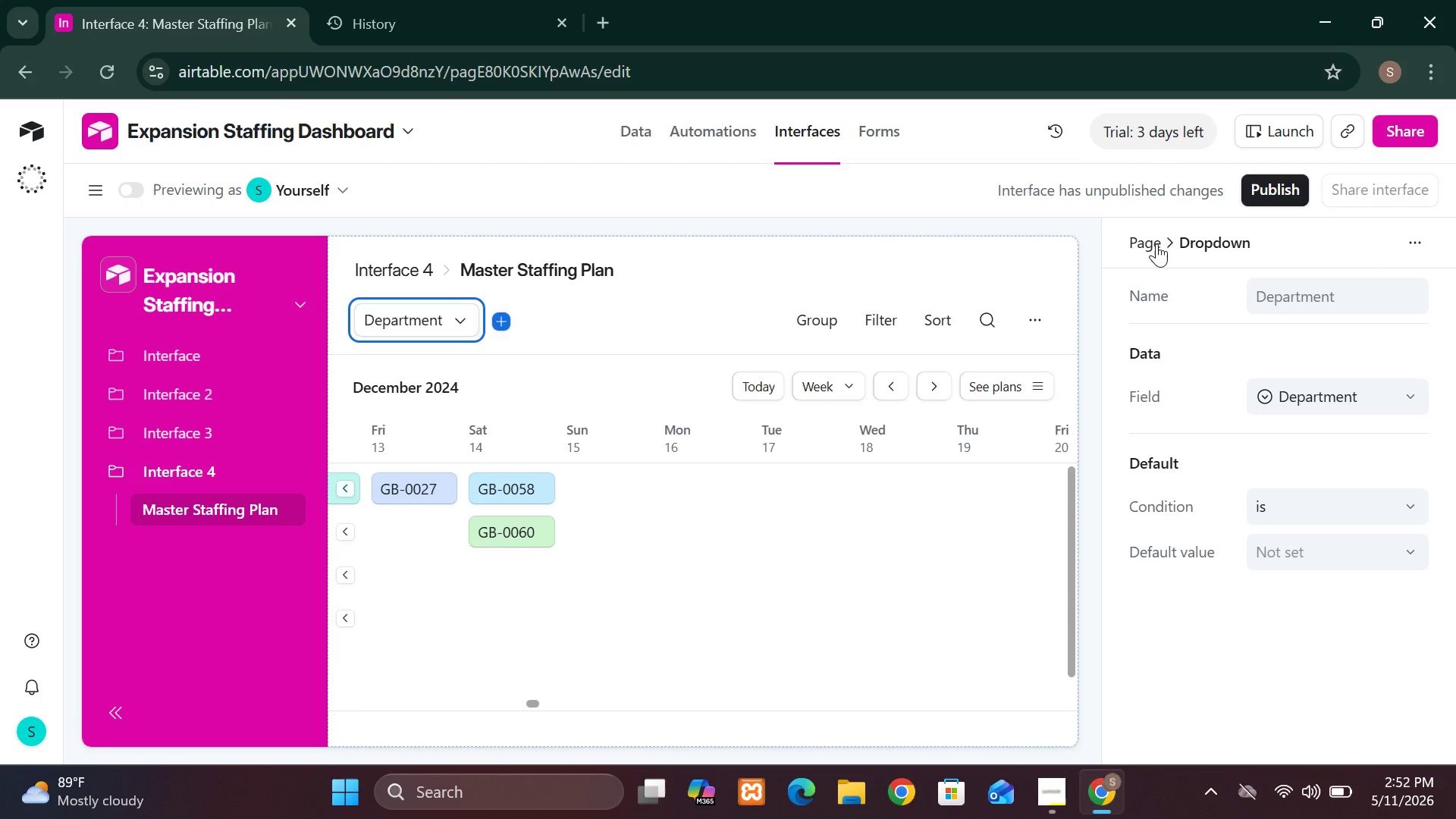 
left_click([1156, 243])
 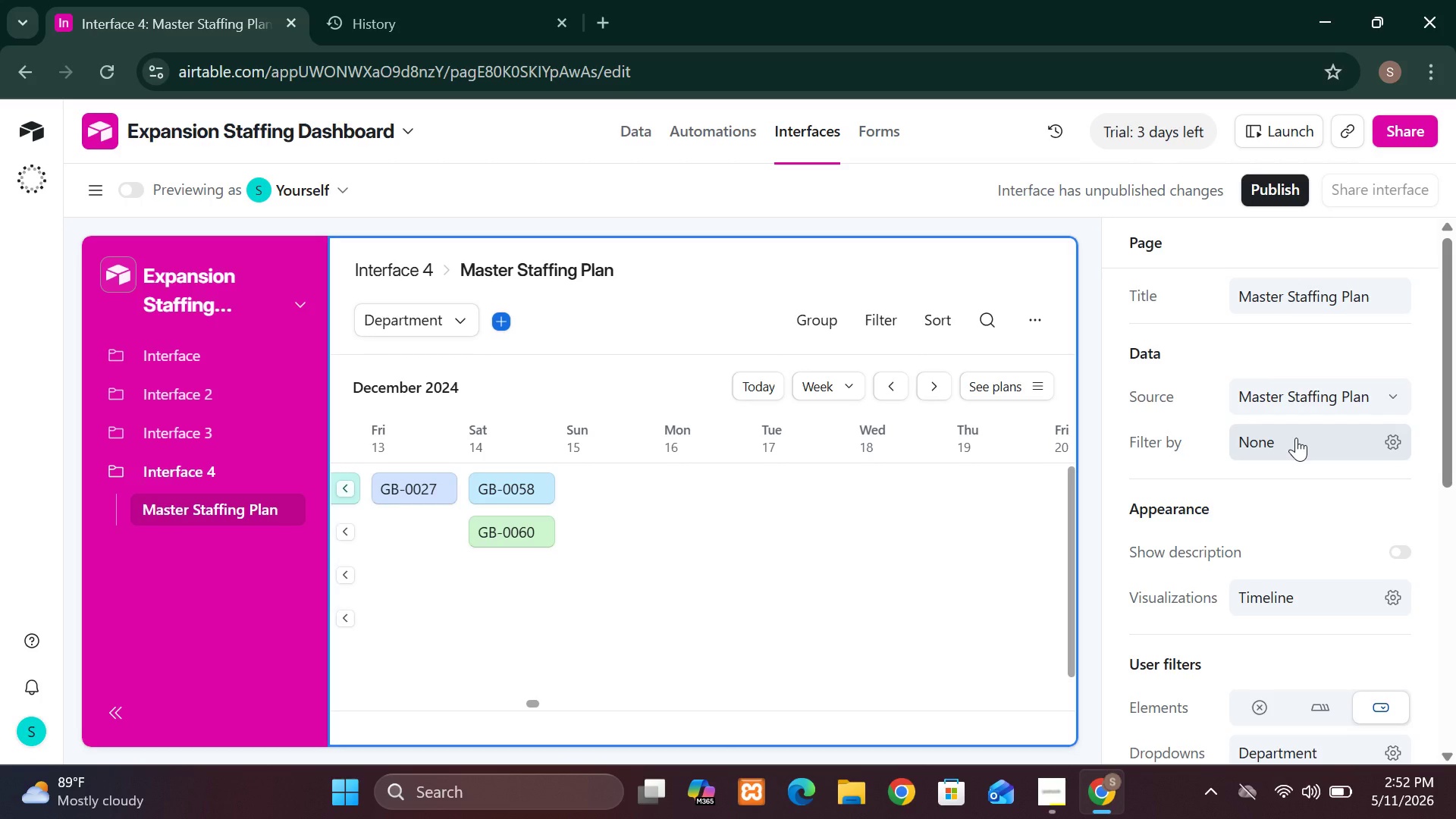 
left_click([1296, 438])
 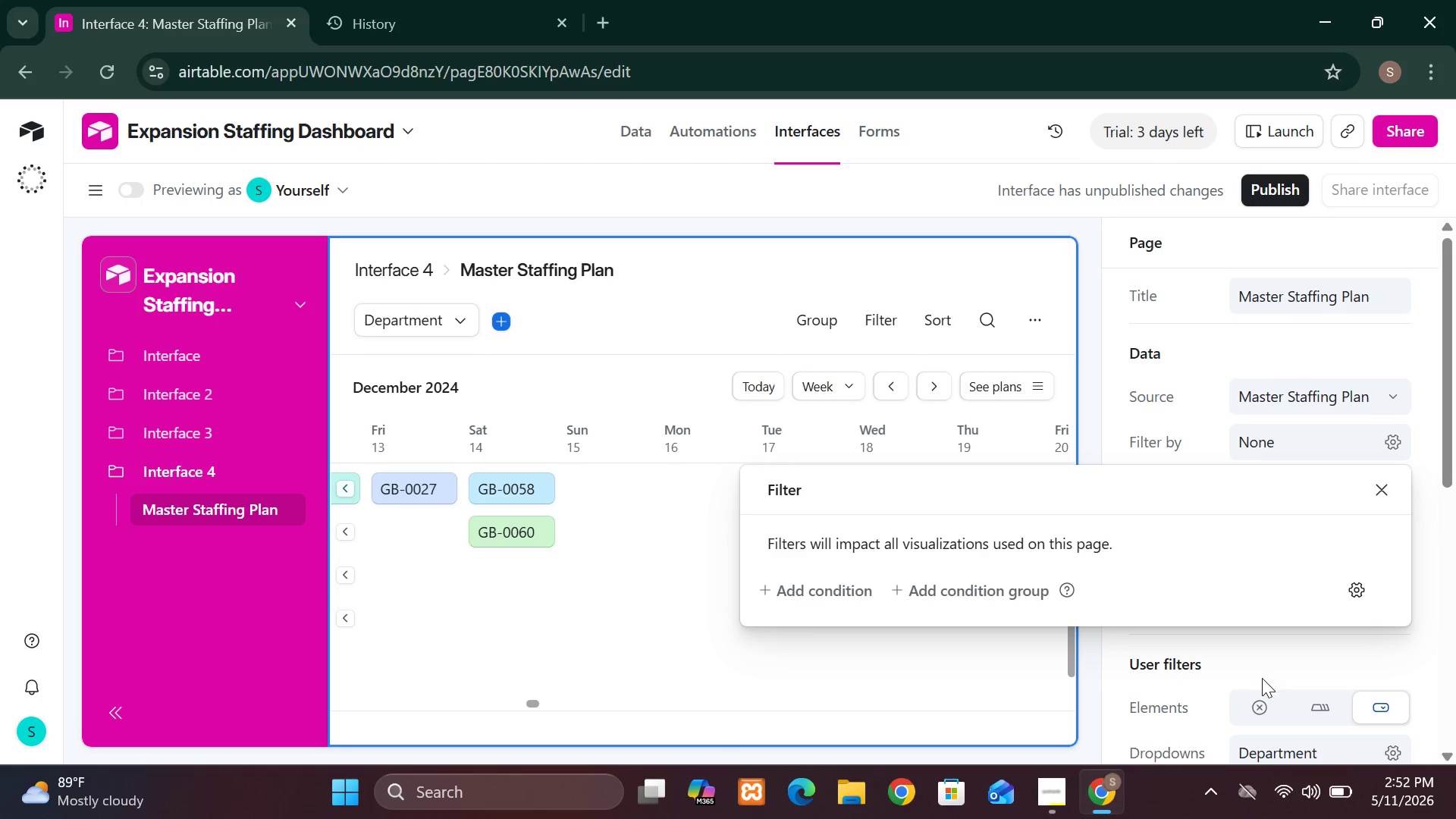 
wait(5.31)
 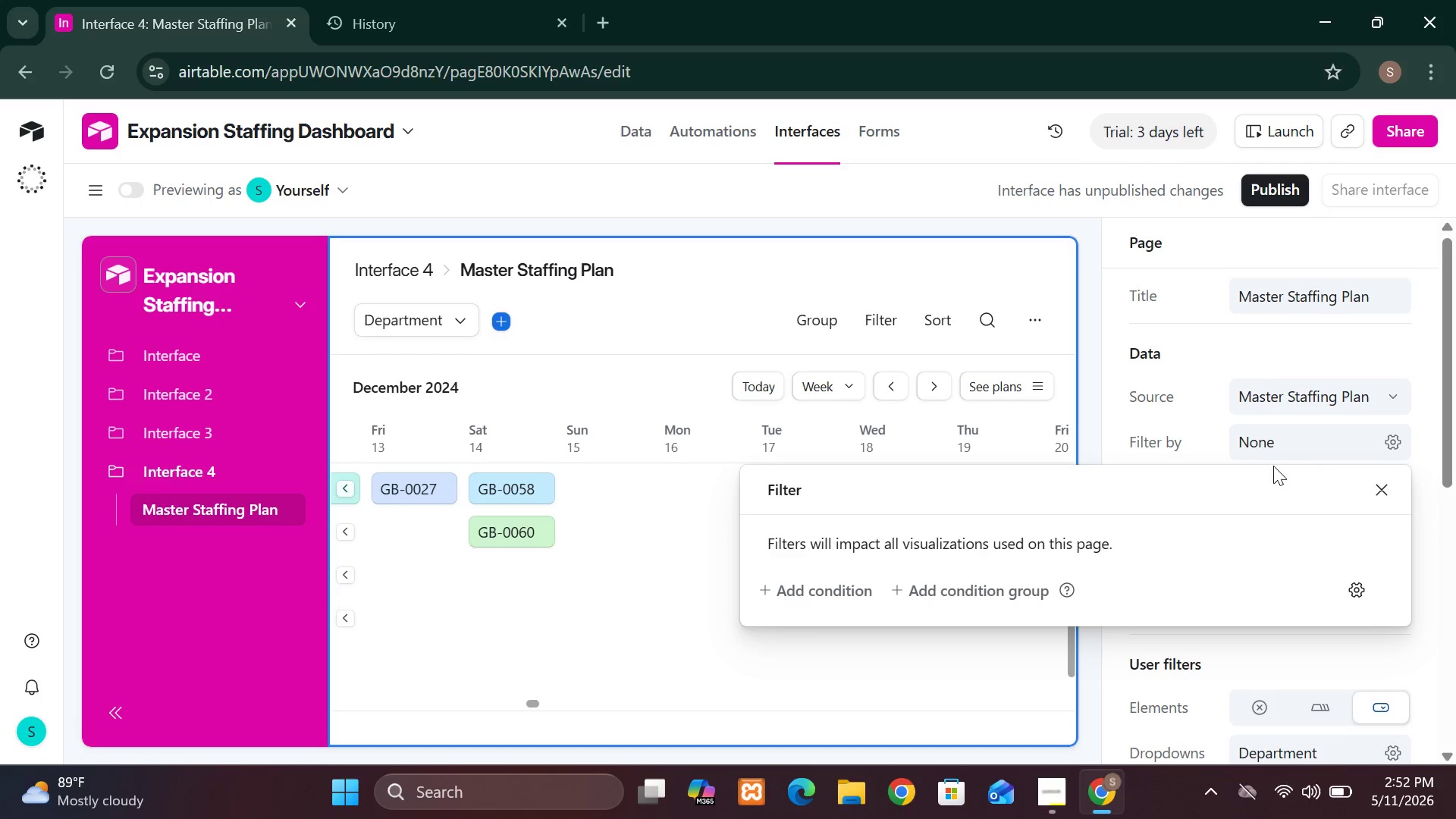 
left_click([1320, 704])
 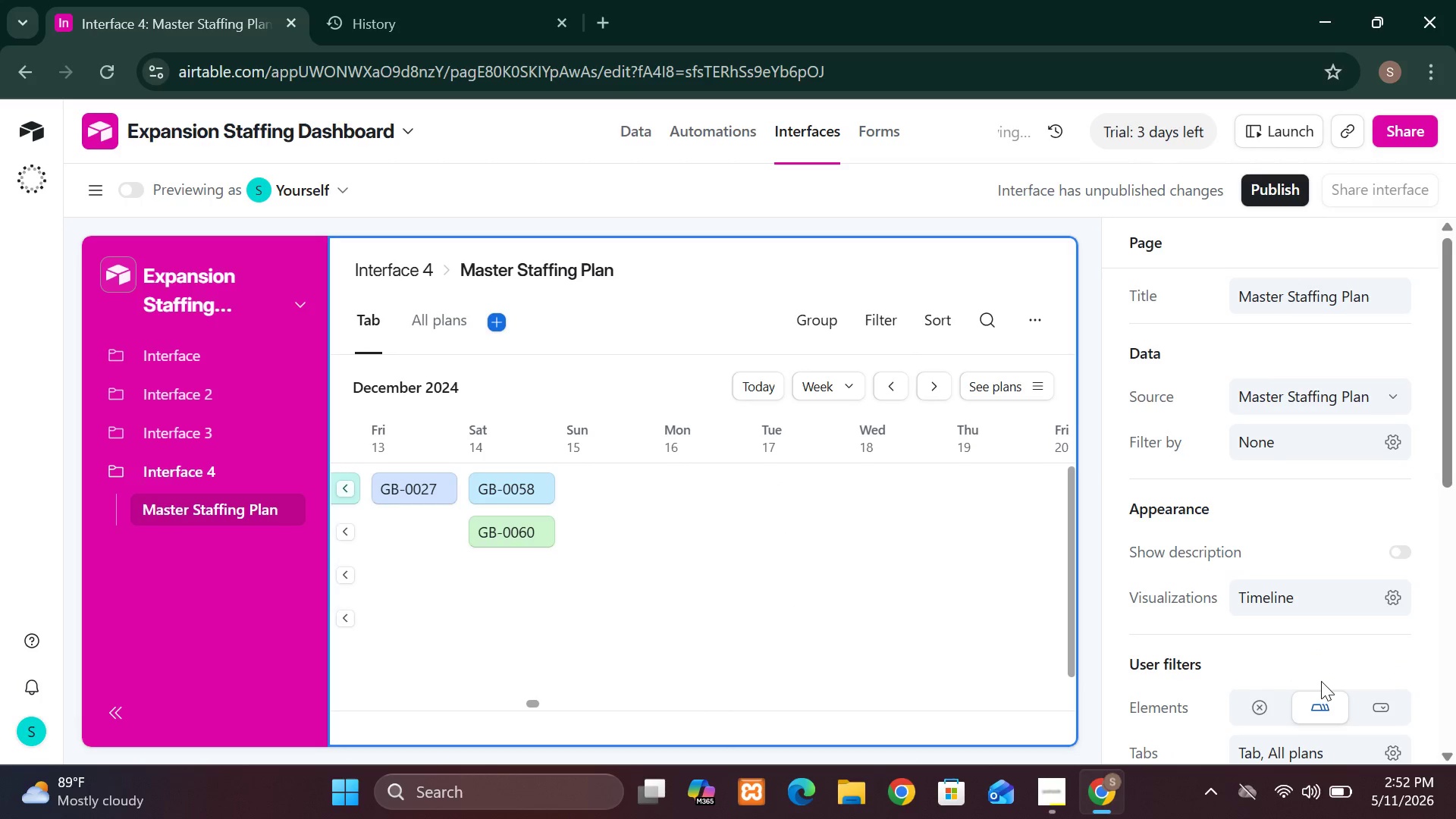 
mouse_move([1327, 591])
 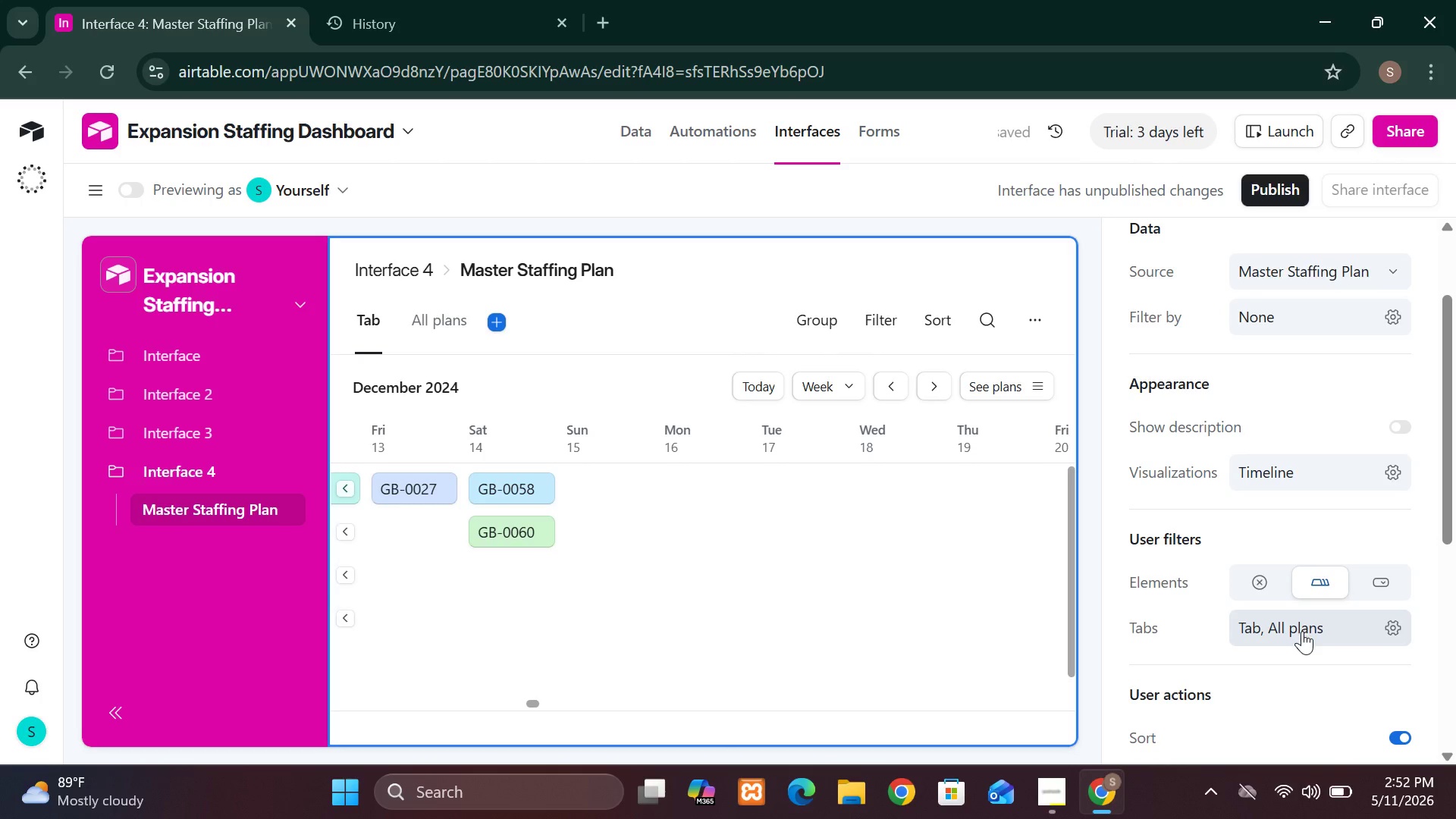 
left_click([1302, 631])
 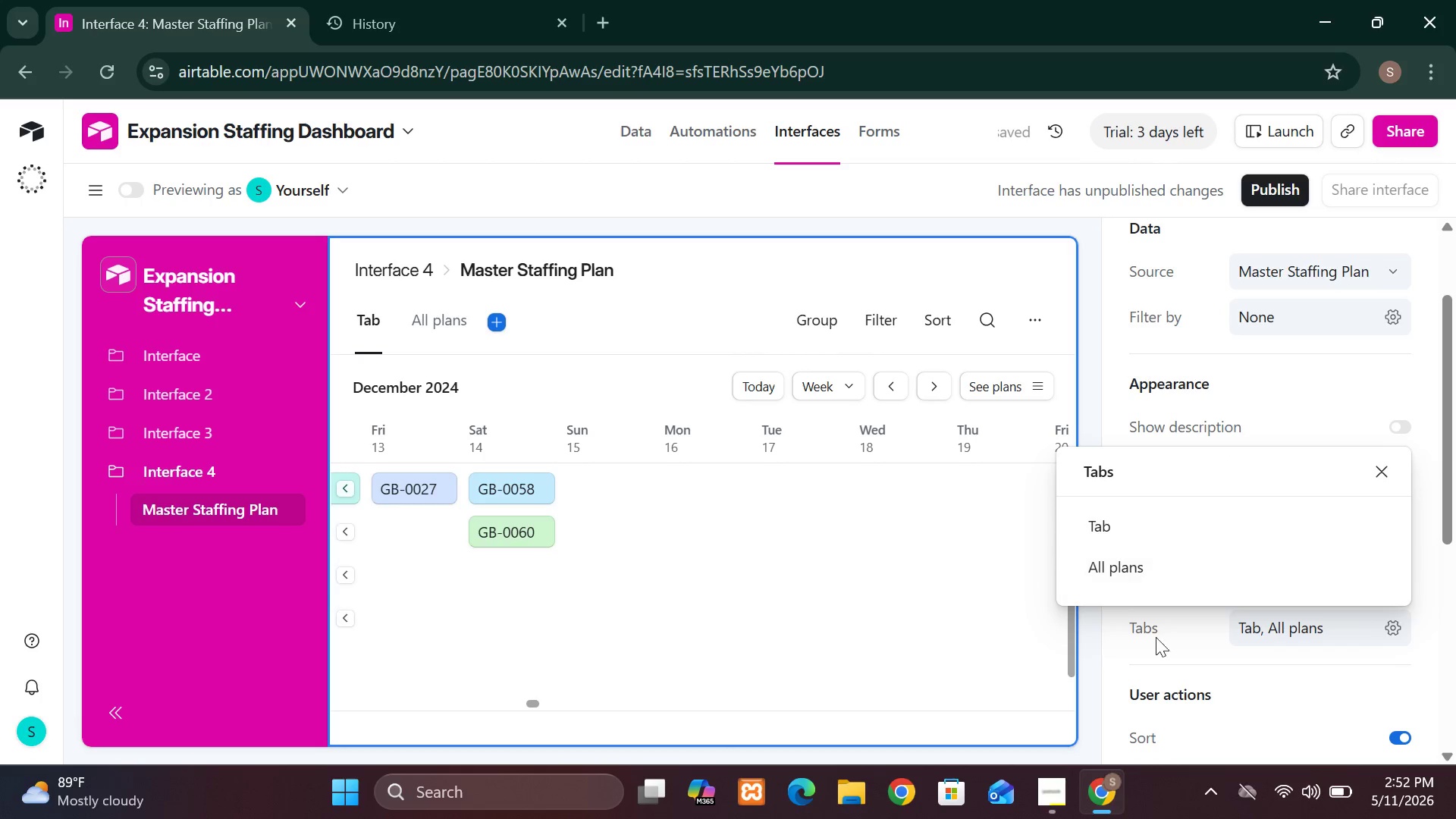 
left_click([1163, 658])
 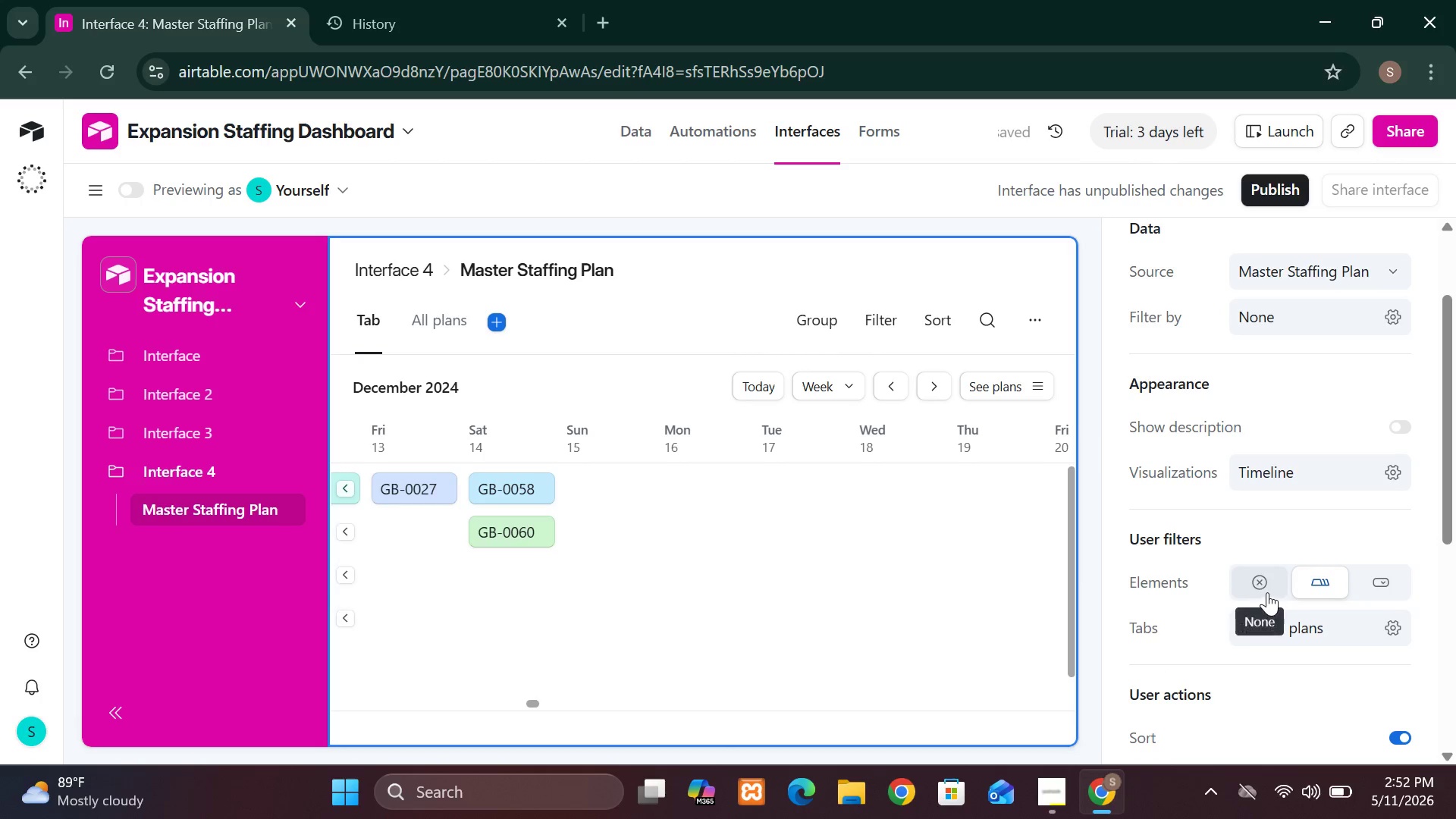 
left_click([1267, 592])
 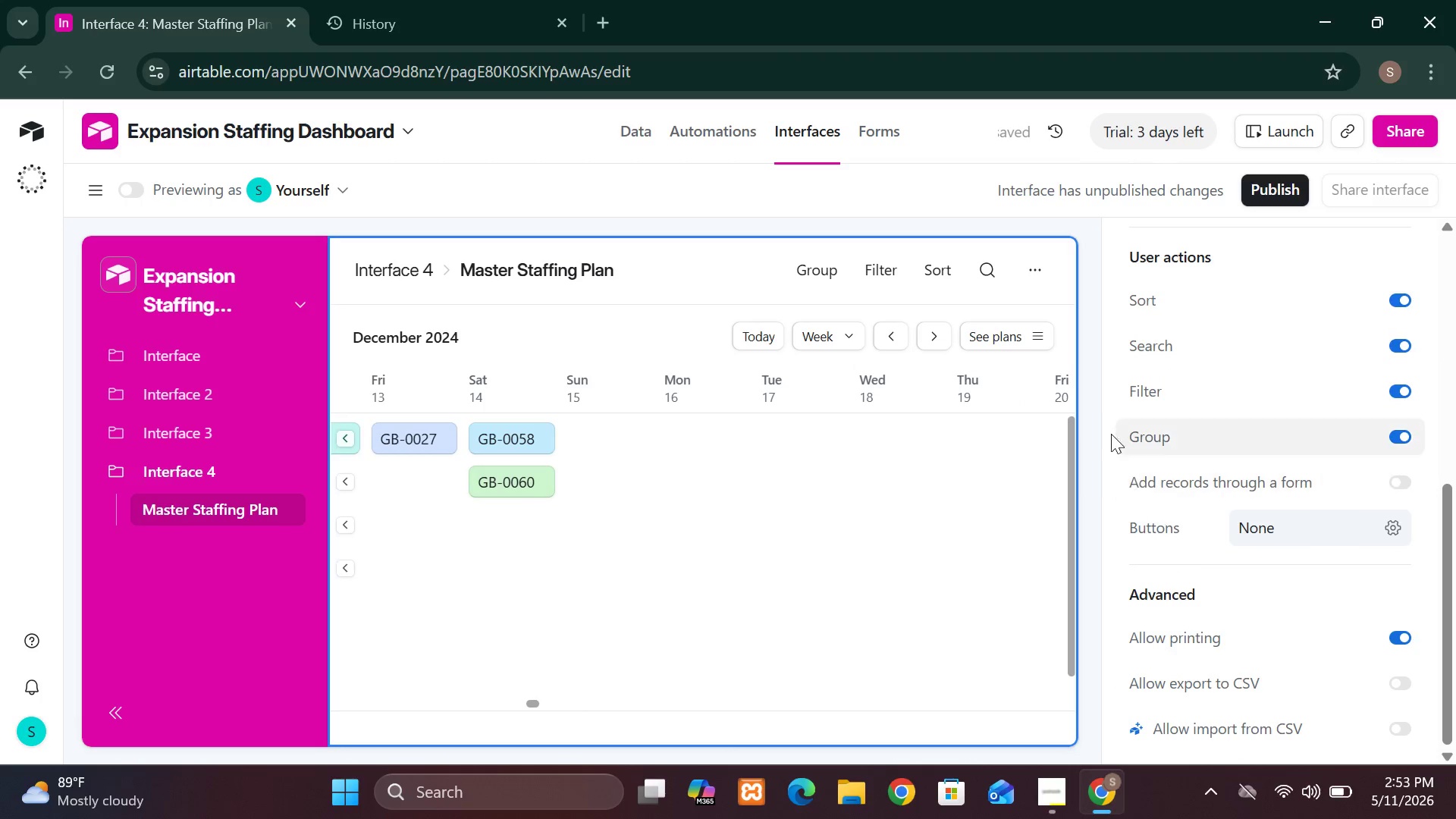 
wait(5.47)
 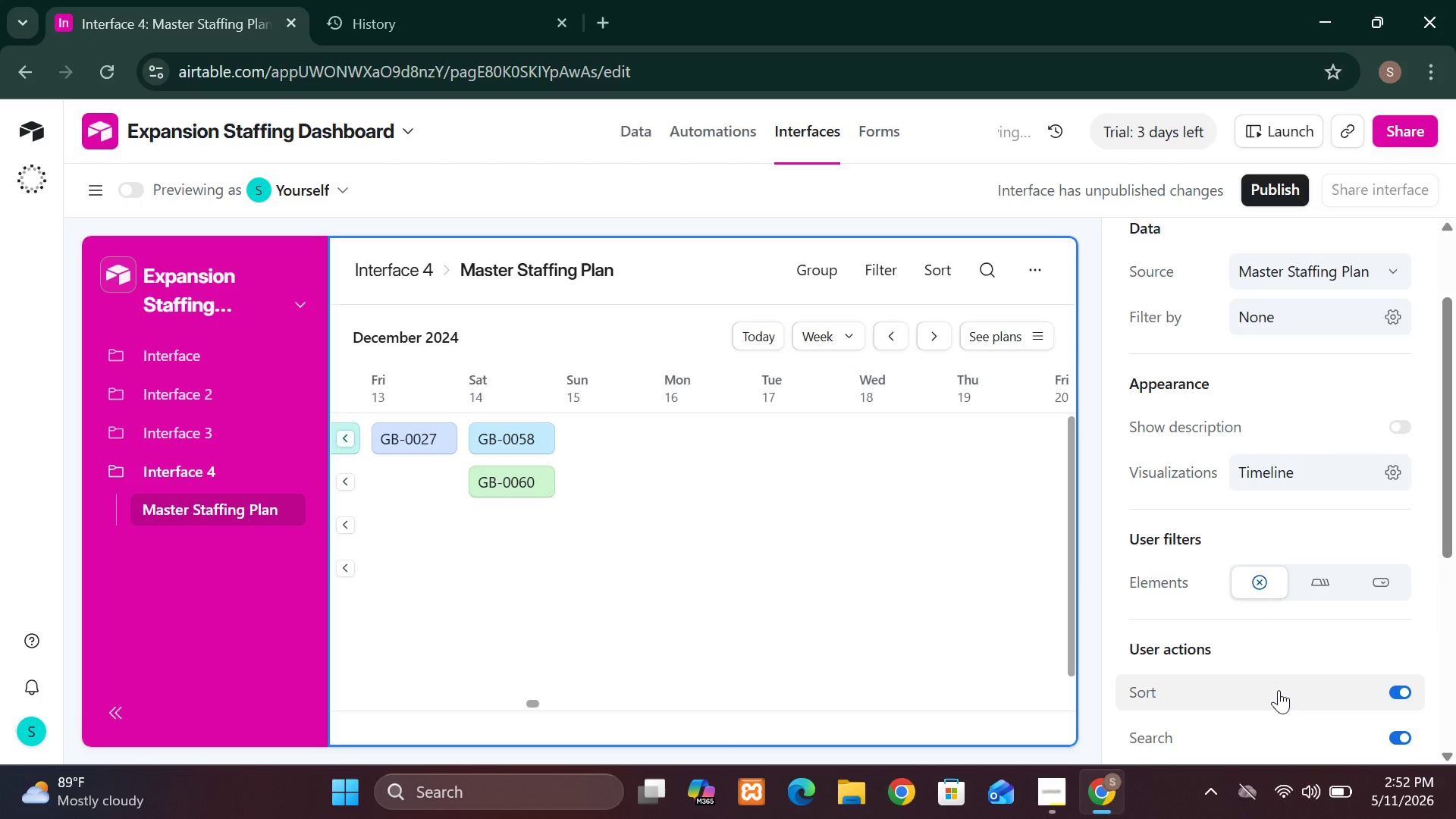 
left_click([944, 271])
 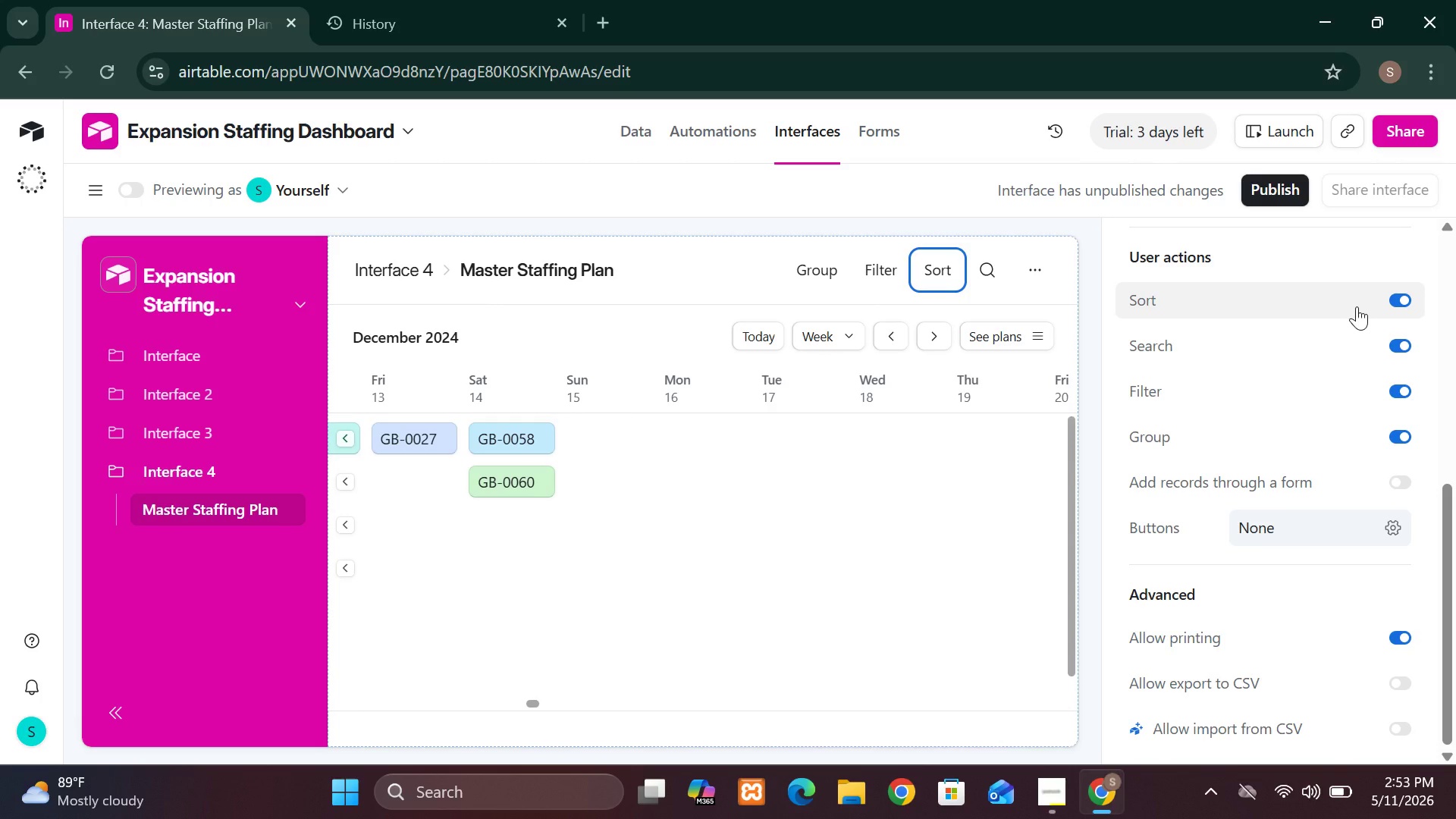 
left_click([1357, 306])
 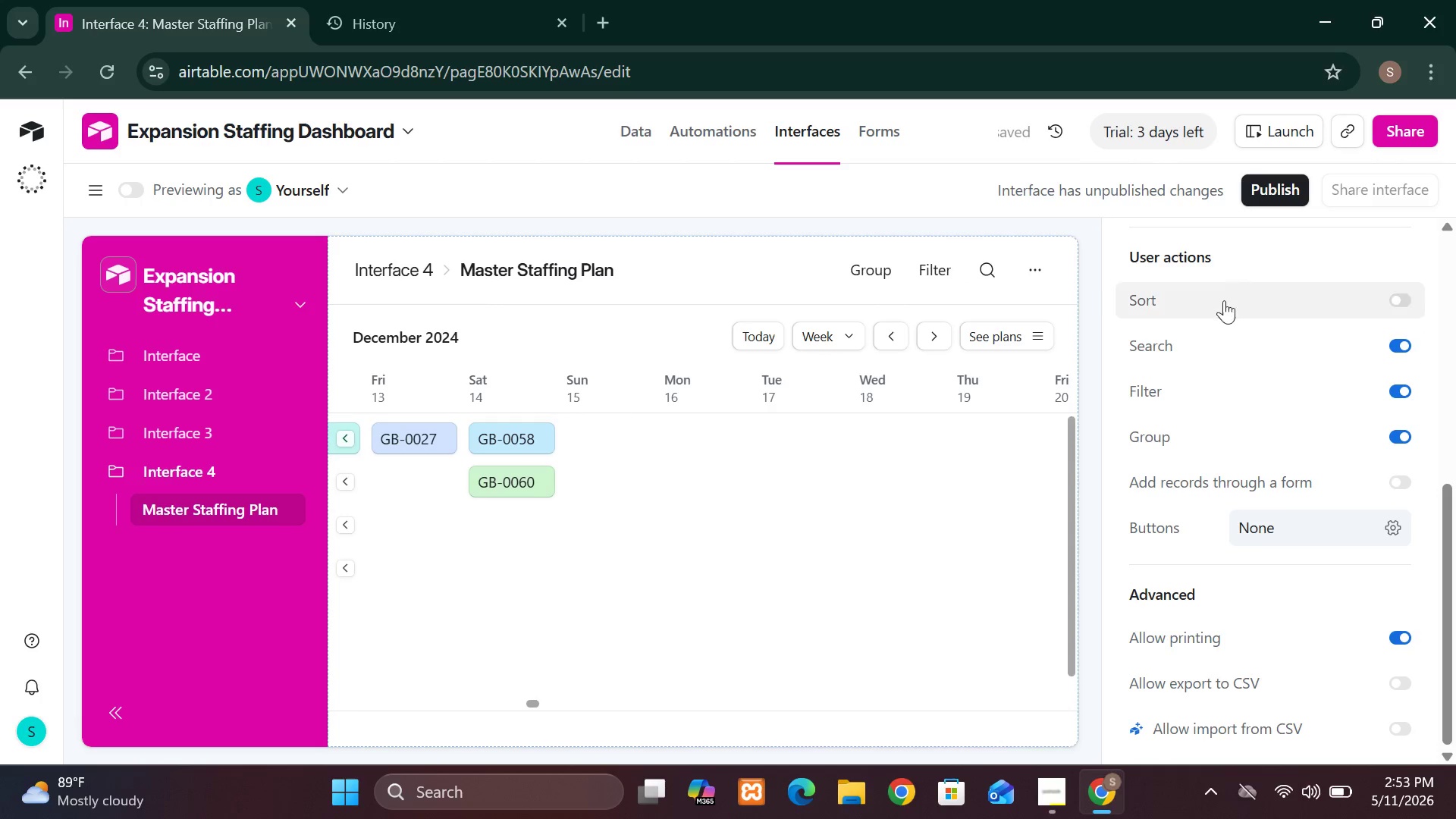 
left_click([1210, 315])
 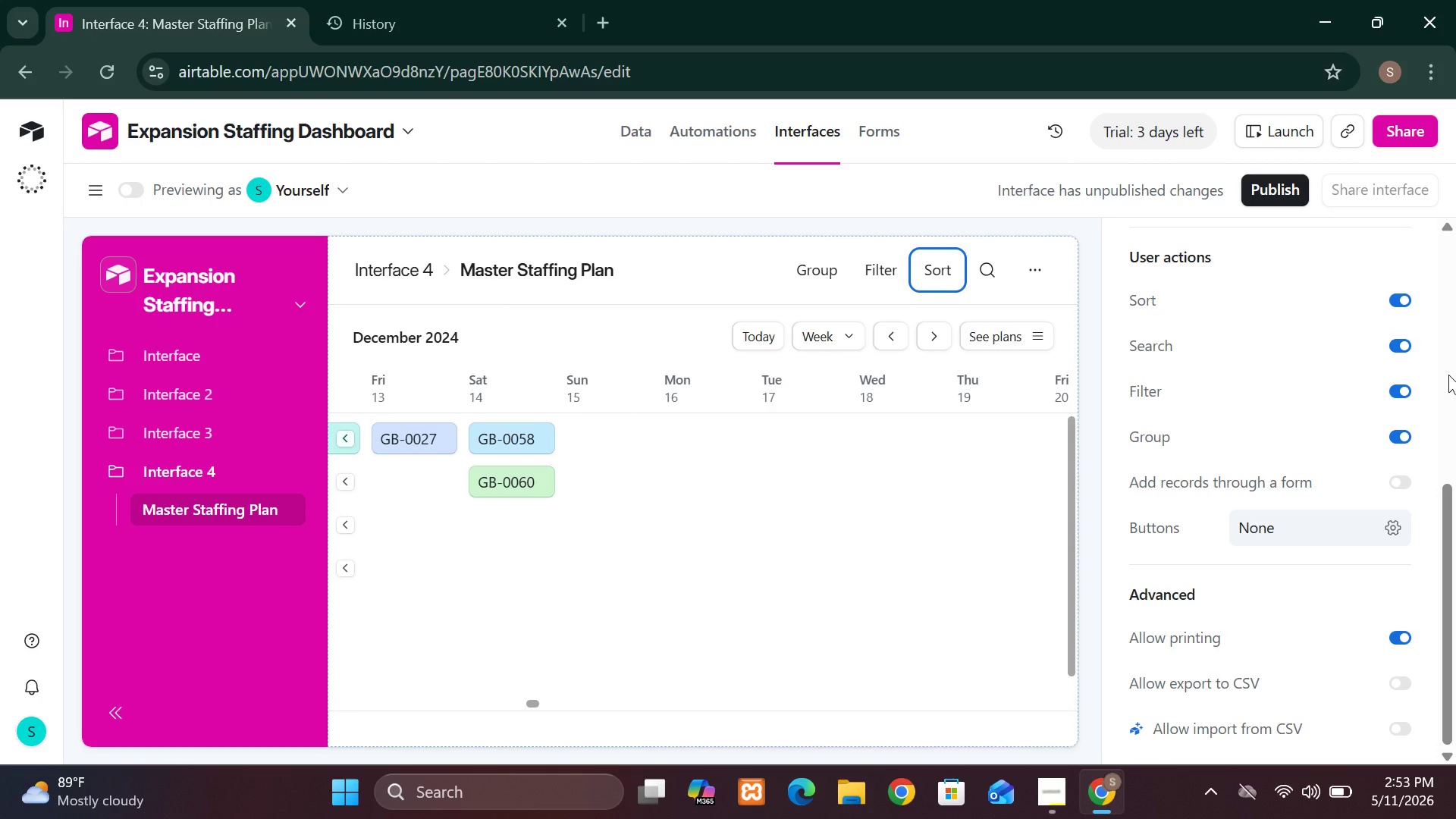 
wait(22.37)
 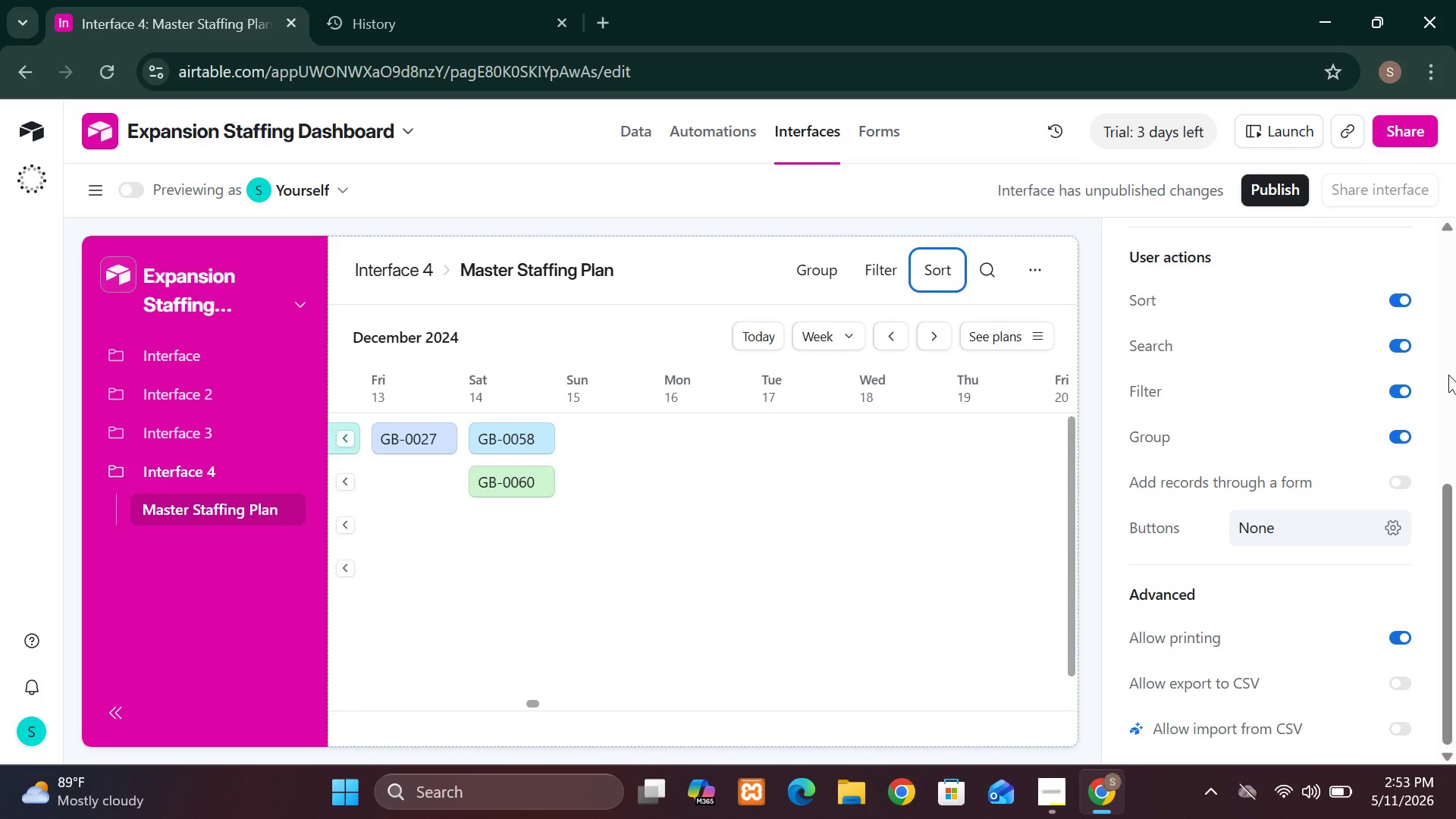 
mouse_move([1232, 301])
 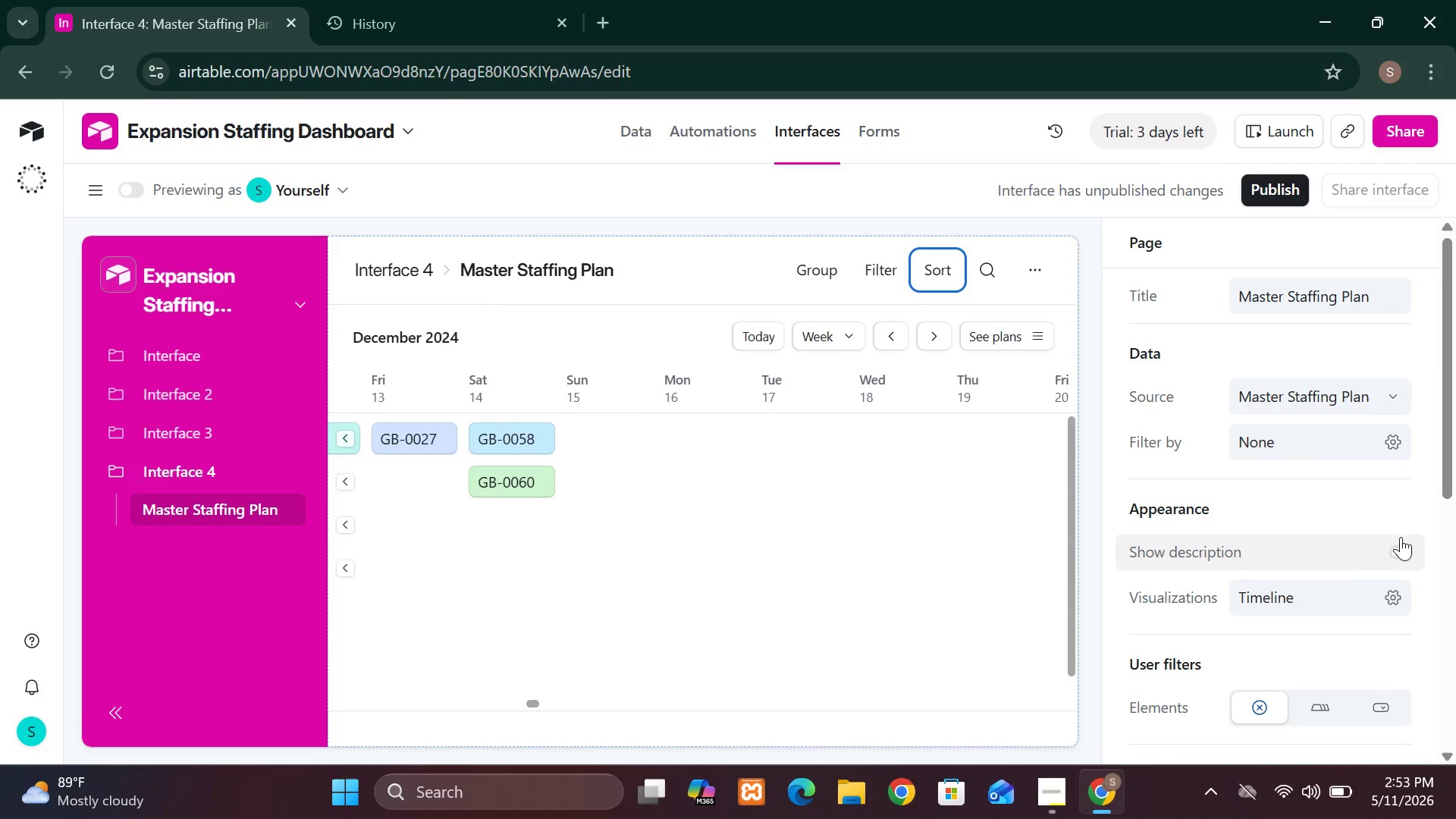 
left_click([1401, 544])
 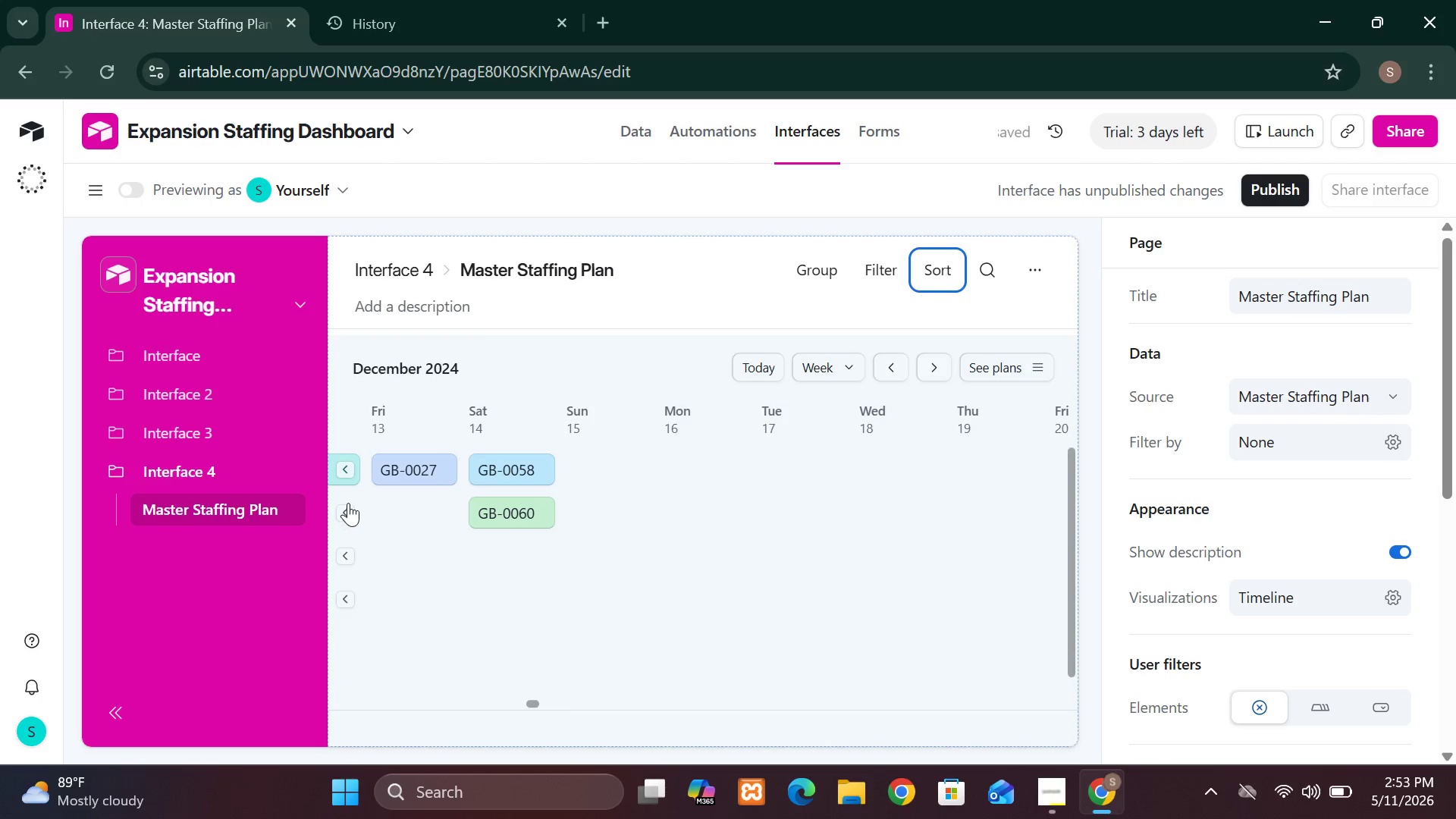 
left_click([351, 511])
 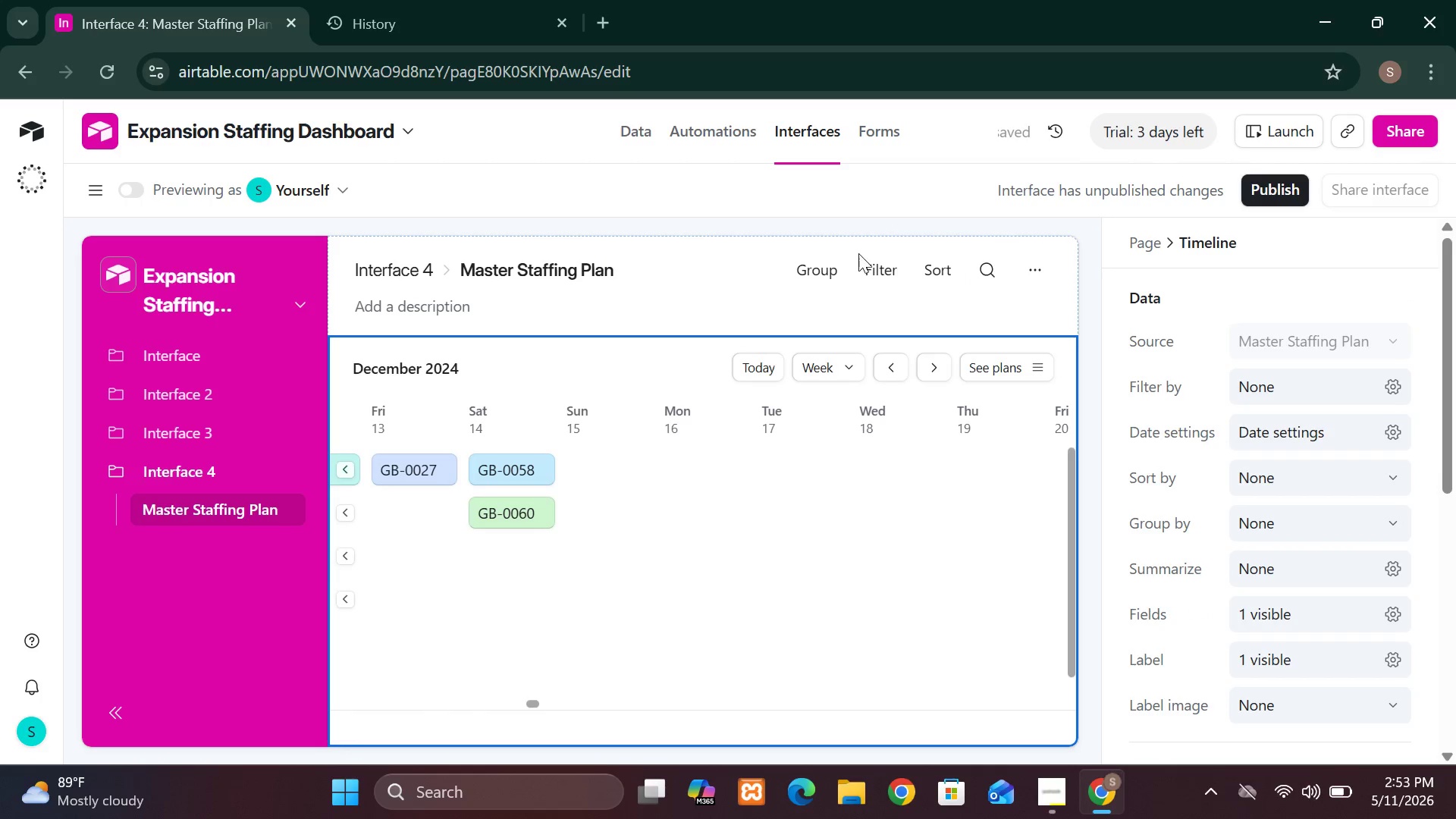 
left_click([832, 278])
 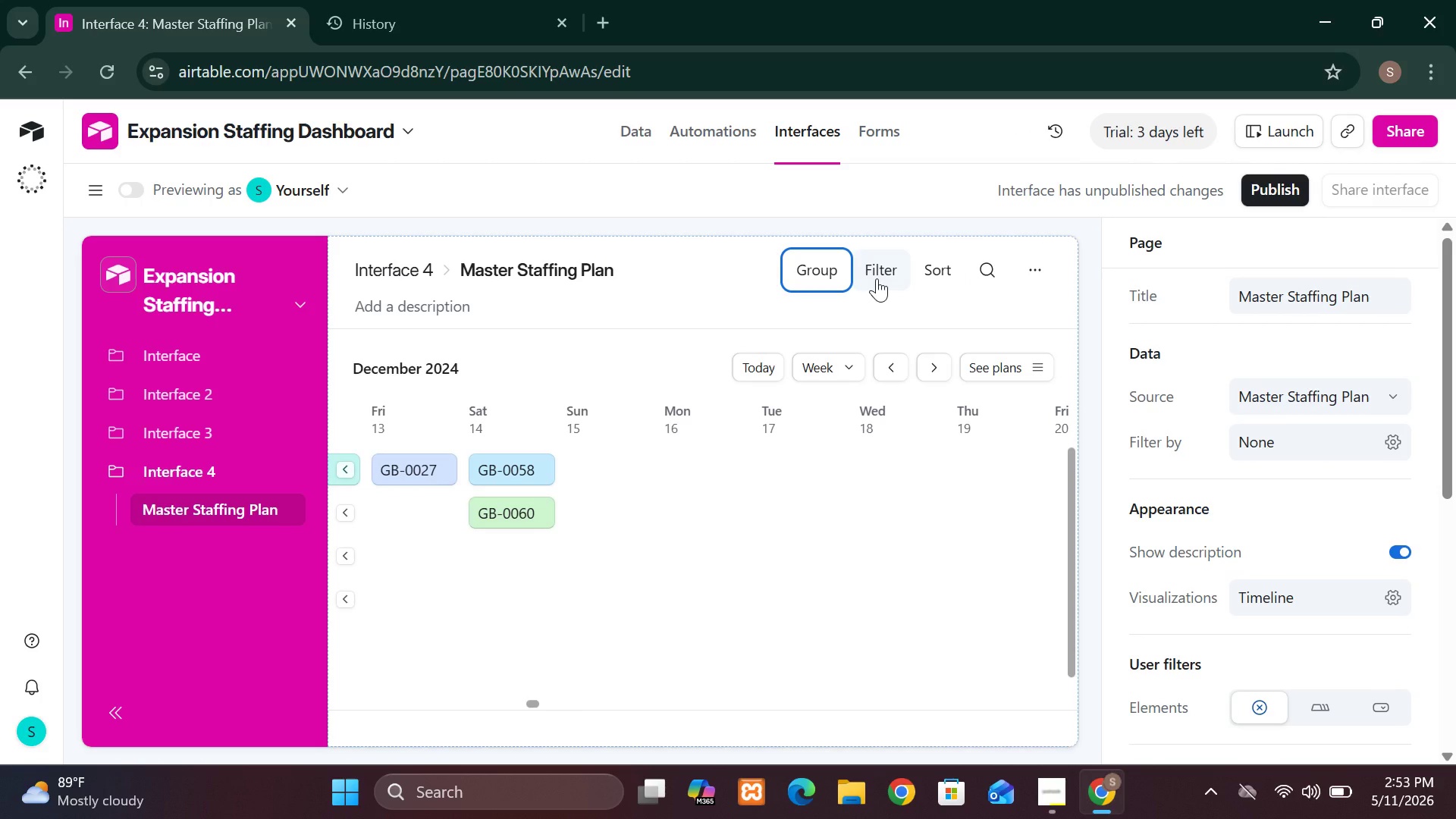 
left_click([877, 278])
 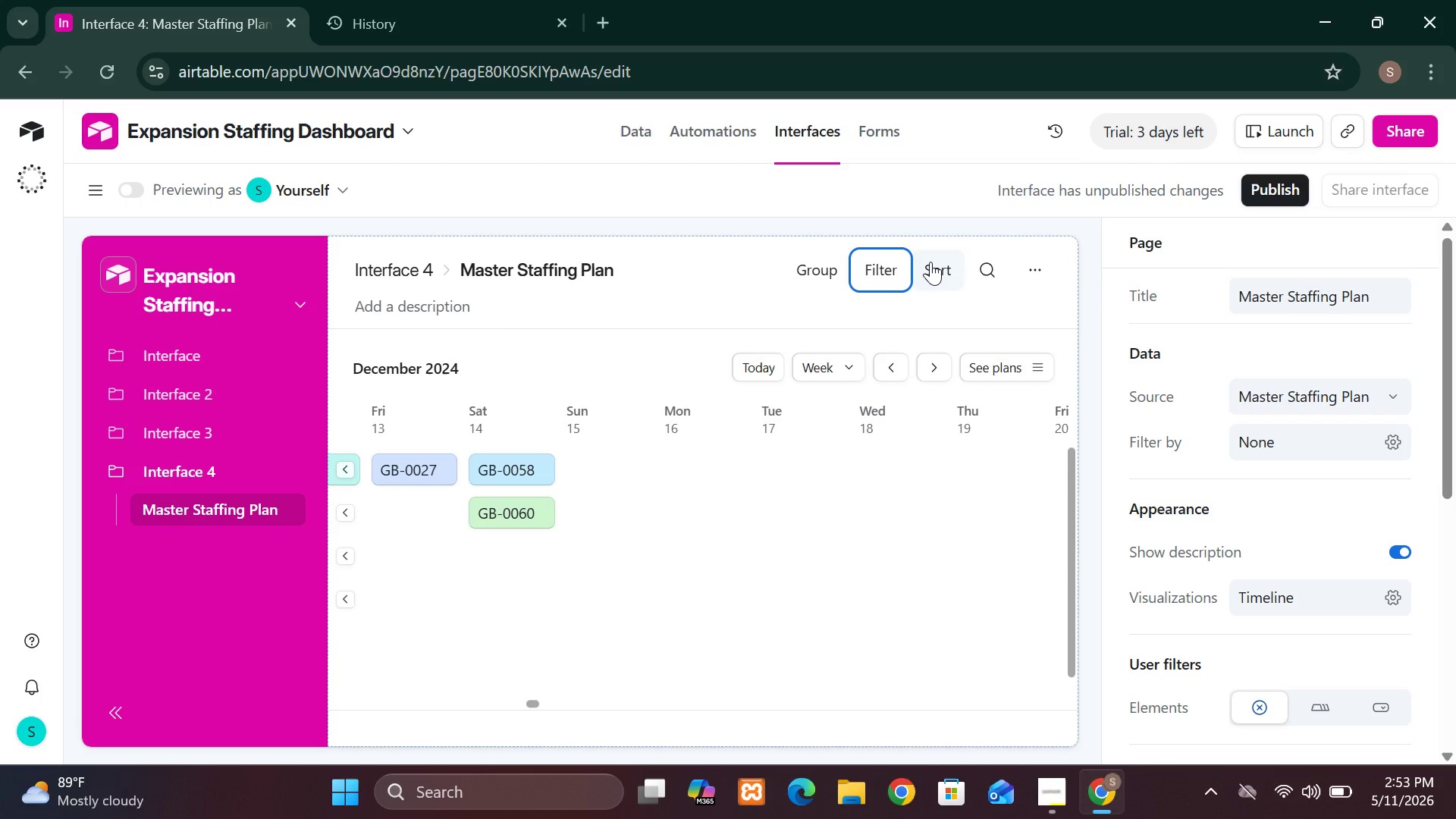 
wait(12.11)
 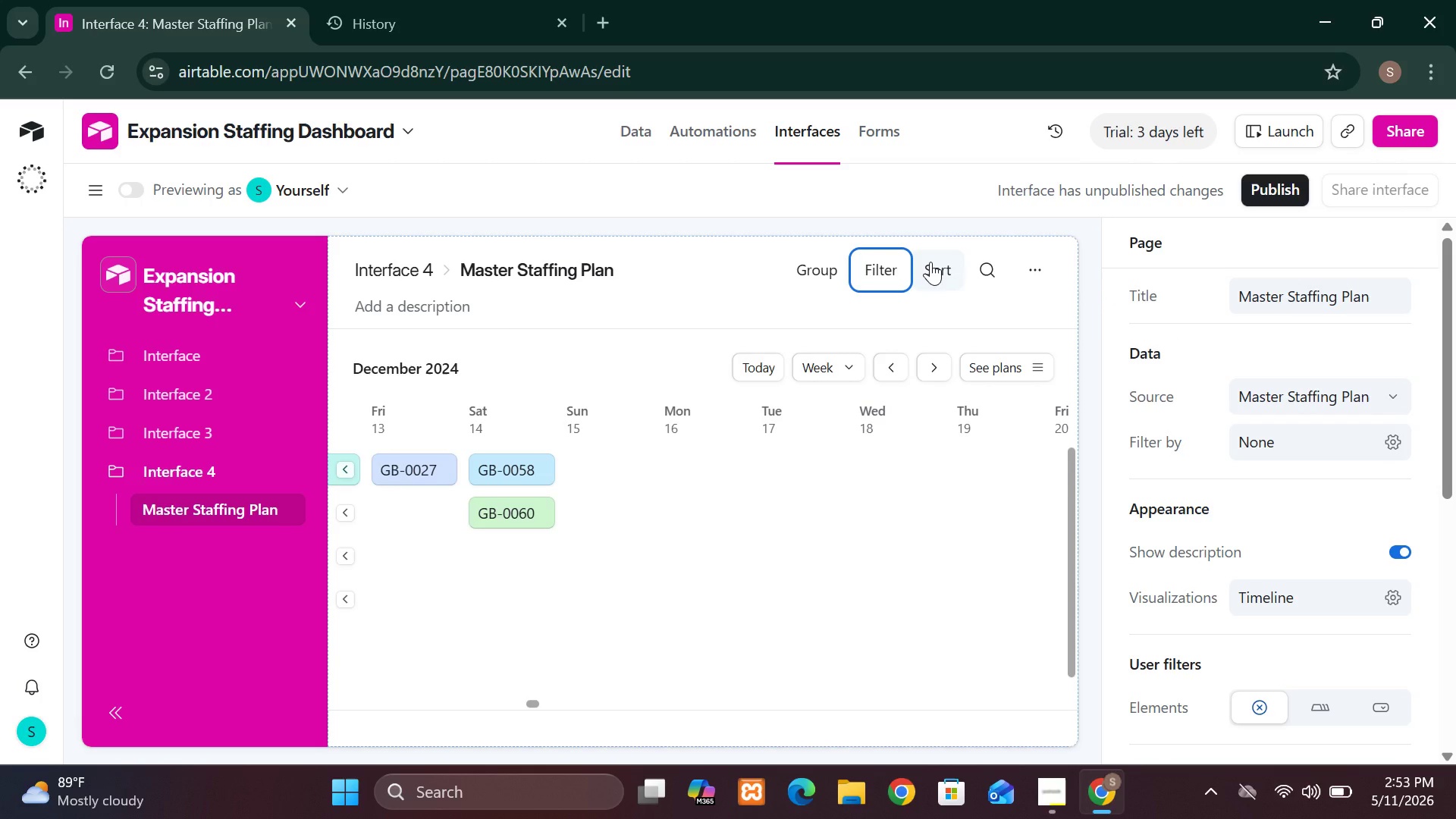 
left_click([1385, 382])
 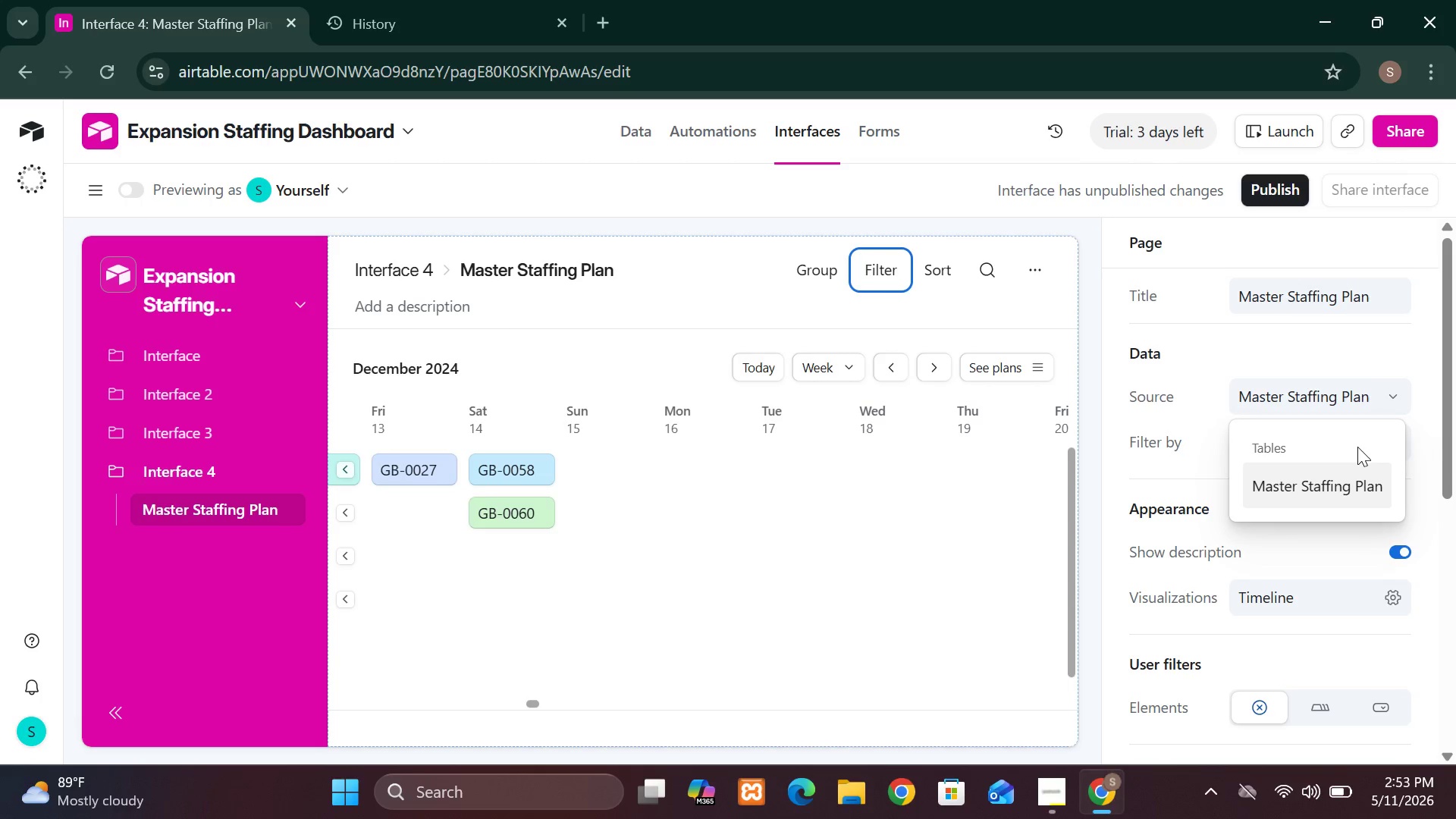 
left_click([1355, 447])
 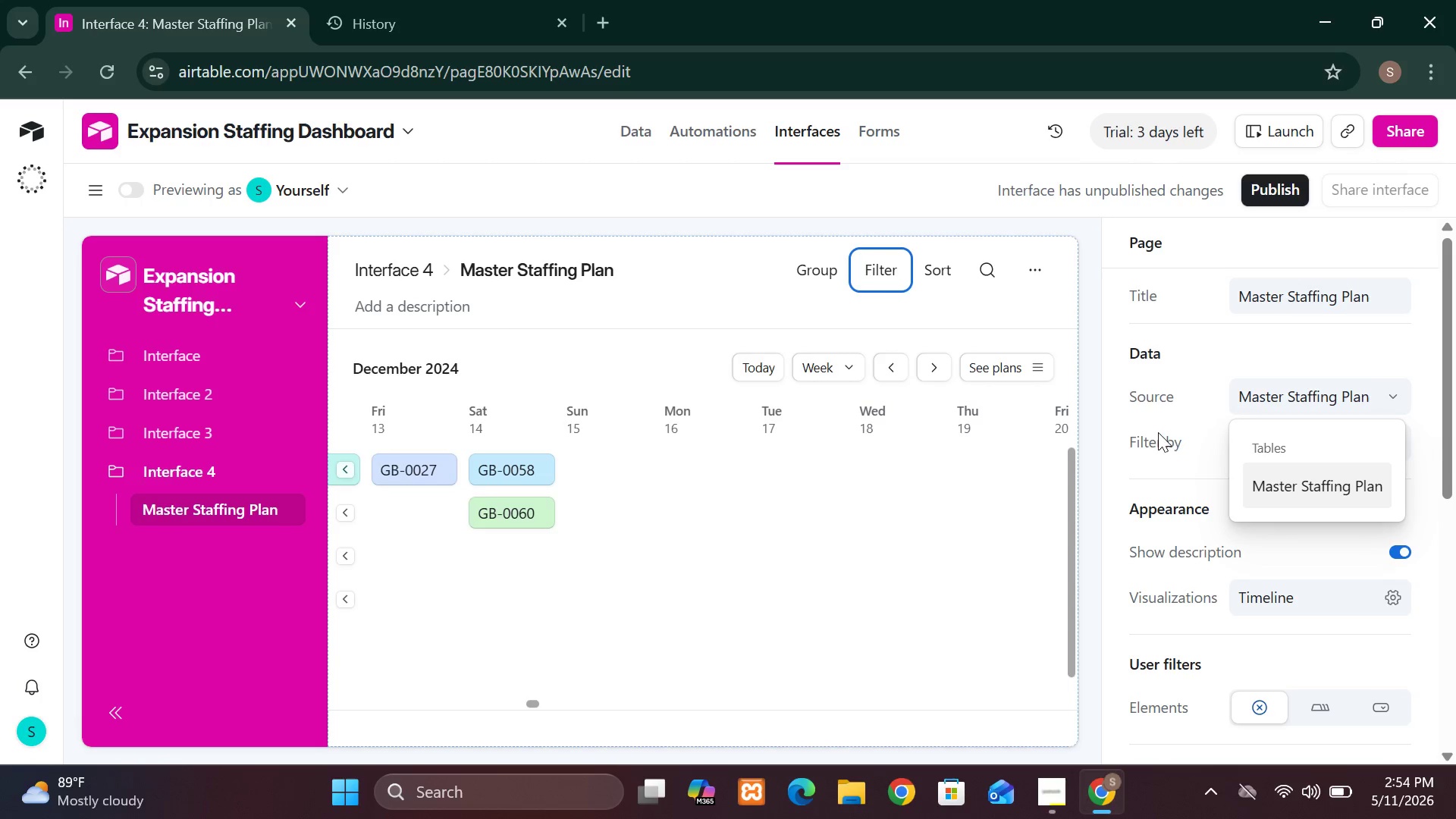 
left_click([1158, 432])
 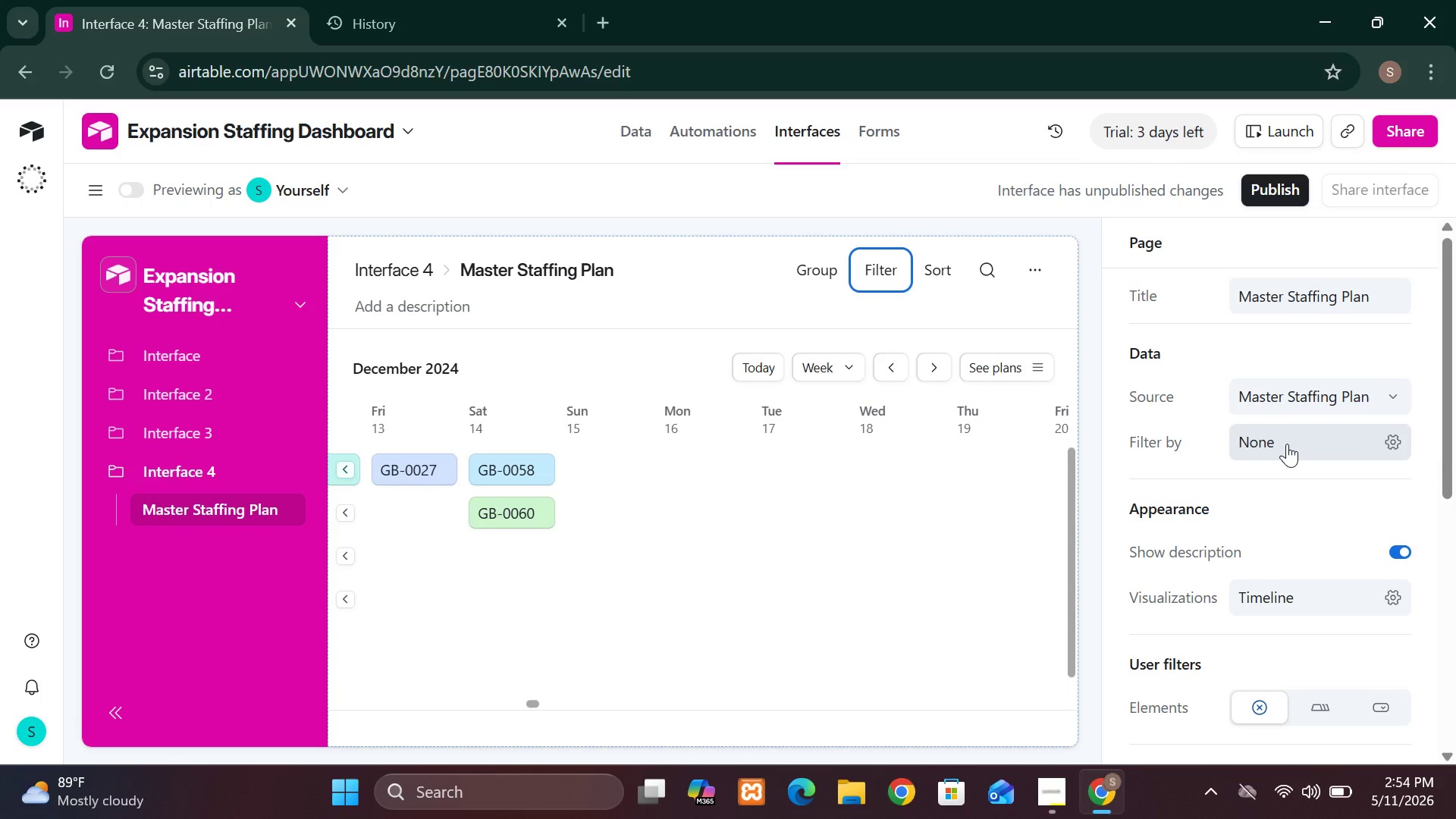 
left_click([1287, 444])
 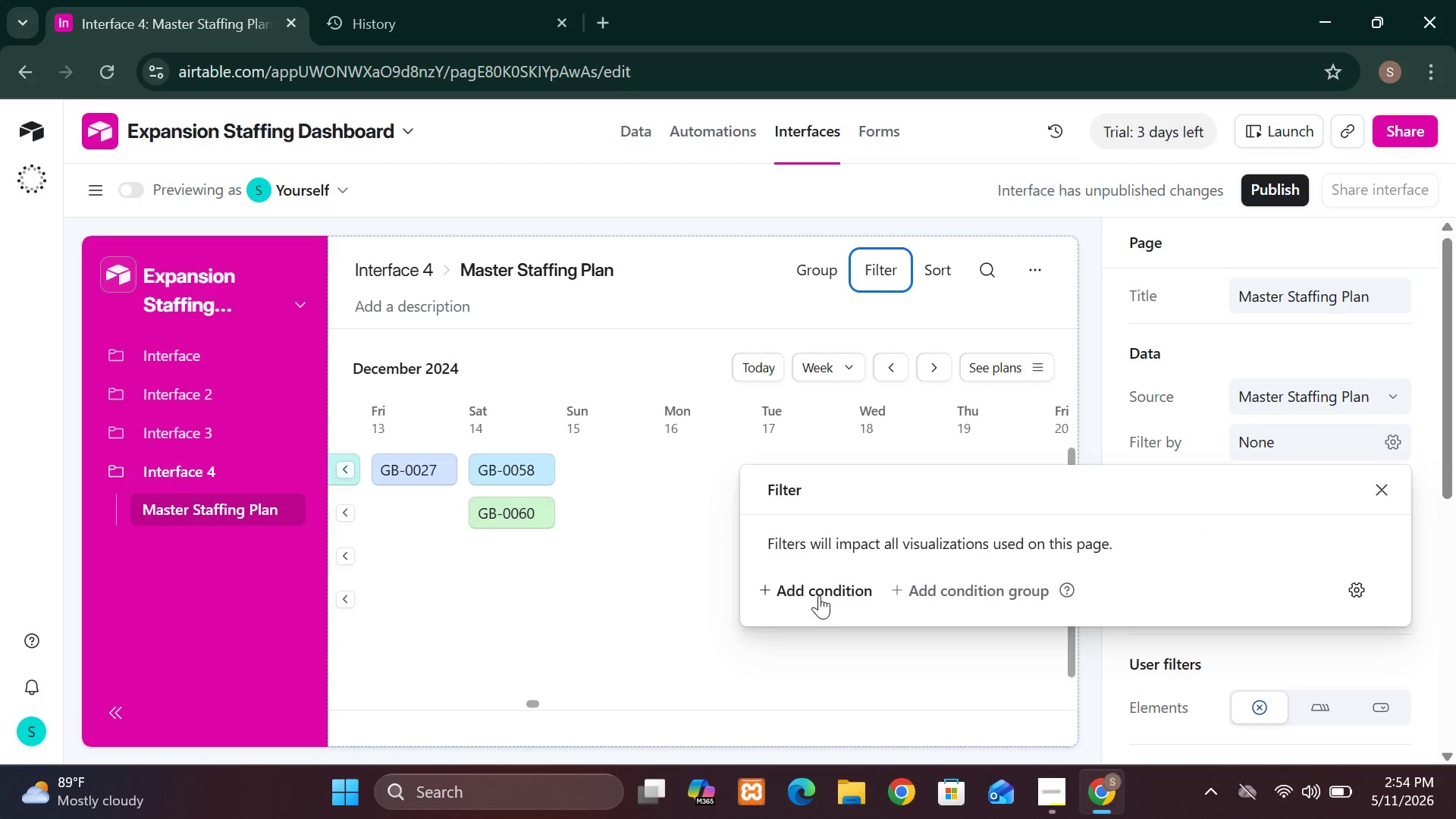 
left_click([818, 576])
 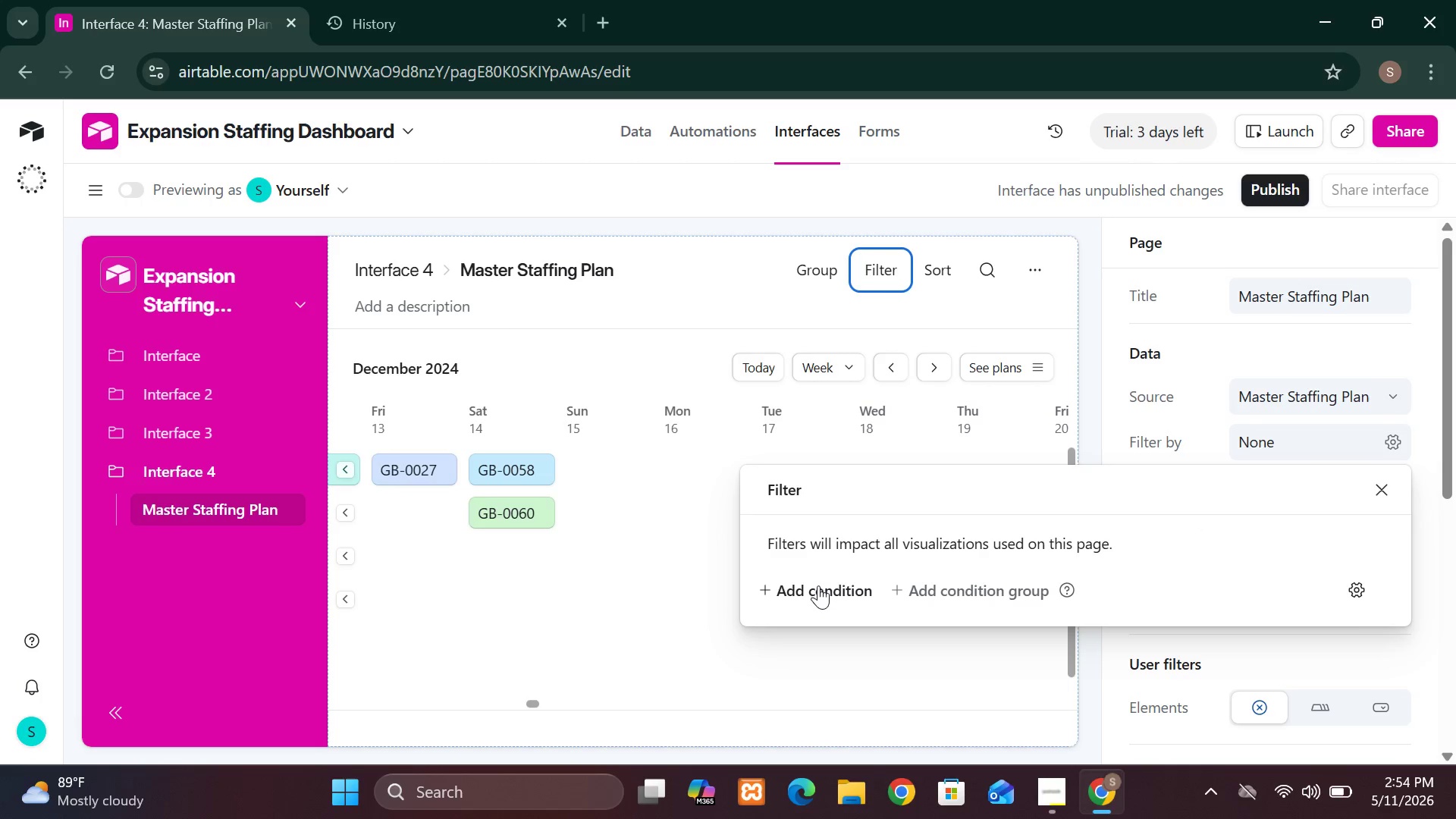 
left_click([818, 588])
 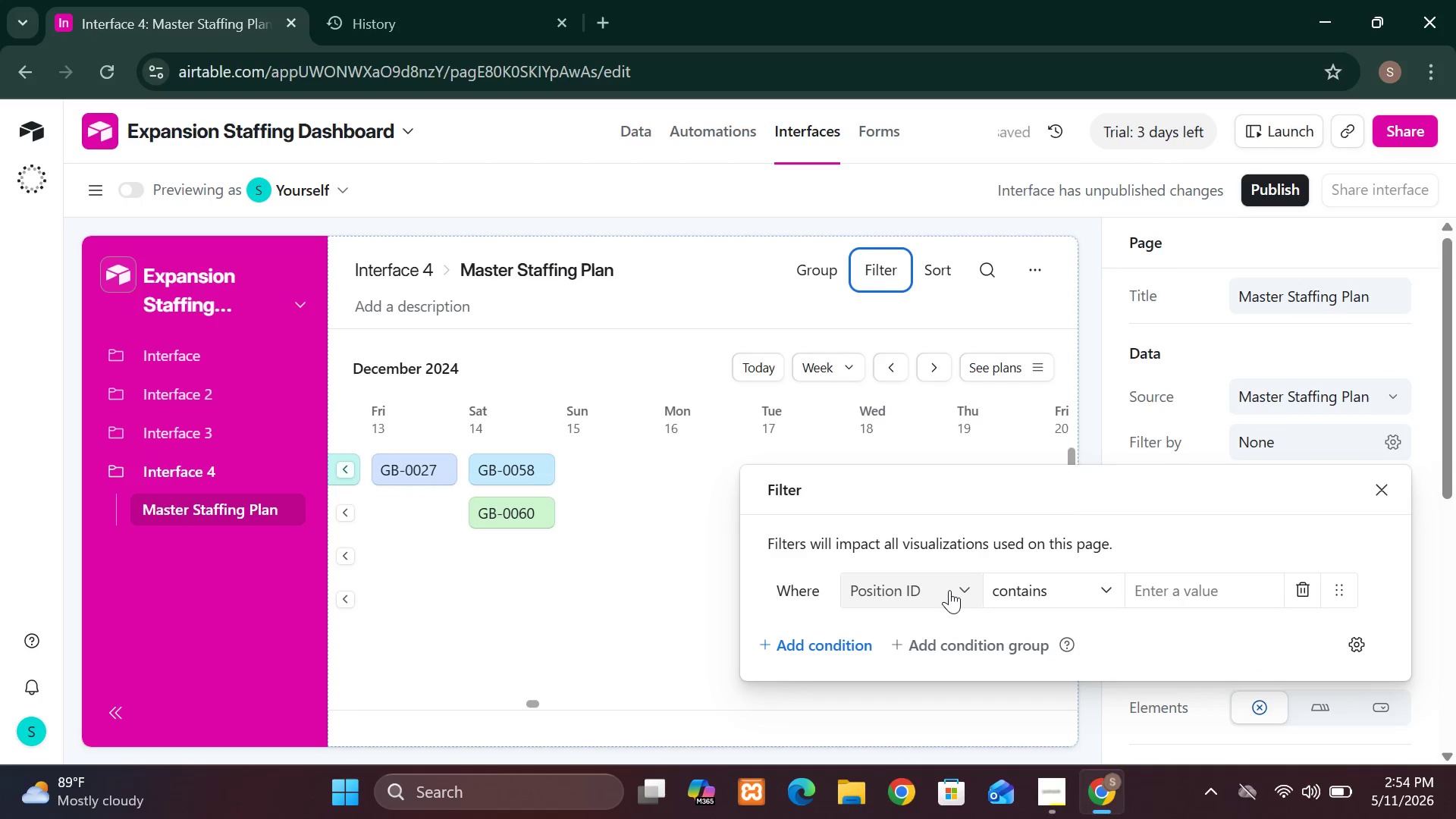 
left_click([948, 590])
 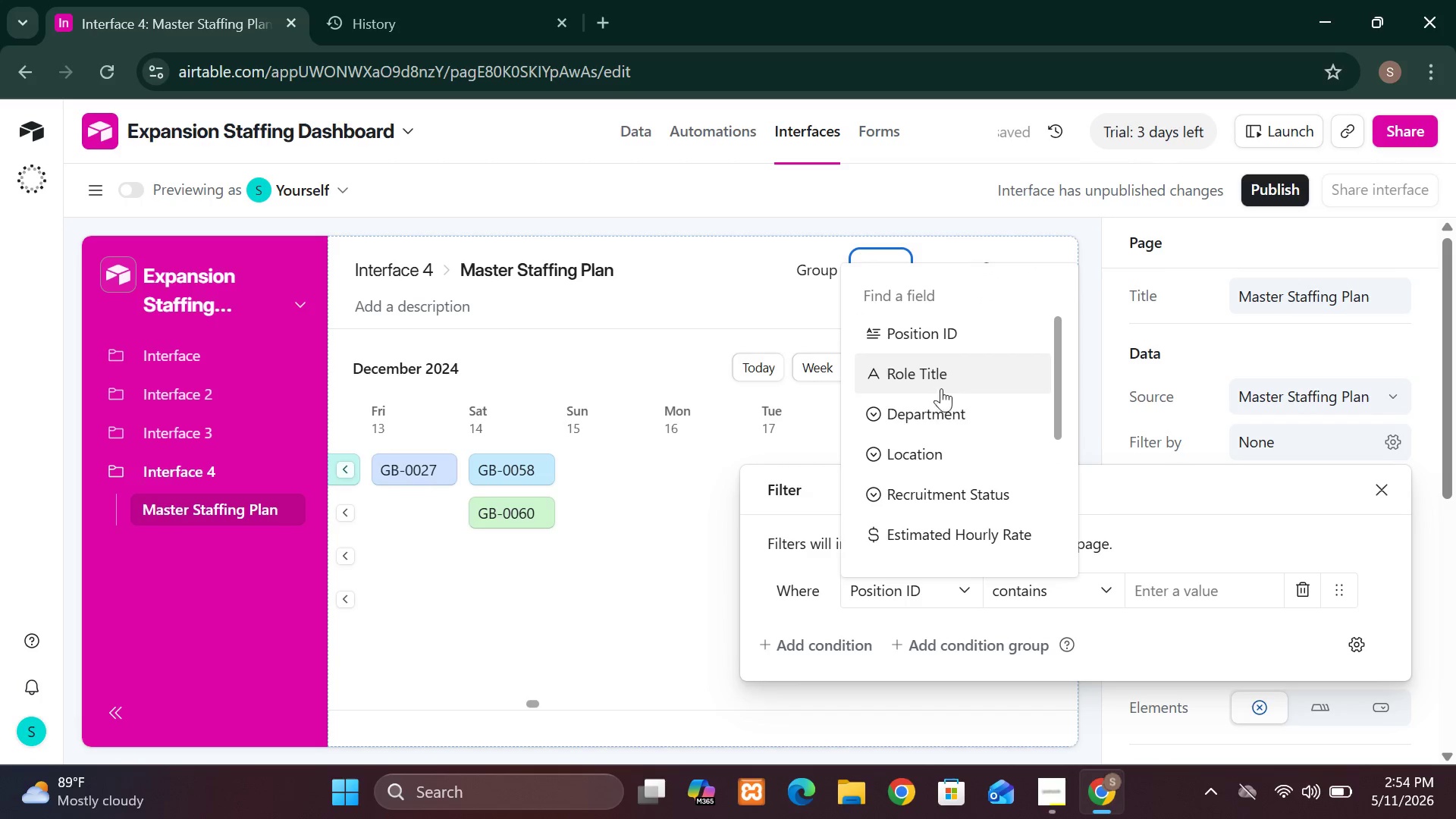 
left_click([943, 403])
 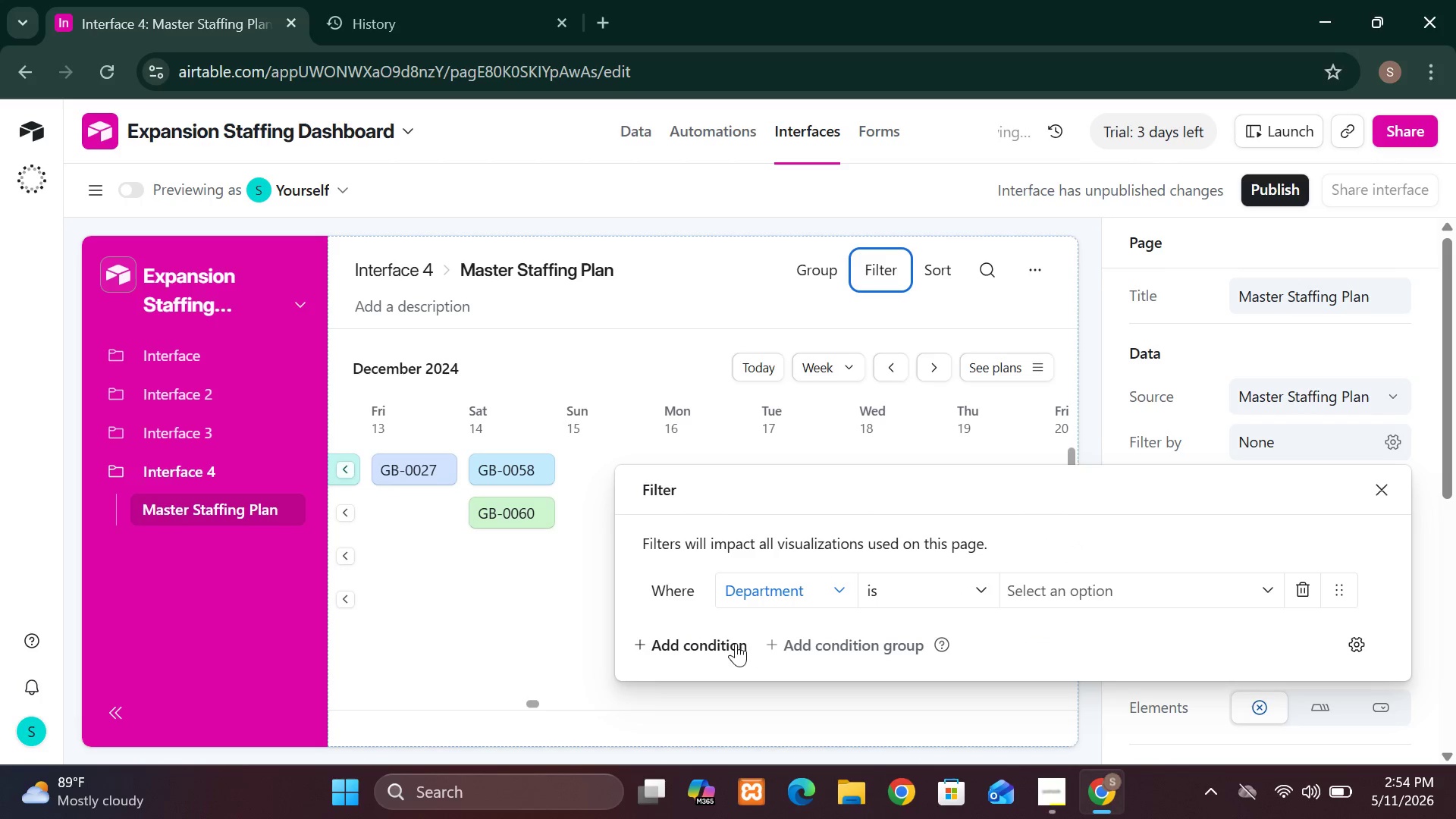 
left_click([736, 645])
 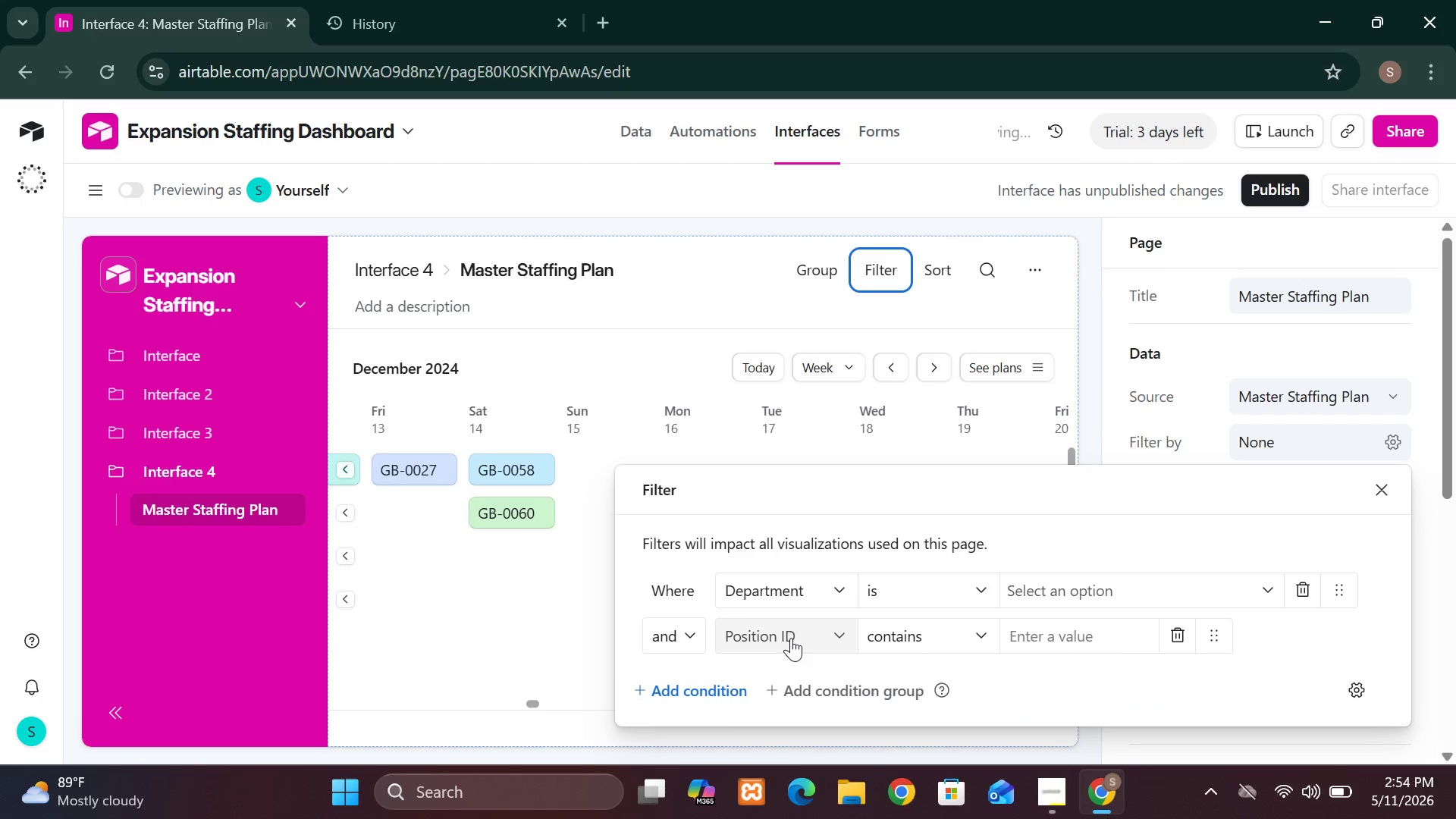 
left_click([791, 638])
 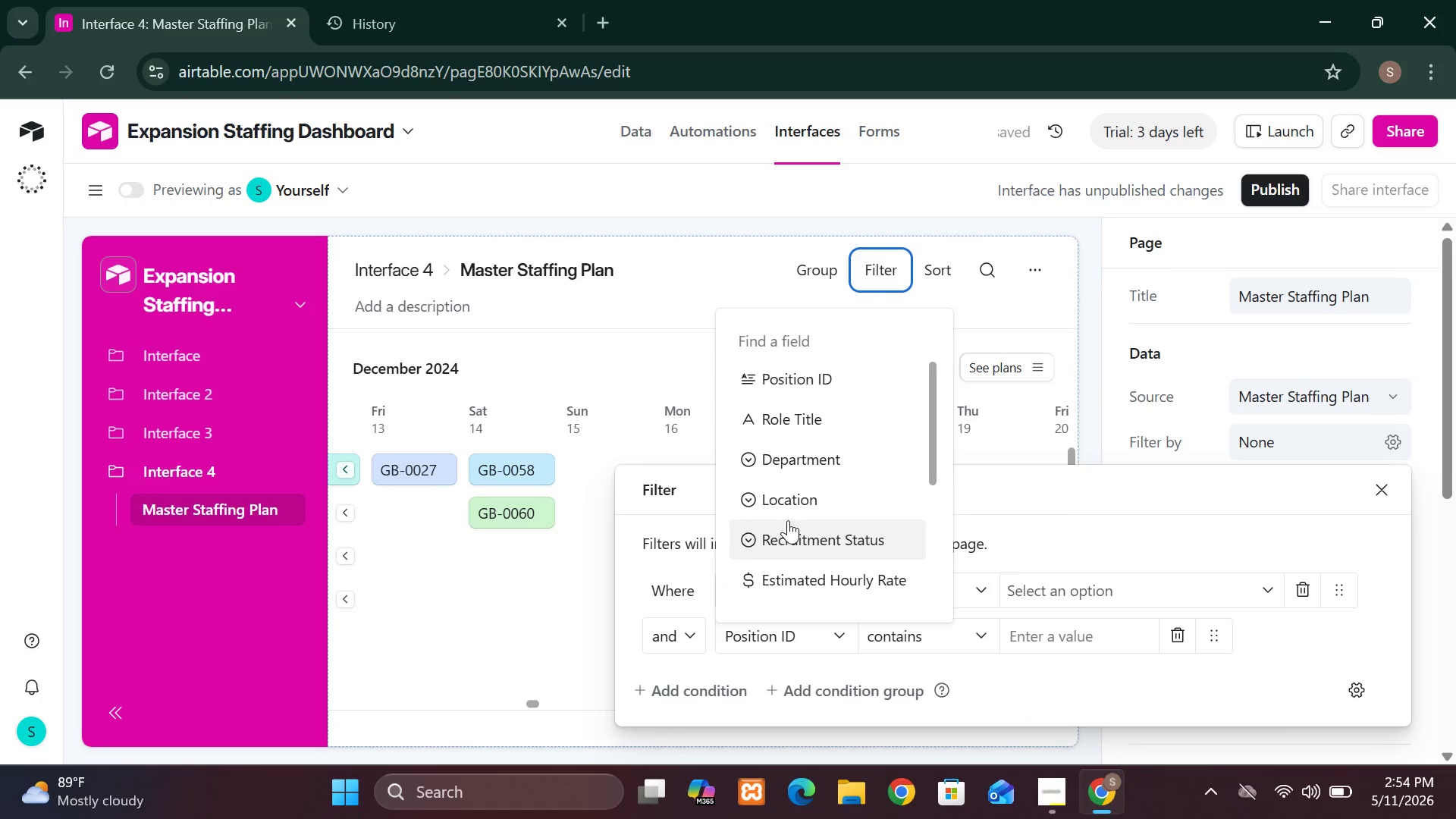 
left_click([787, 513])
 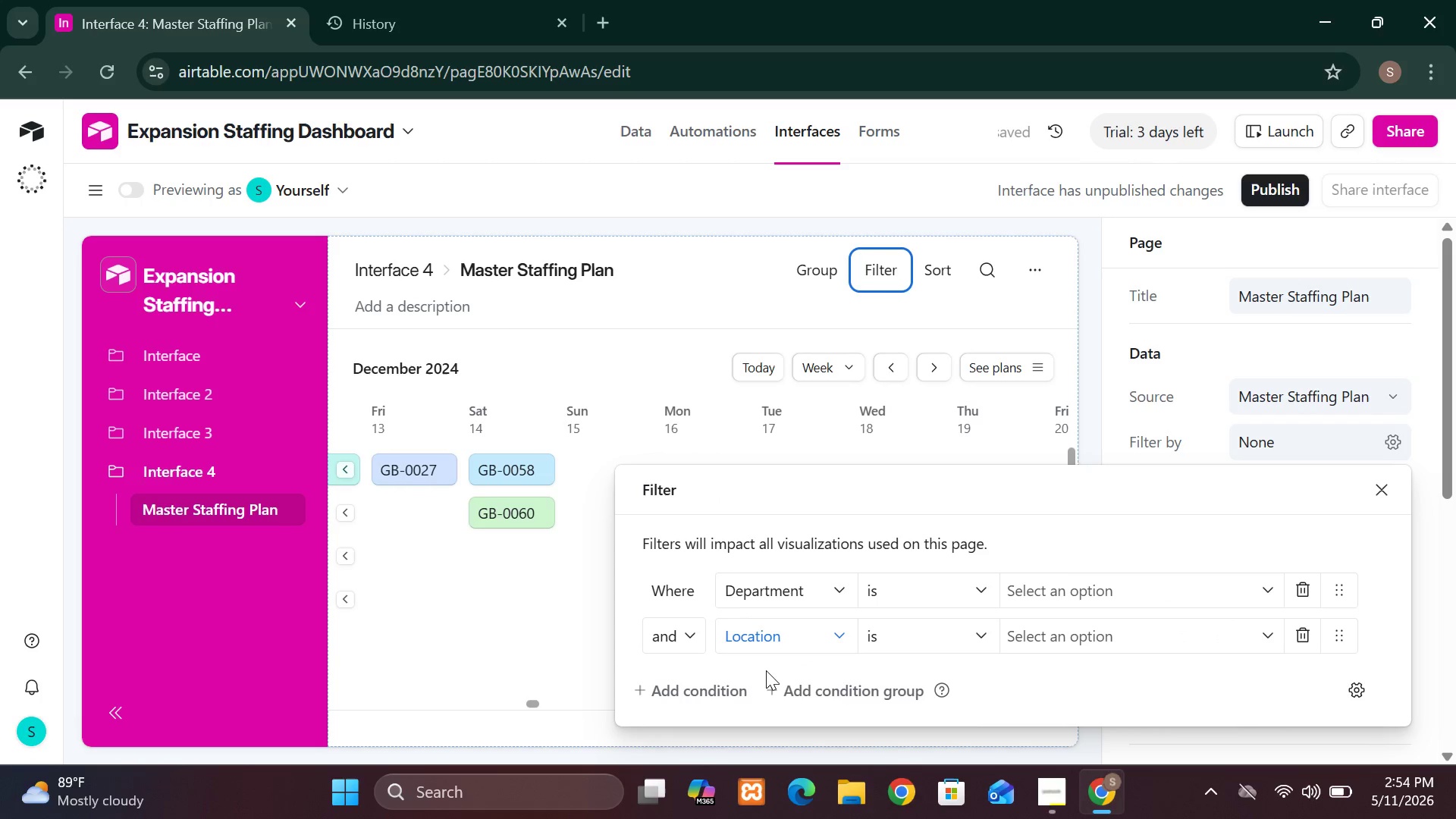 
left_click([738, 689])
 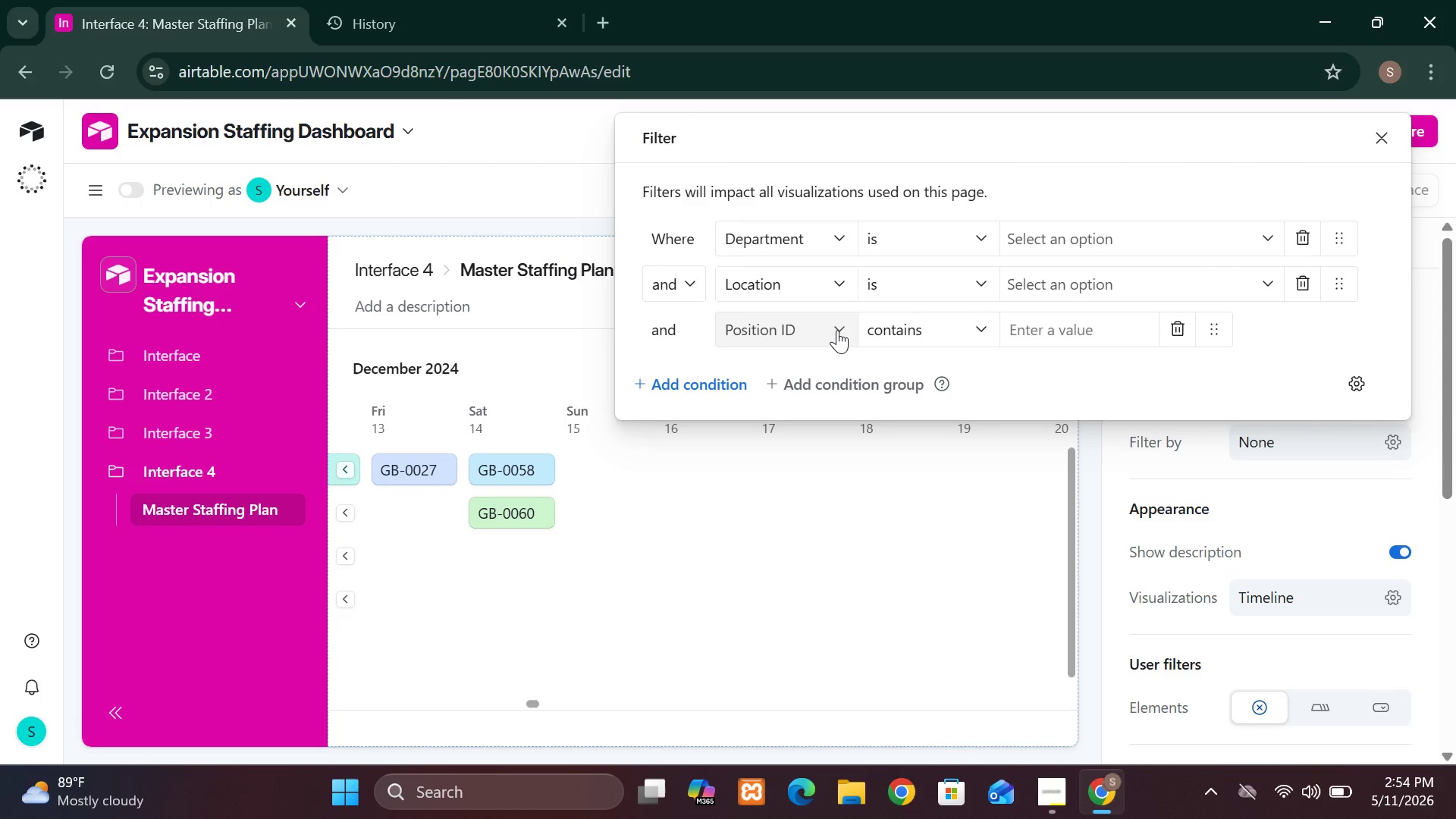 
left_click([837, 330])
 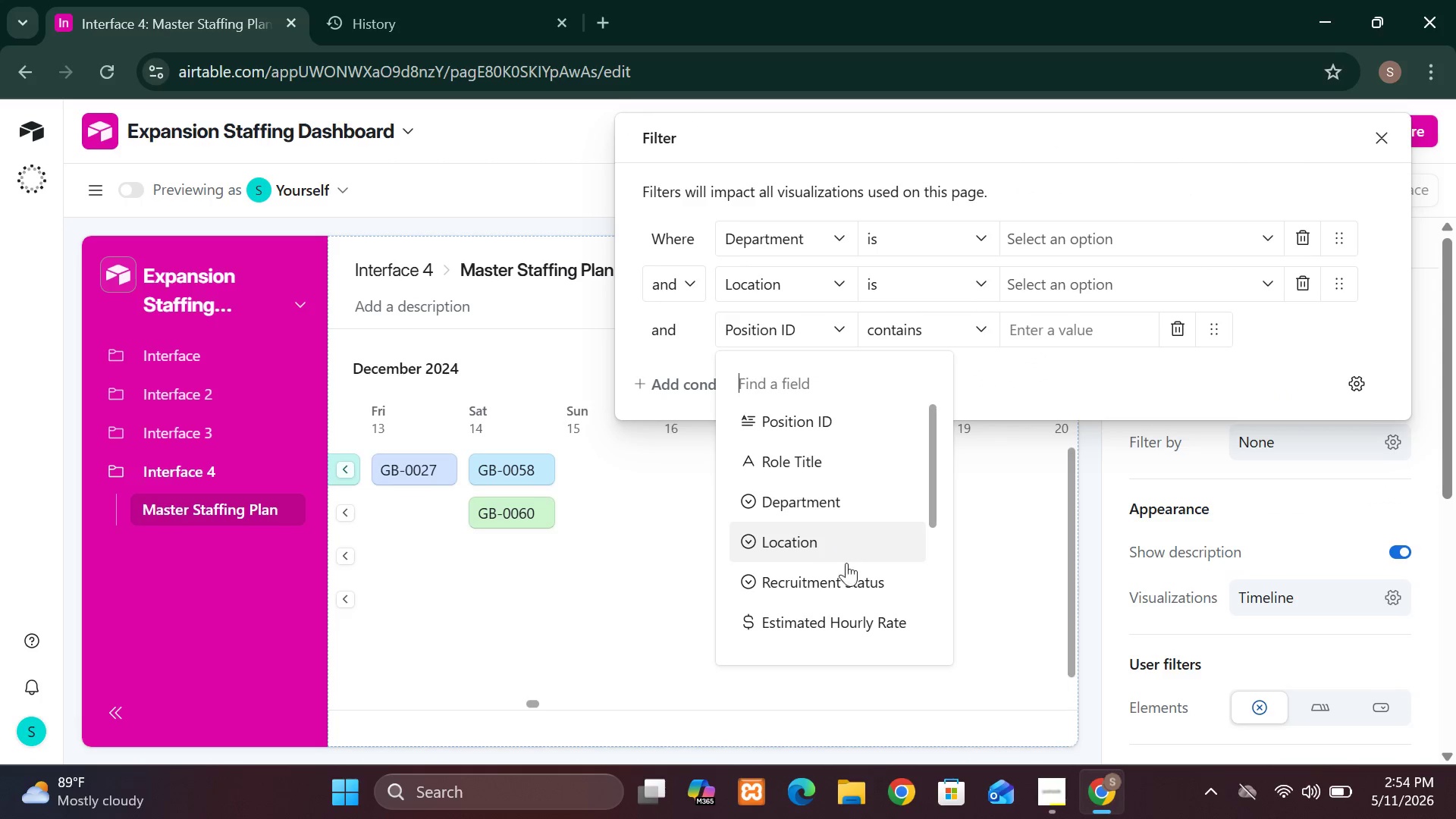 
left_click([851, 576])
 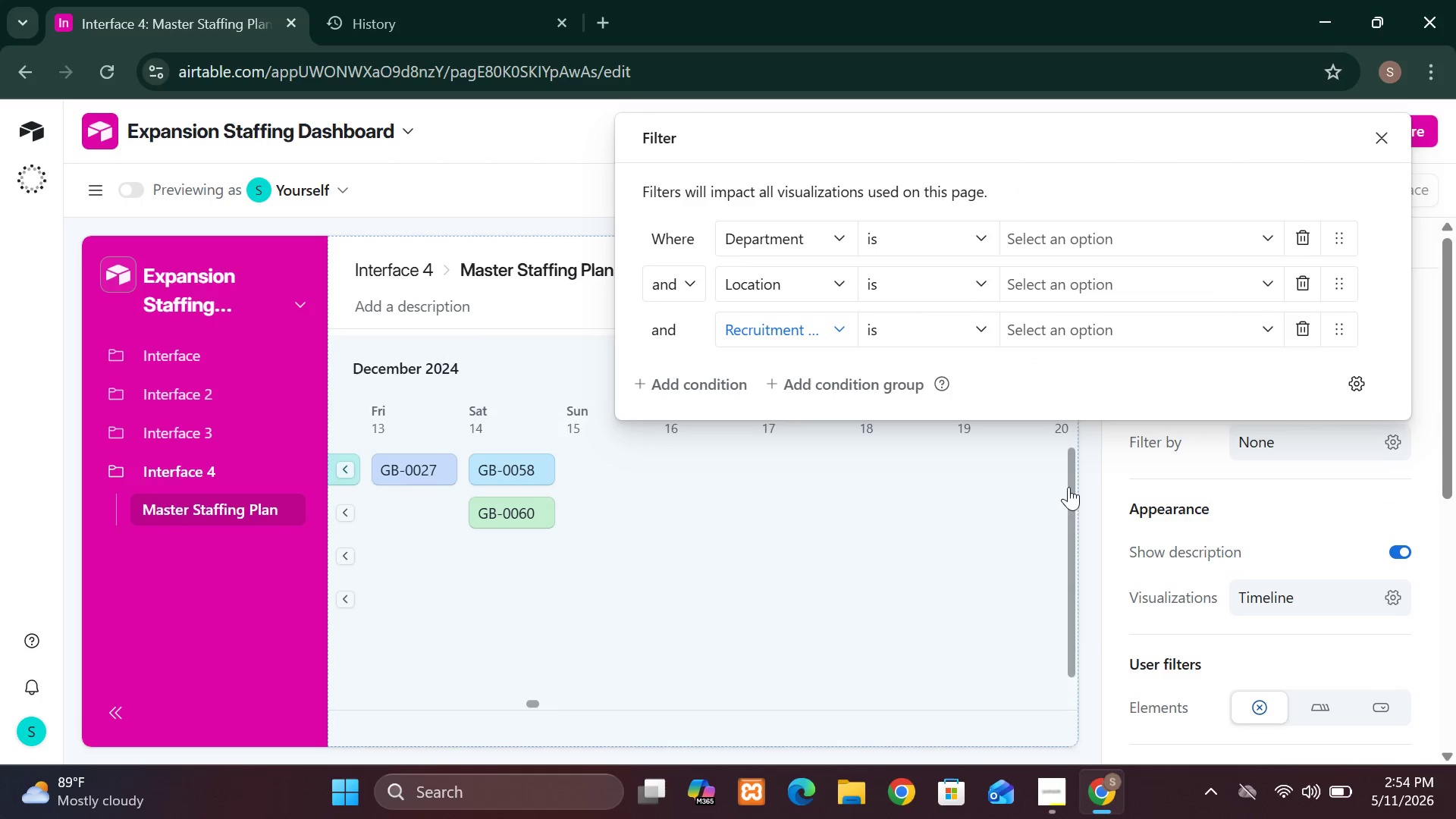 
left_click([1012, 517])
 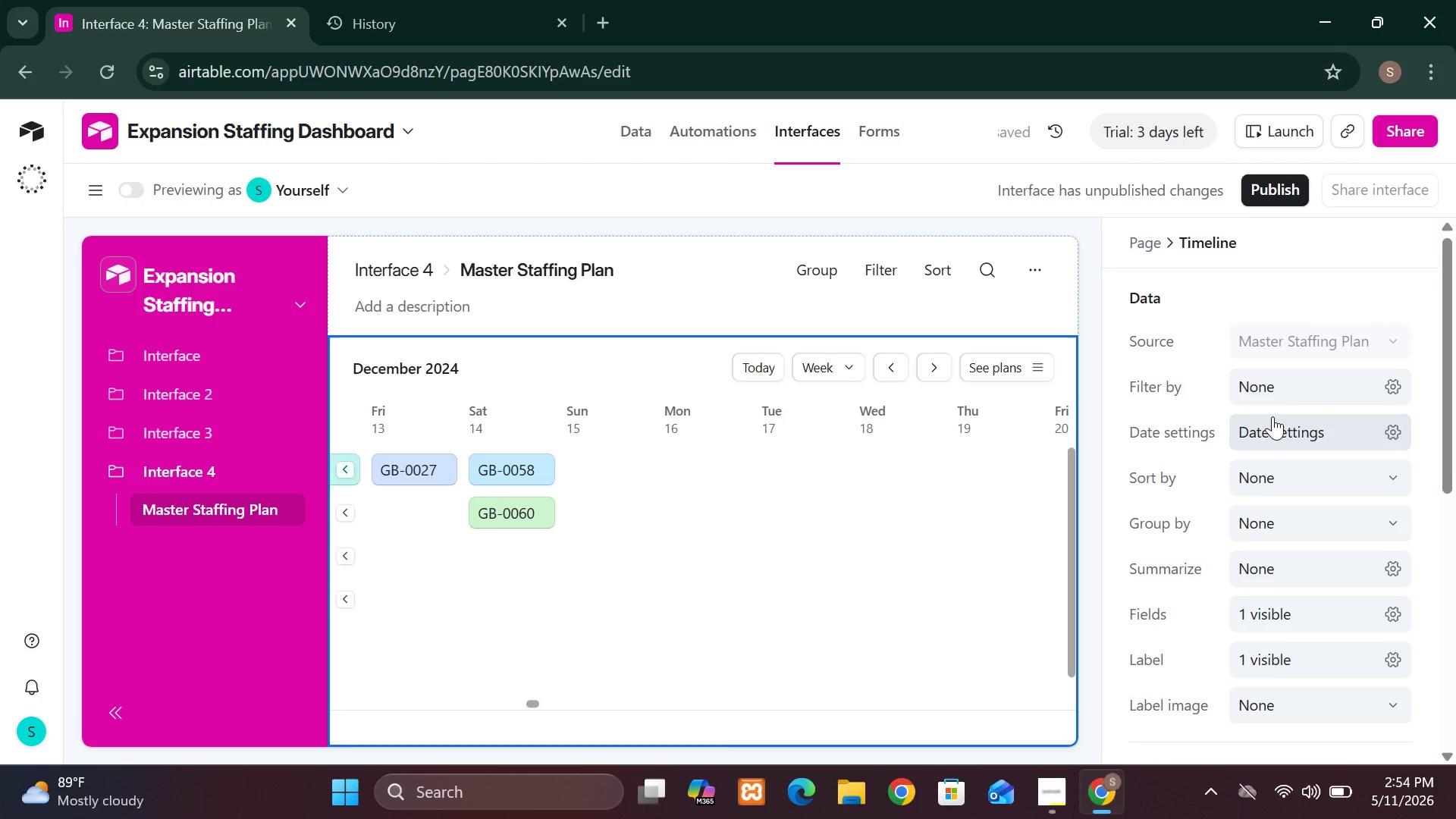 
wait(6.05)
 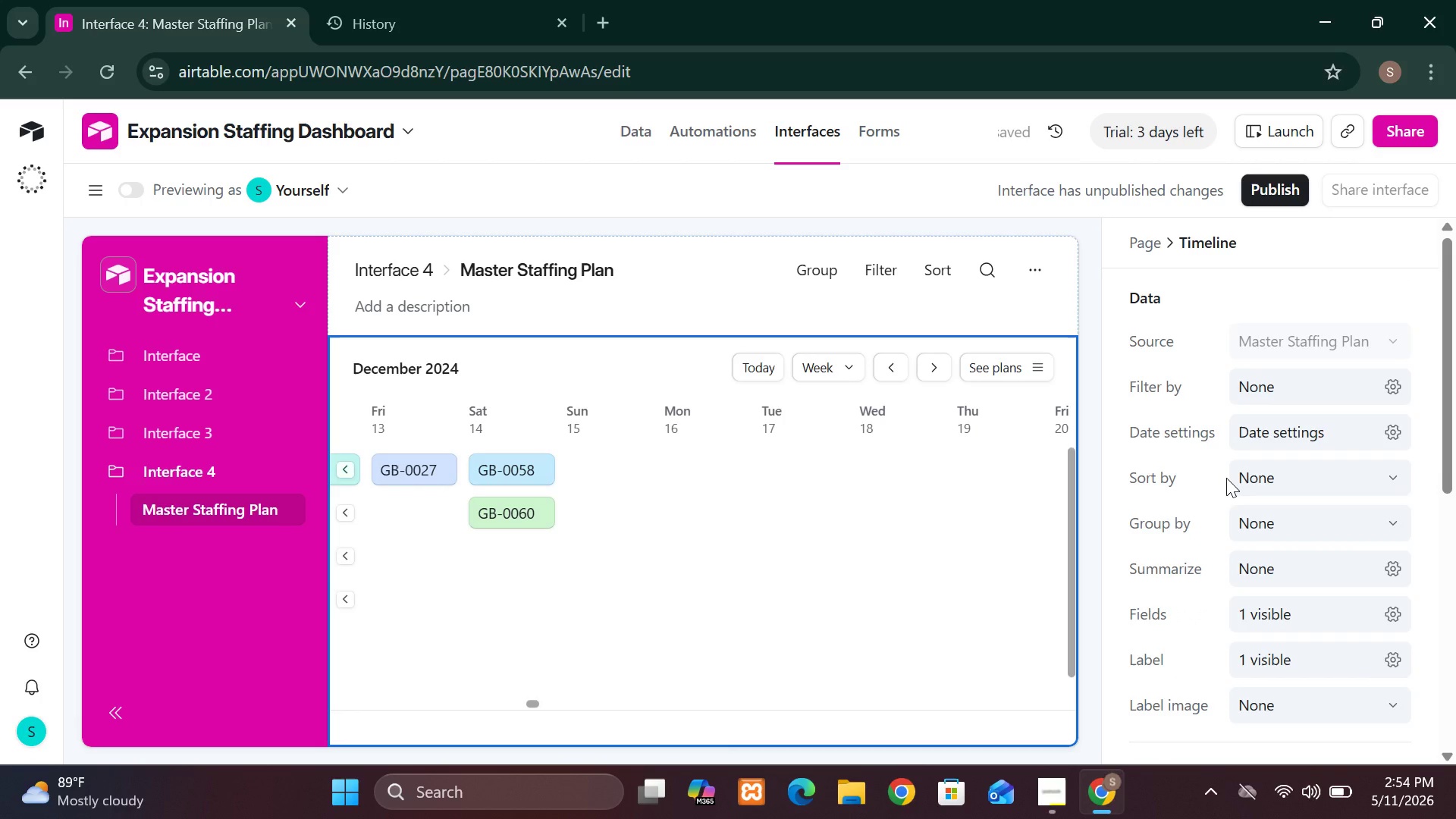 
left_click([1272, 416])
 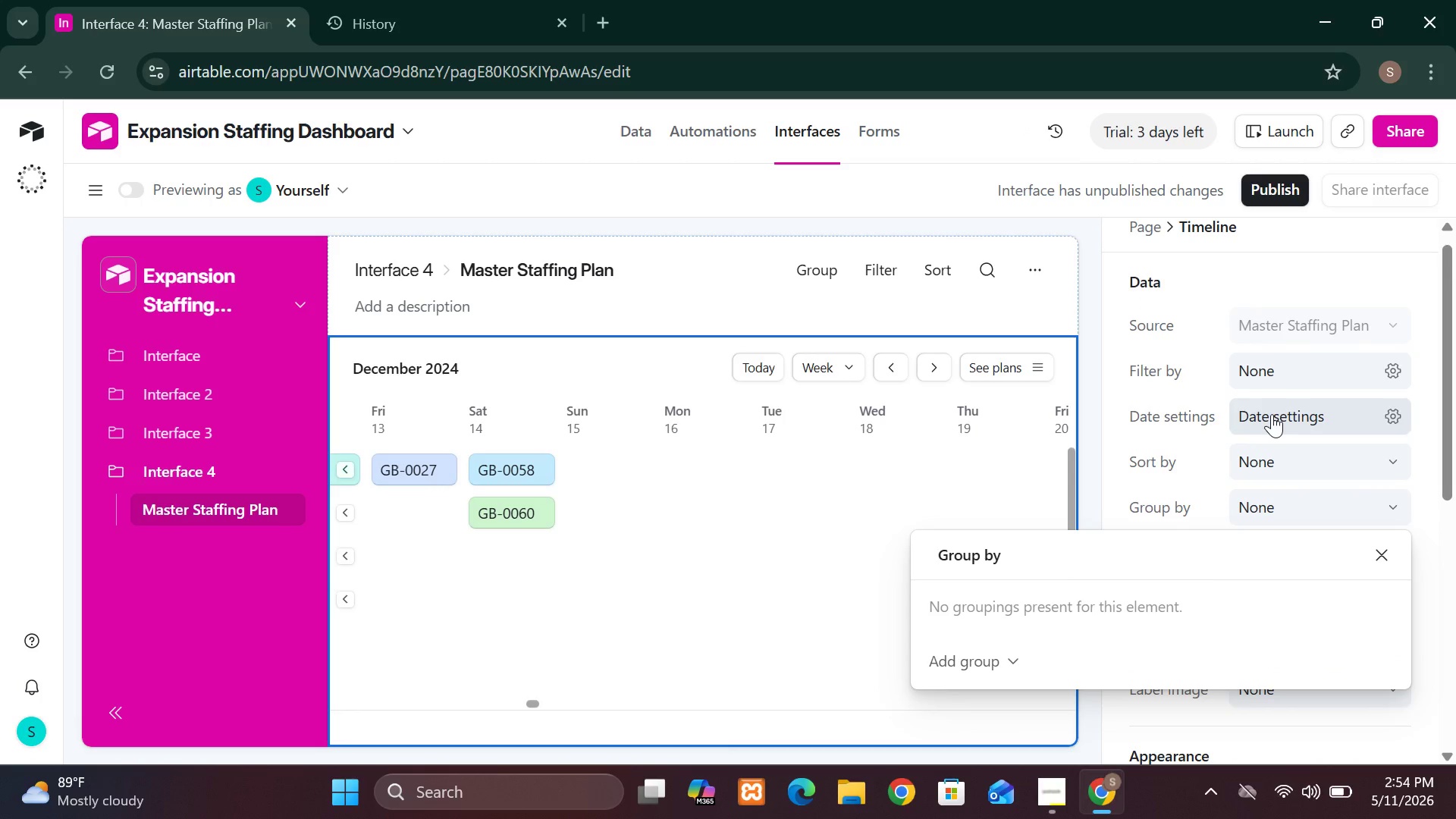 
left_click([1257, 463])
 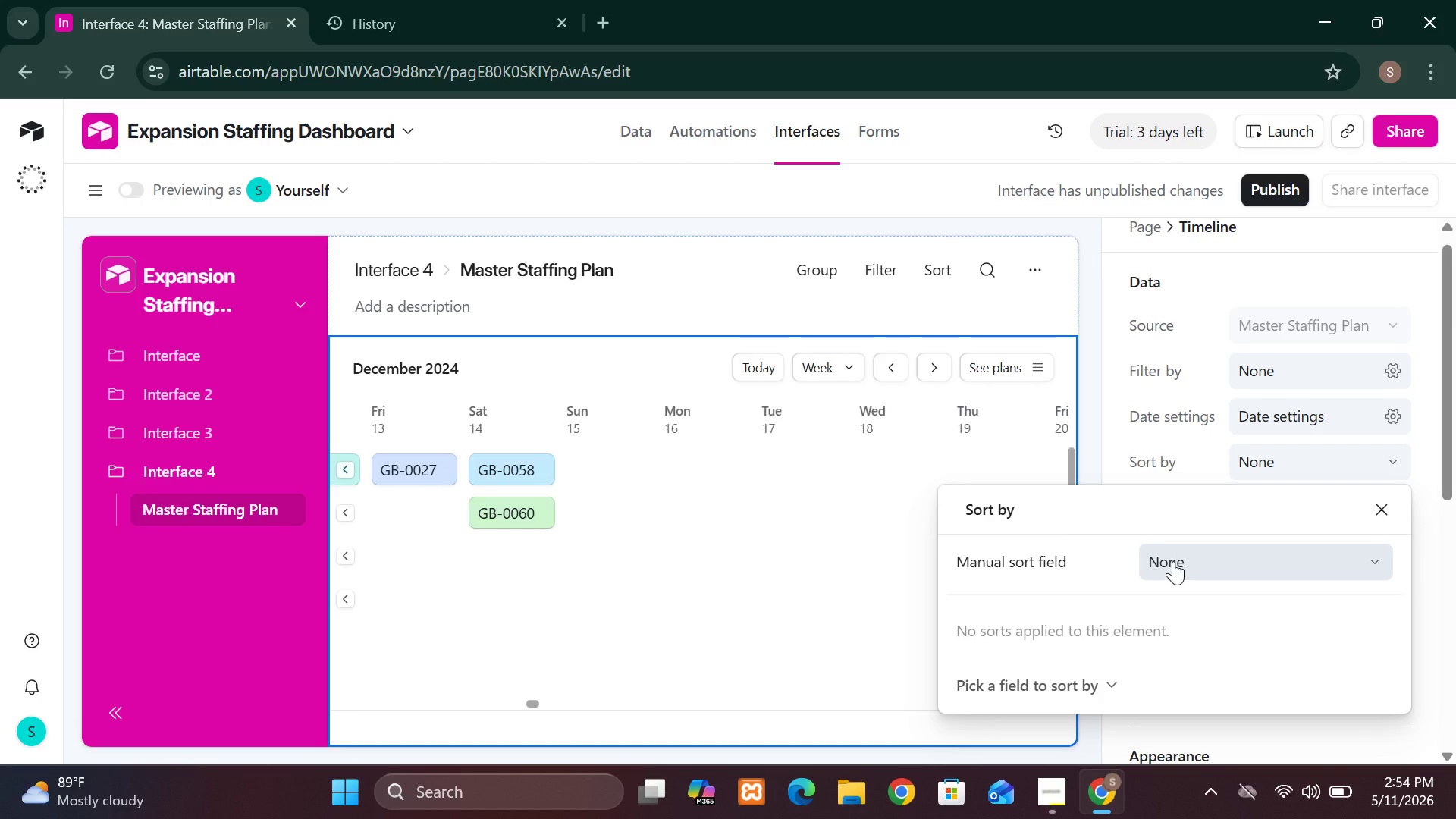 
wait(8.19)
 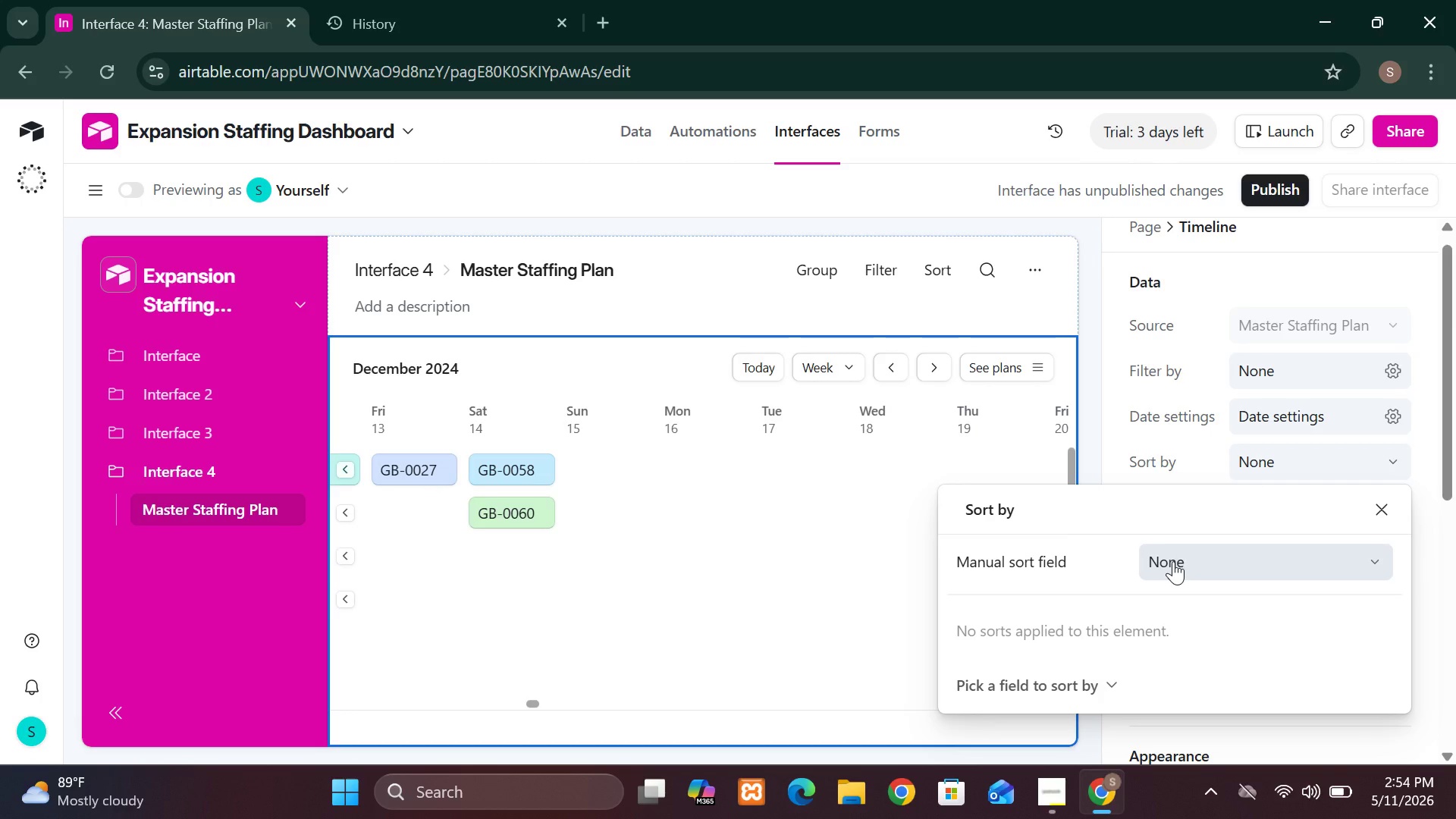 
left_click([908, 548])
 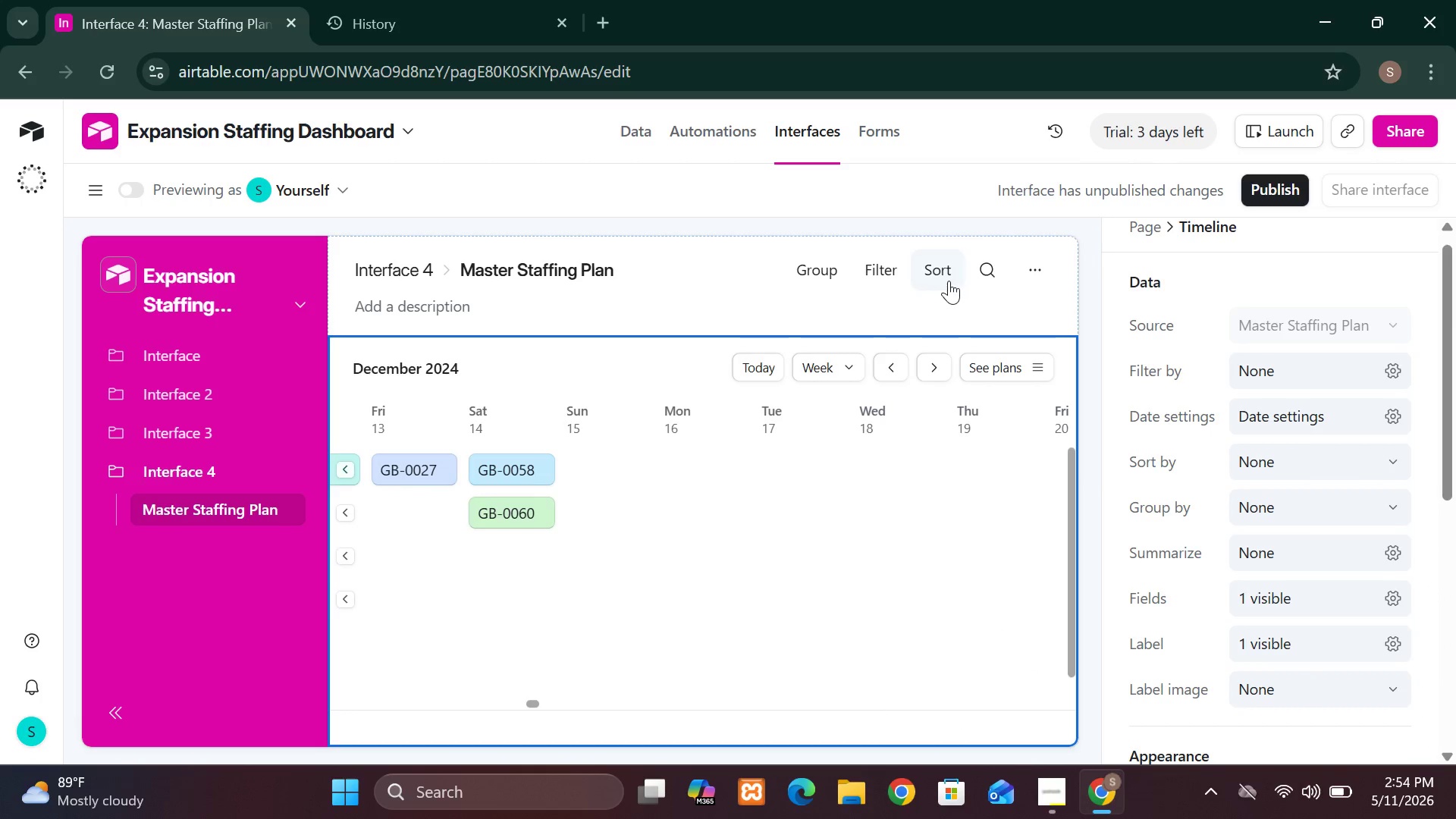 
left_click([945, 277])
 